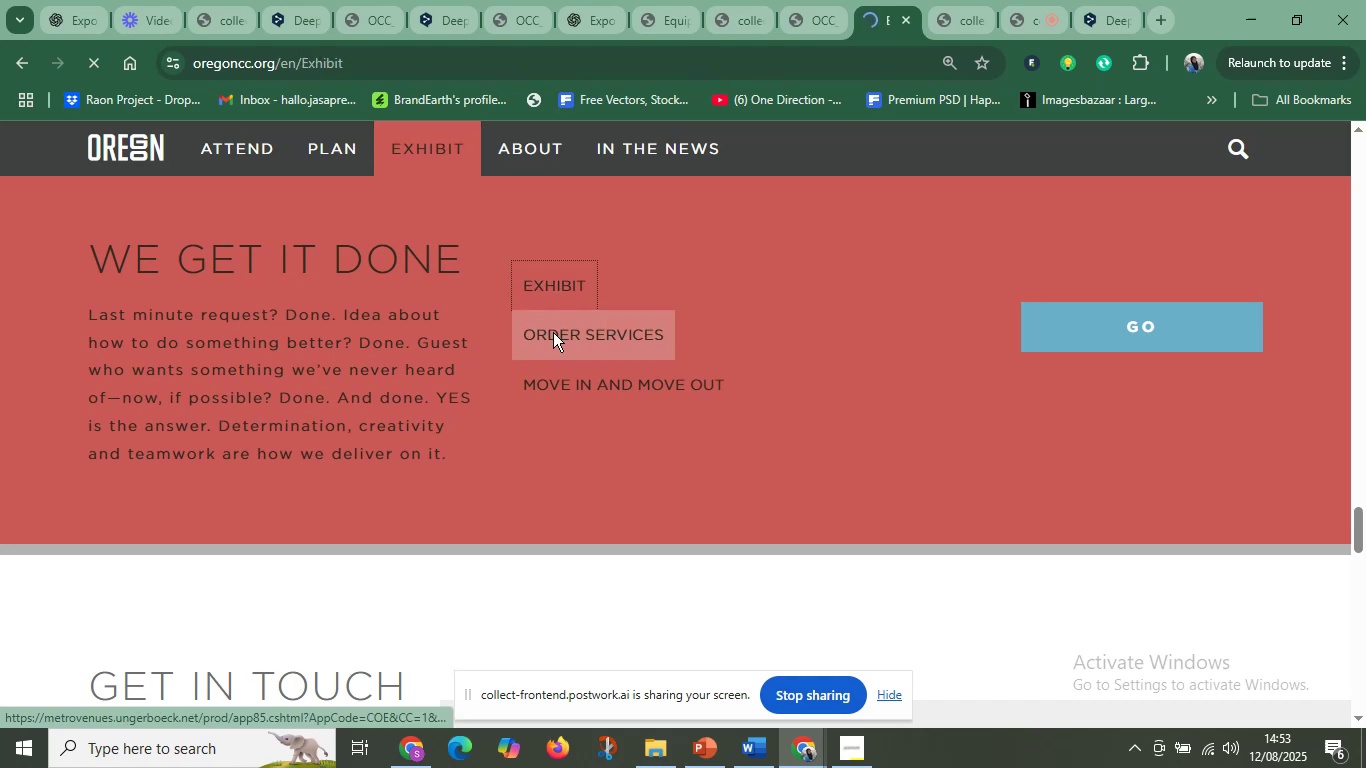 
scroll: coordinate [537, 397], scroll_direction: down, amount: 15.0
 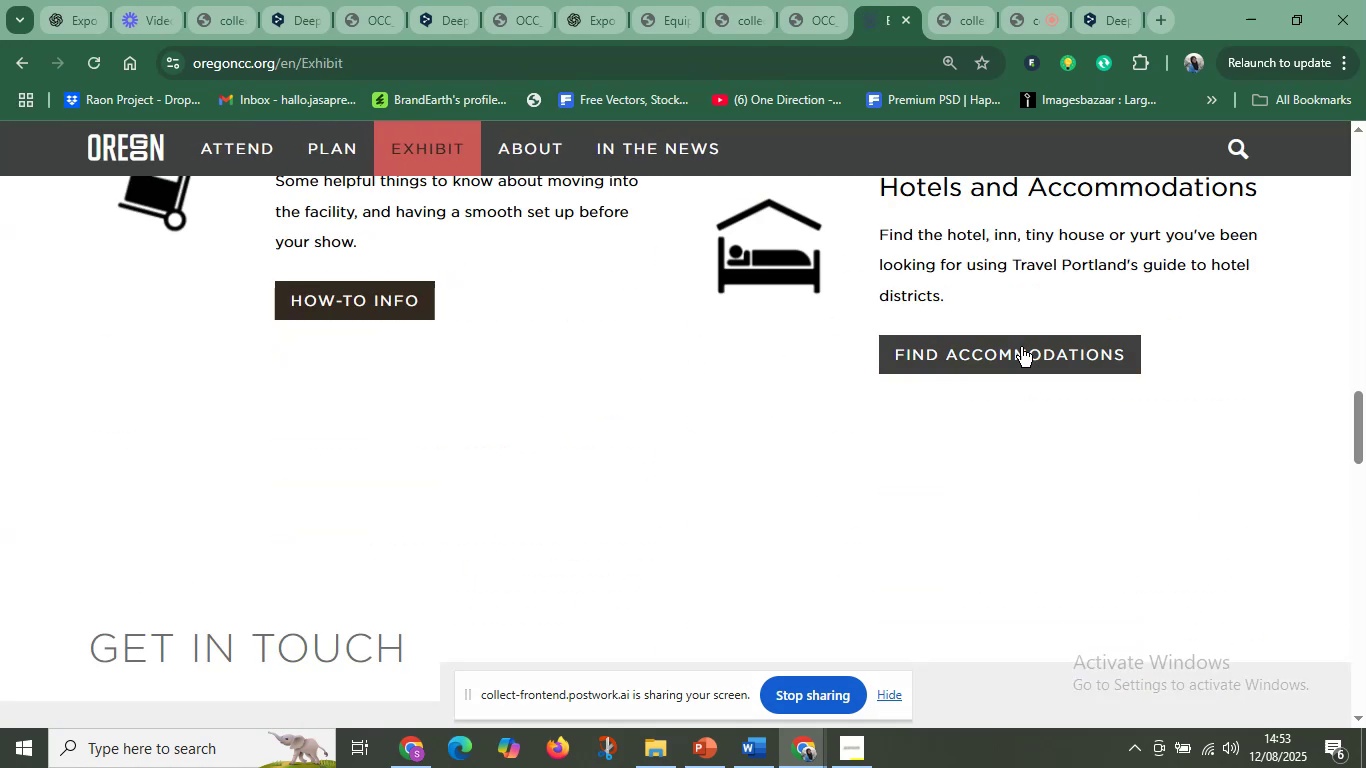 
scroll: coordinate [1009, 367], scroll_direction: up, amount: 1.0
 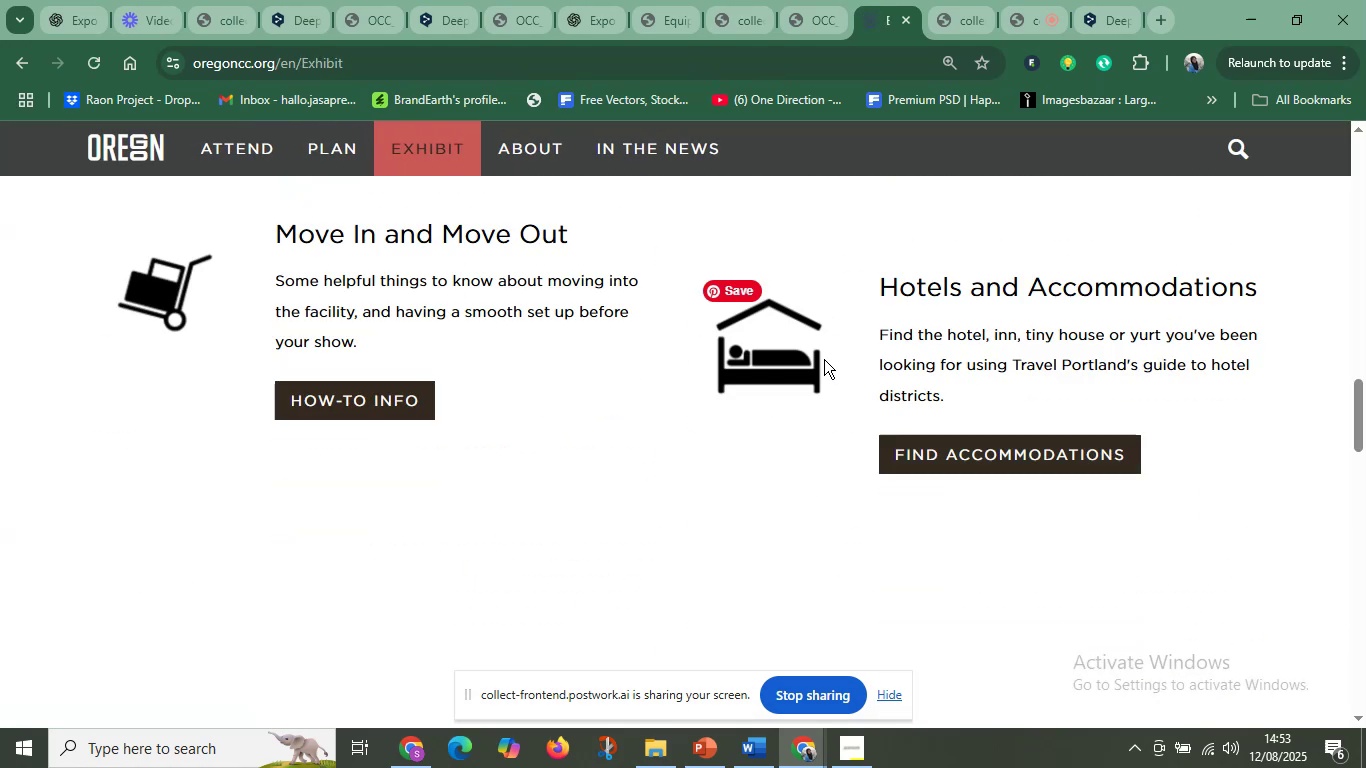 
left_click([824, 359])
 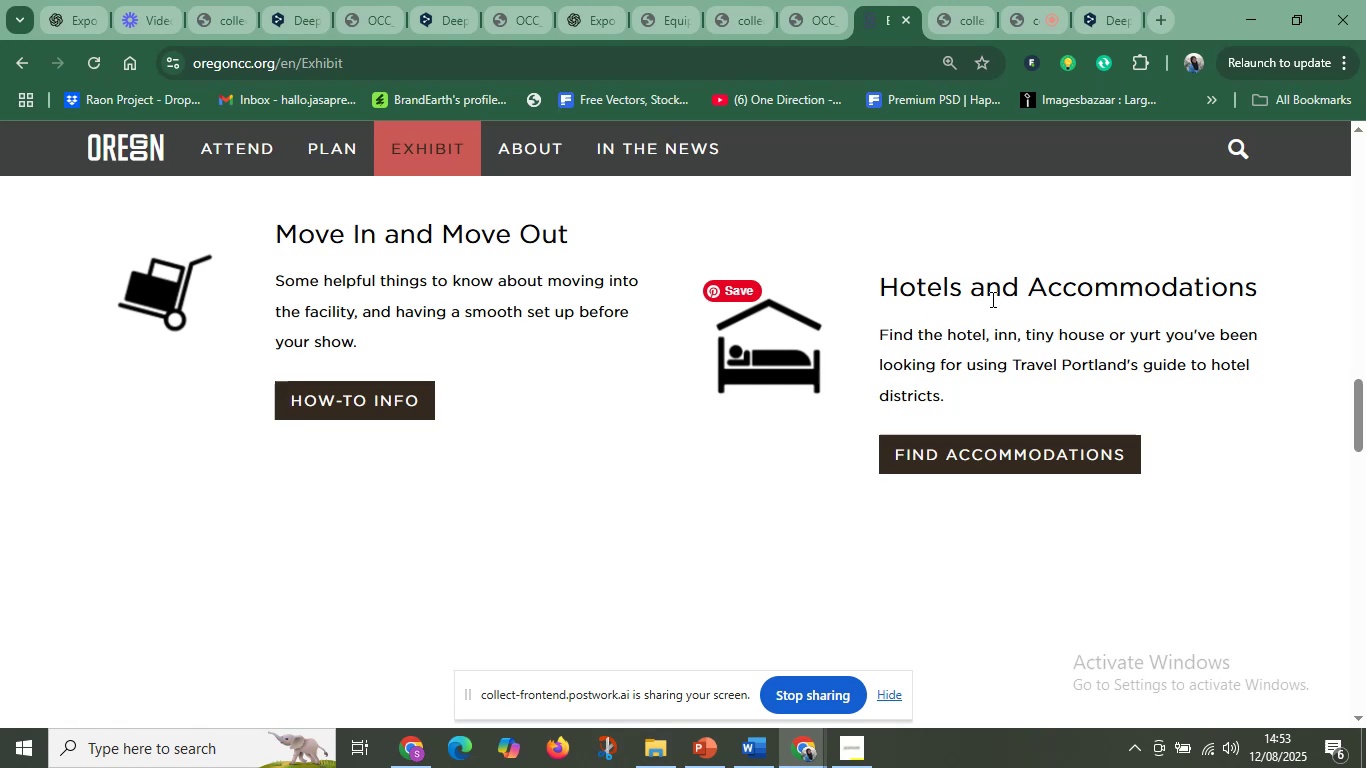 
left_click([999, 296])
 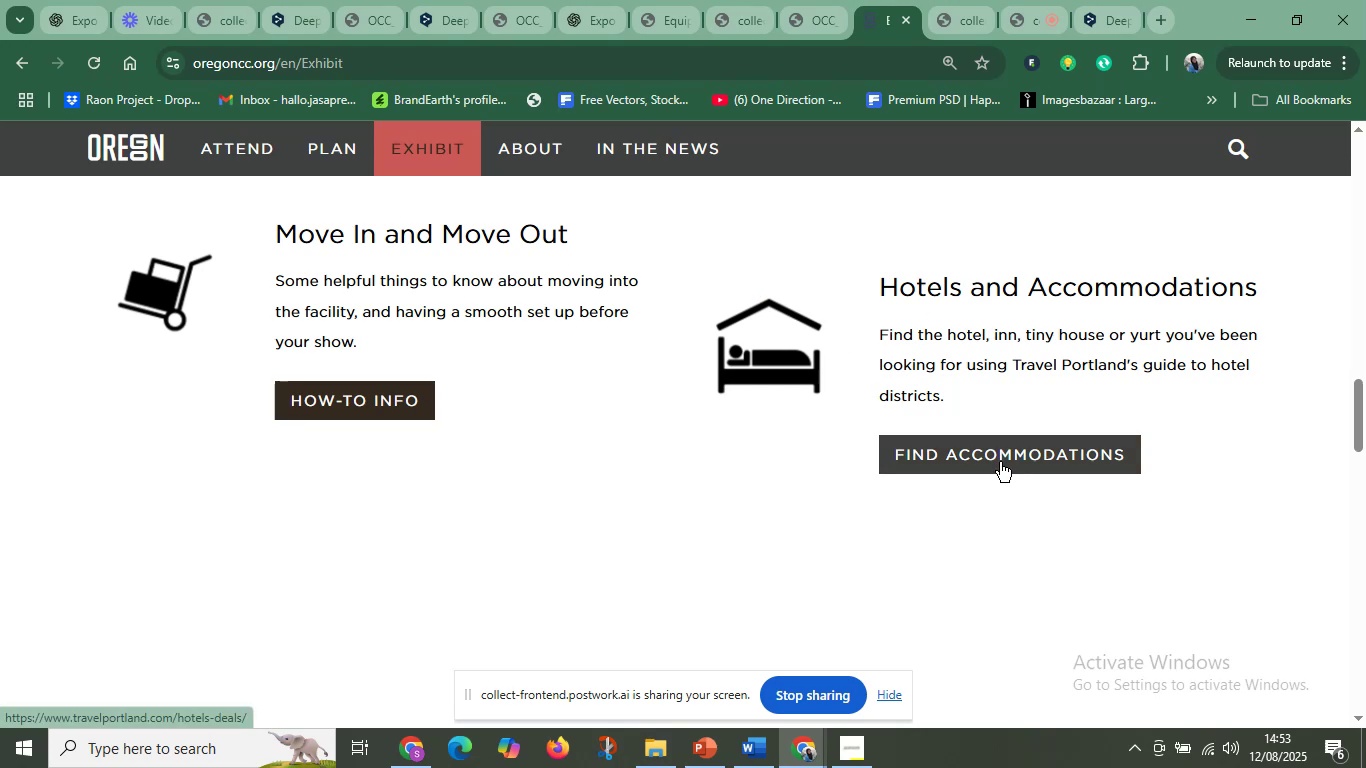 
left_click([1000, 462])
 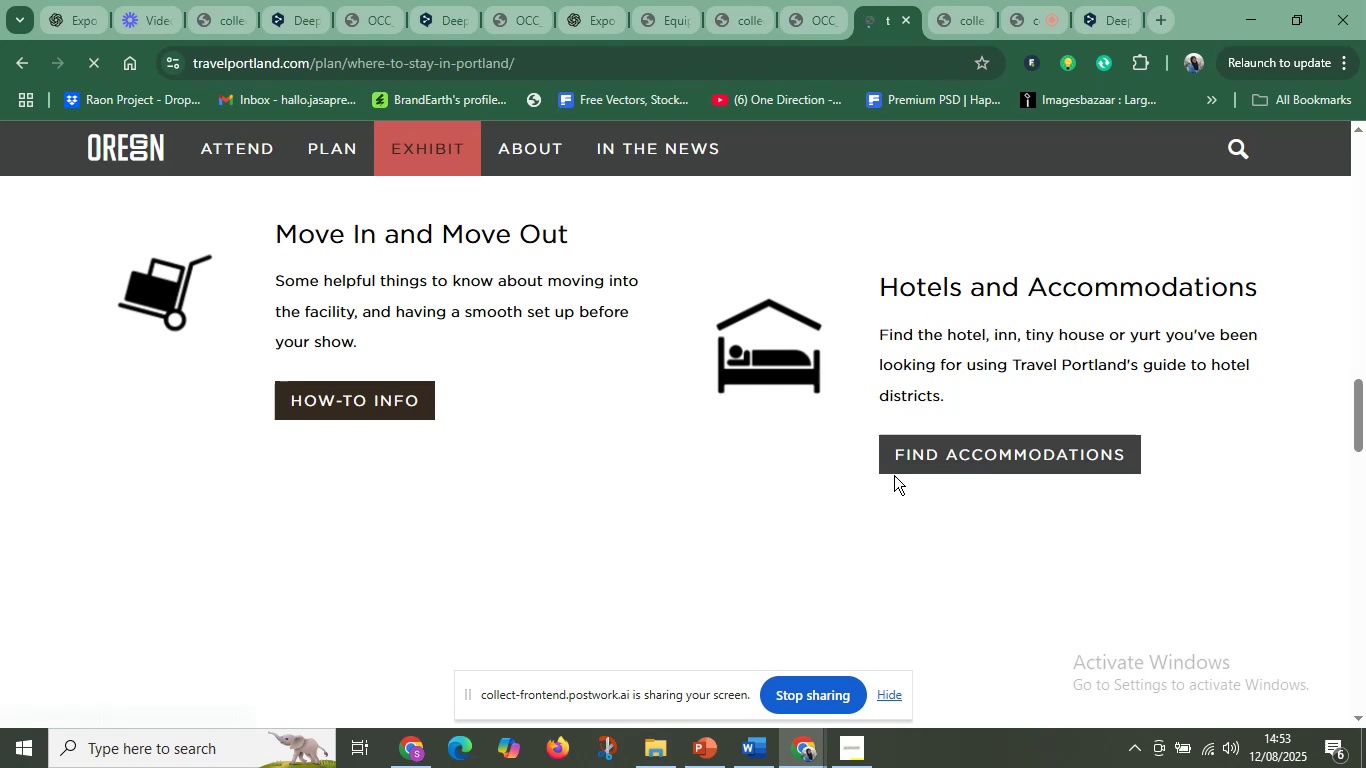 
scroll: coordinate [559, 421], scroll_direction: down, amount: 3.0
 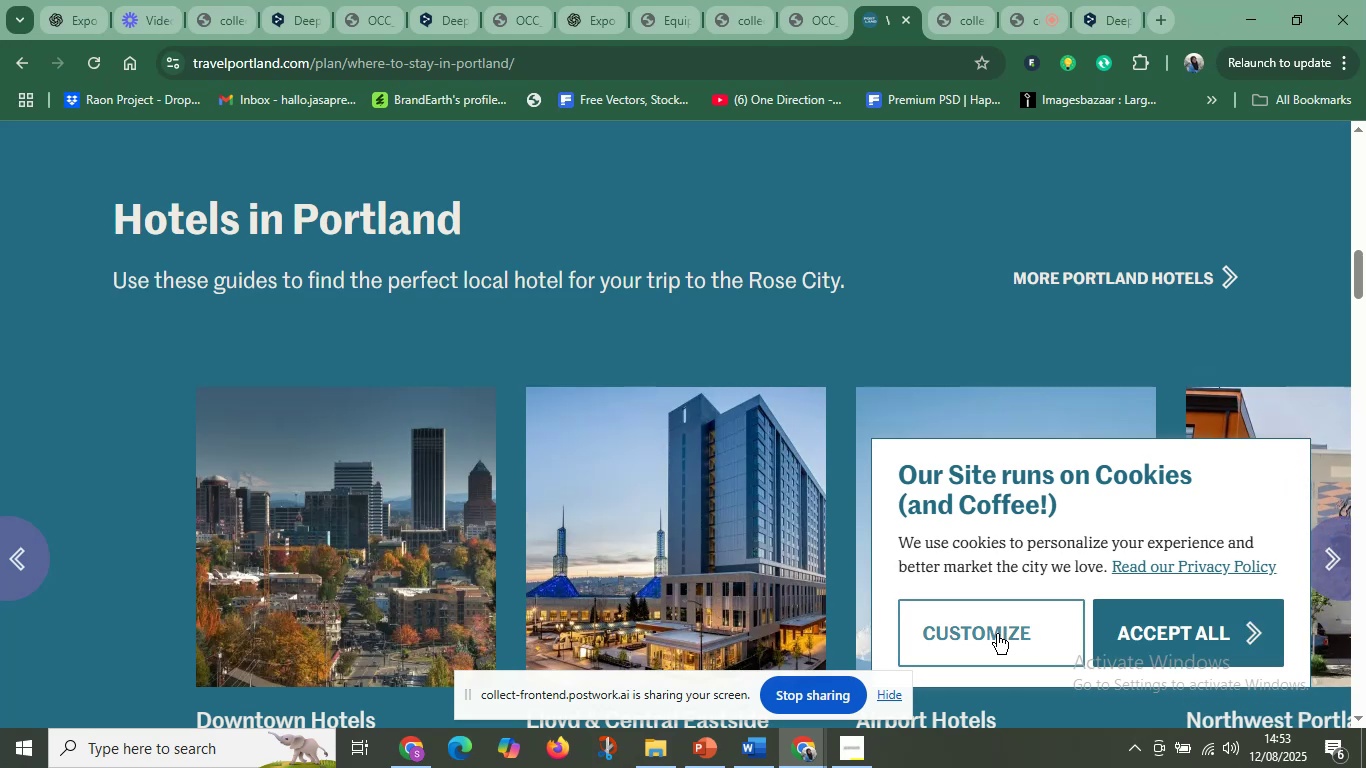 
left_click([1205, 624])
 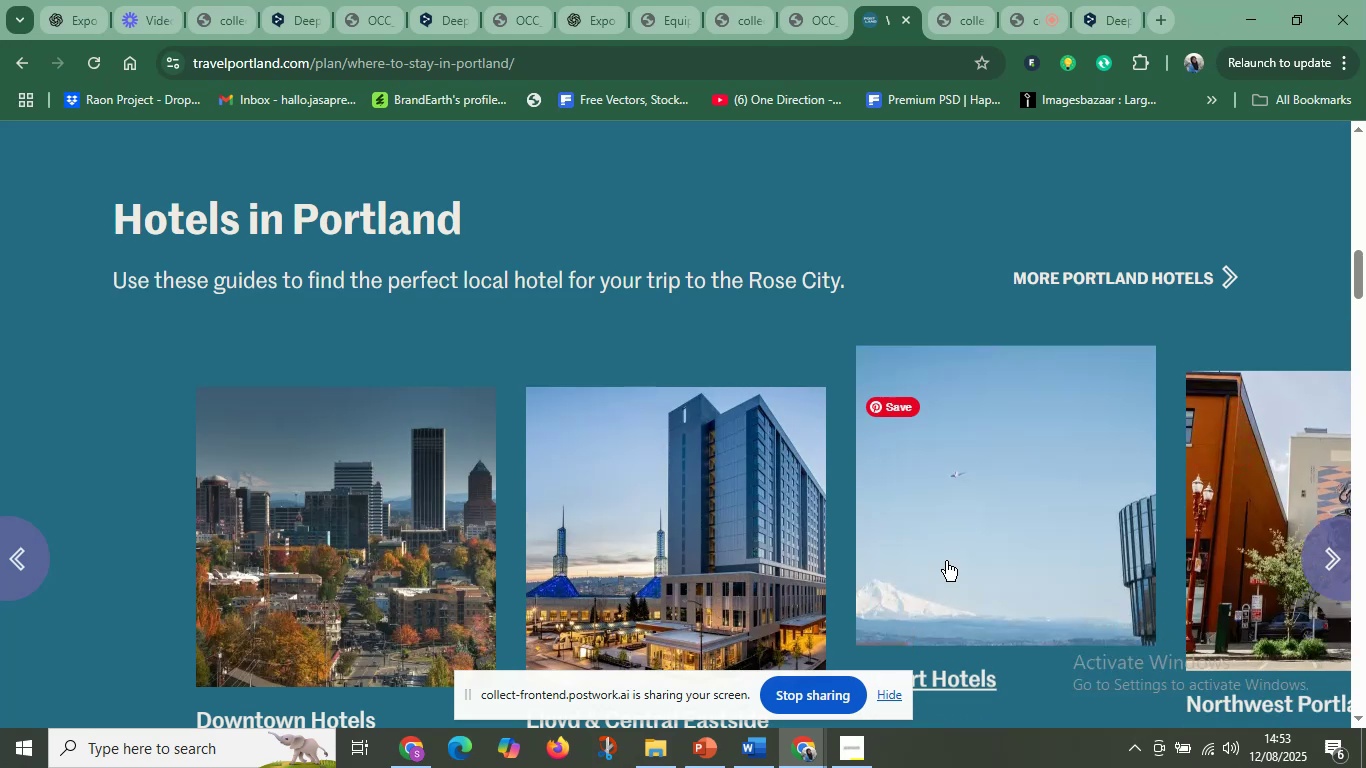 
scroll: coordinate [910, 545], scroll_direction: down, amount: 3.0
 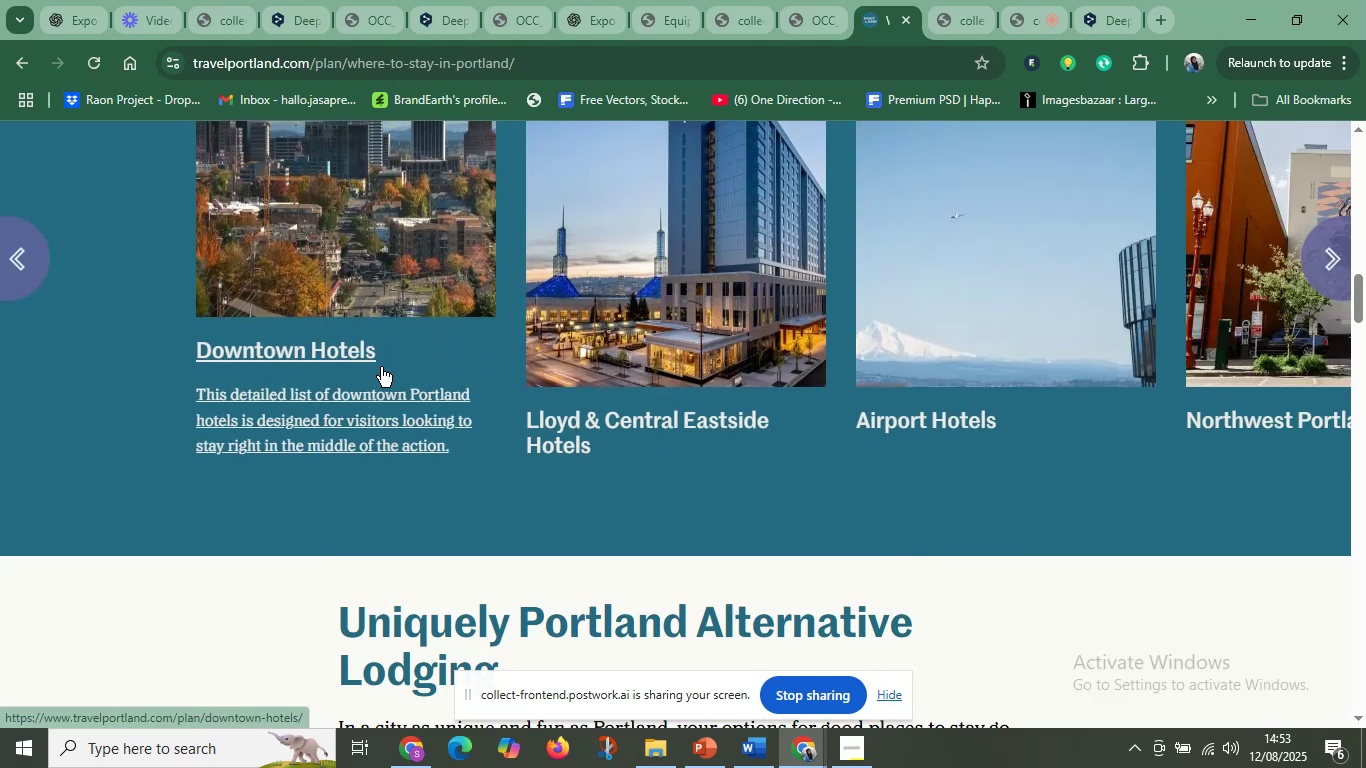 
scroll: coordinate [381, 367], scroll_direction: up, amount: 4.0
 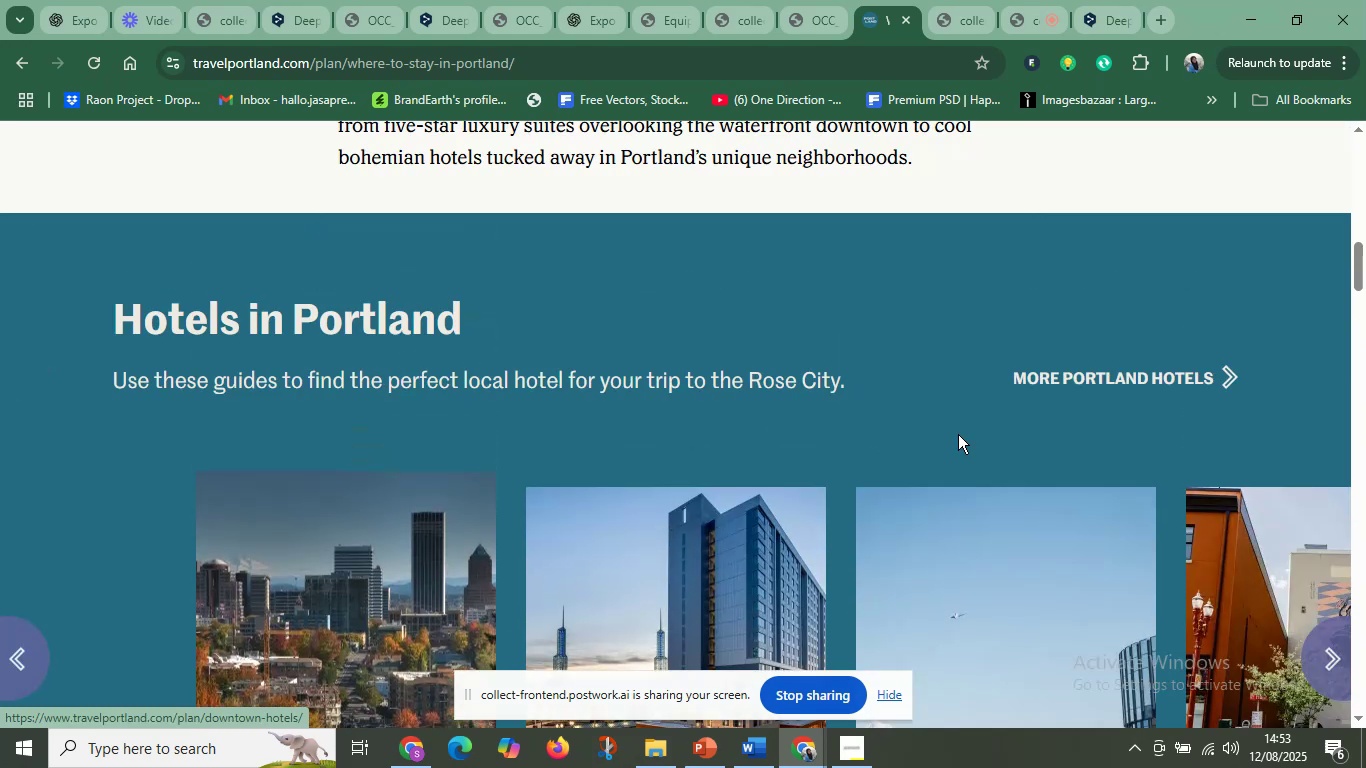 
scroll: coordinate [1003, 438], scroll_direction: down, amount: 1.0
 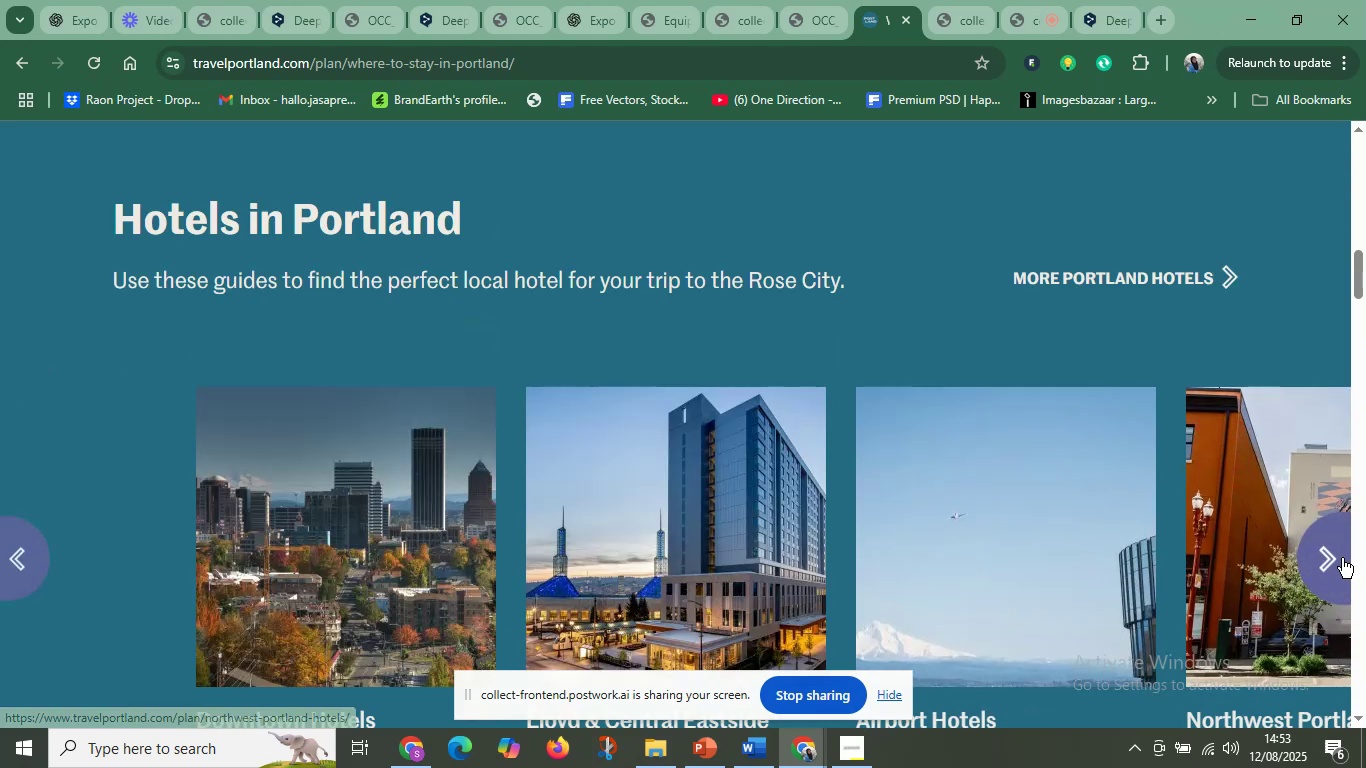 
left_click([1335, 562])
 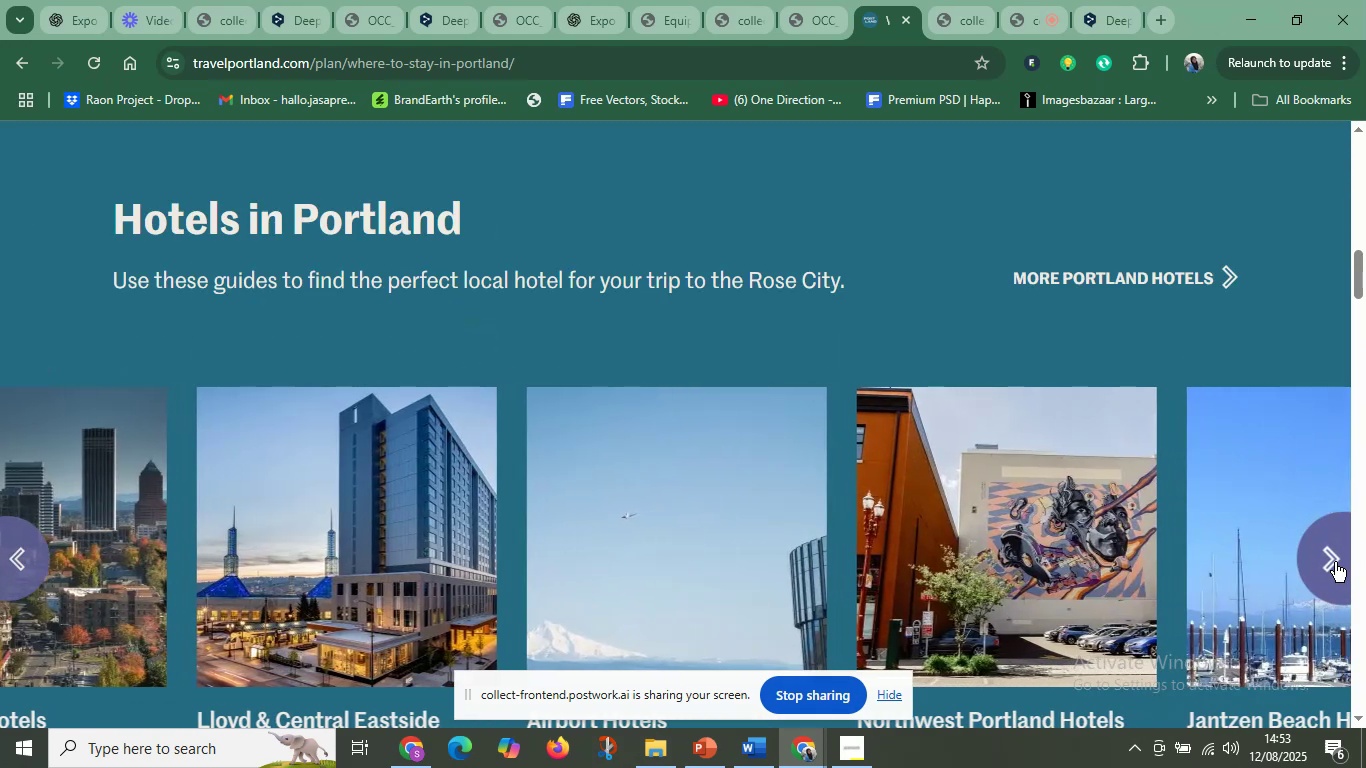 
left_click([1335, 562])
 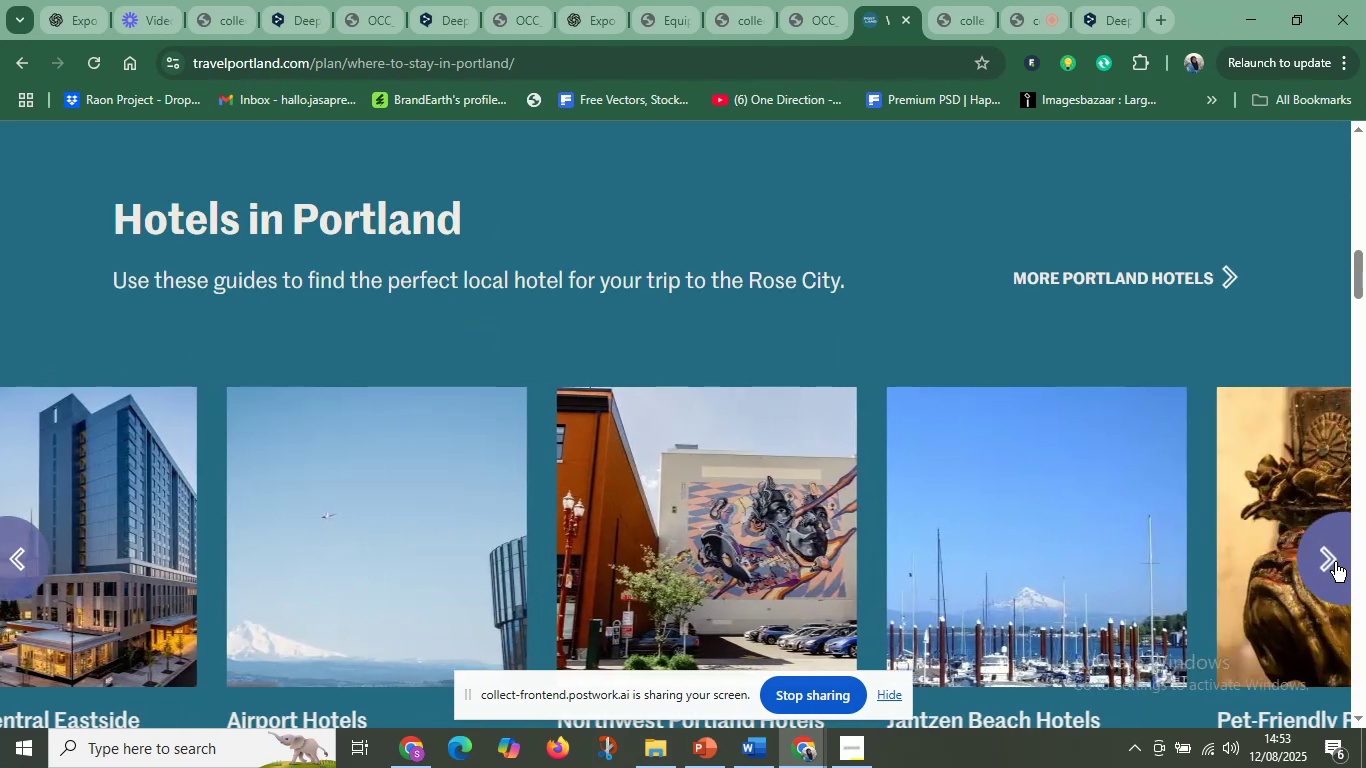 
left_click([1335, 562])
 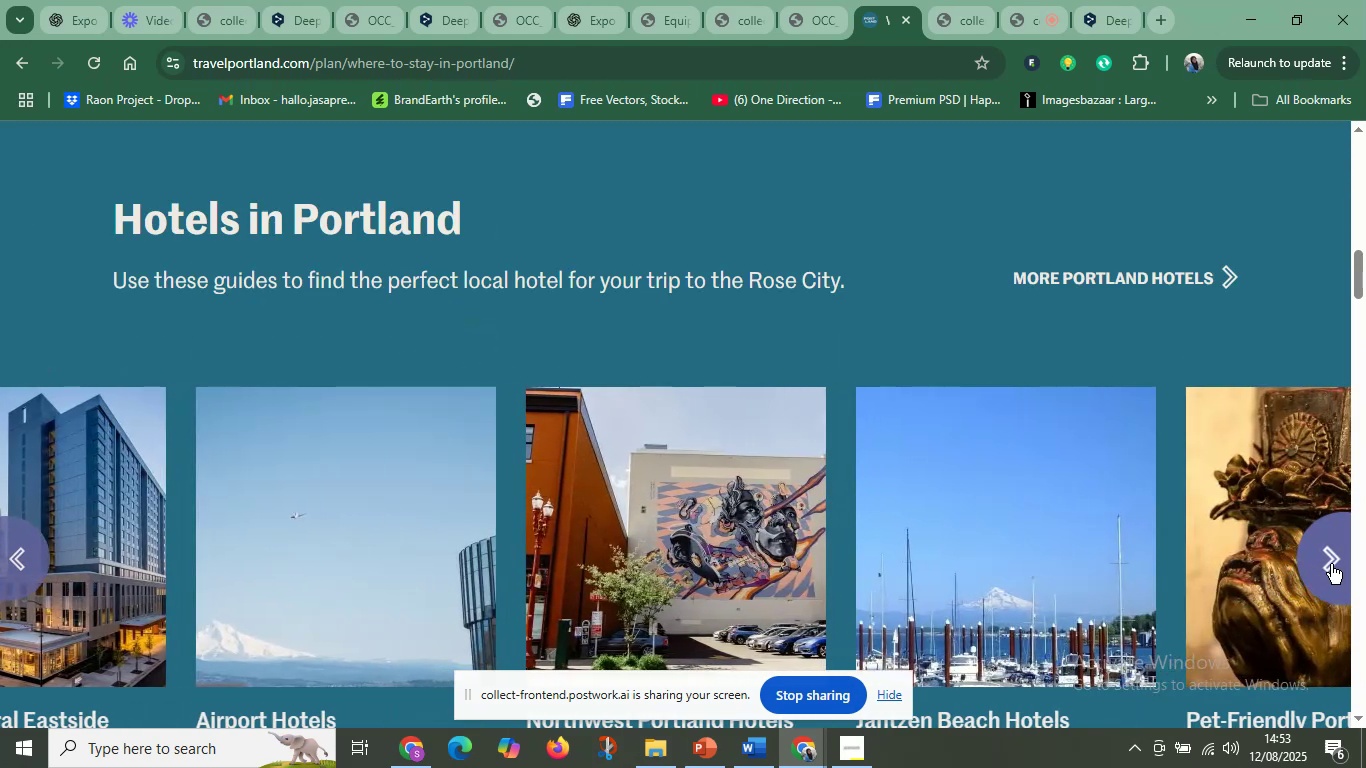 
left_click([1330, 564])
 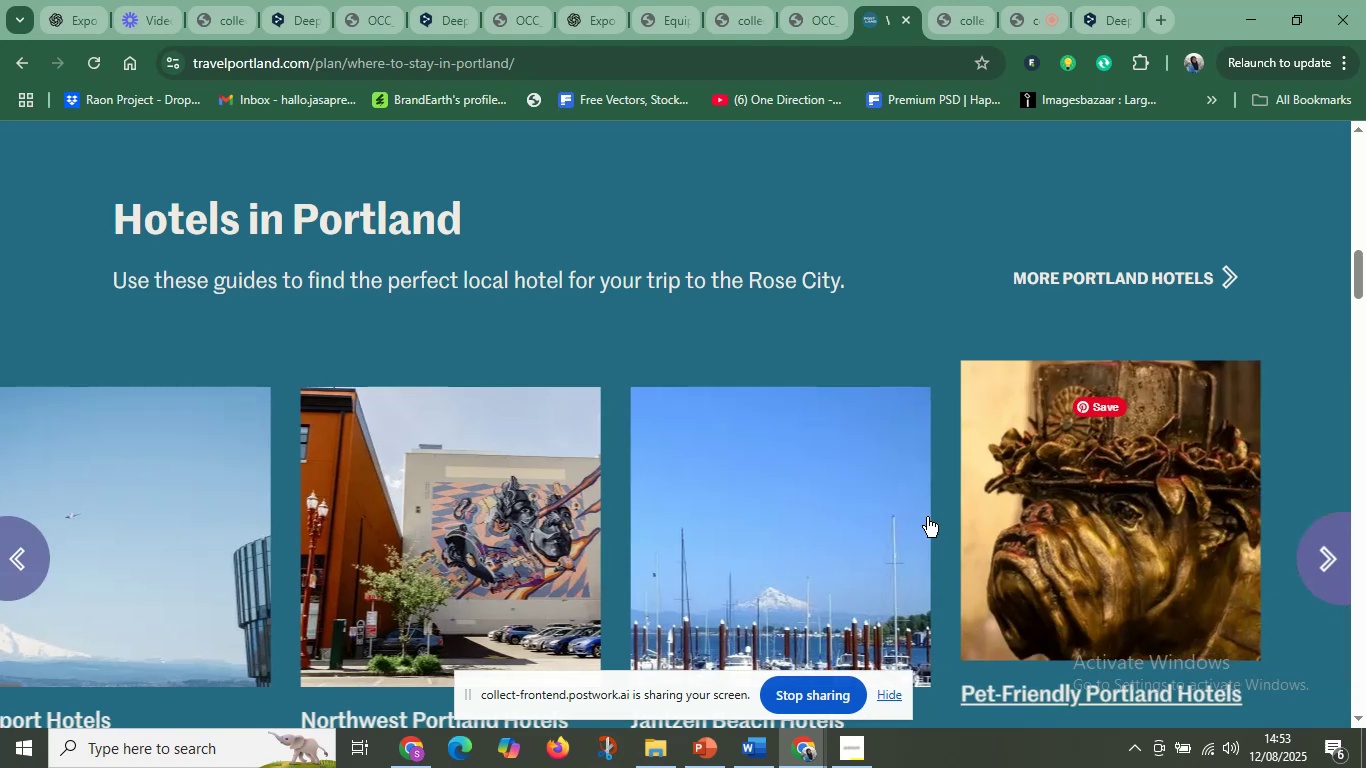 
scroll: coordinate [876, 514], scroll_direction: down, amount: 3.0
 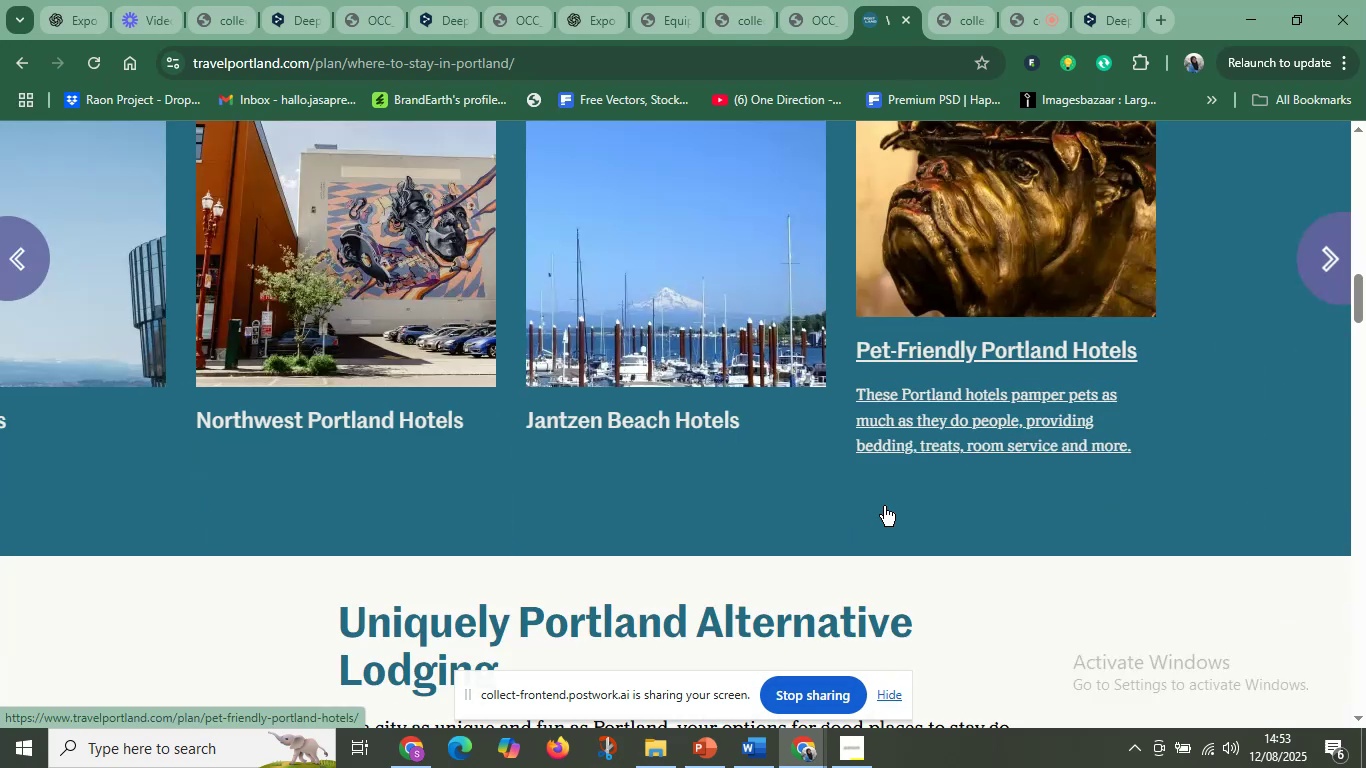 
scroll: coordinate [886, 505], scroll_direction: up, amount: 1.0
 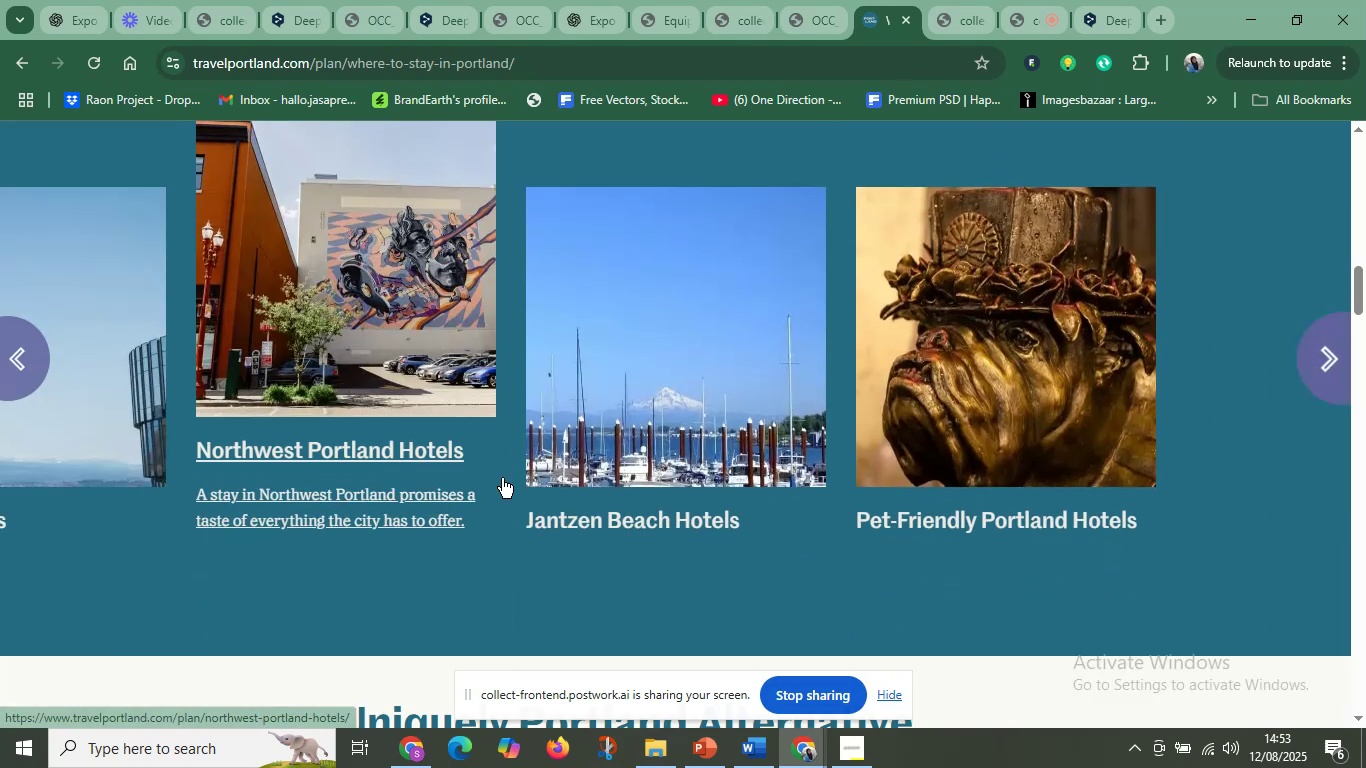 
left_click([1343, 357])
 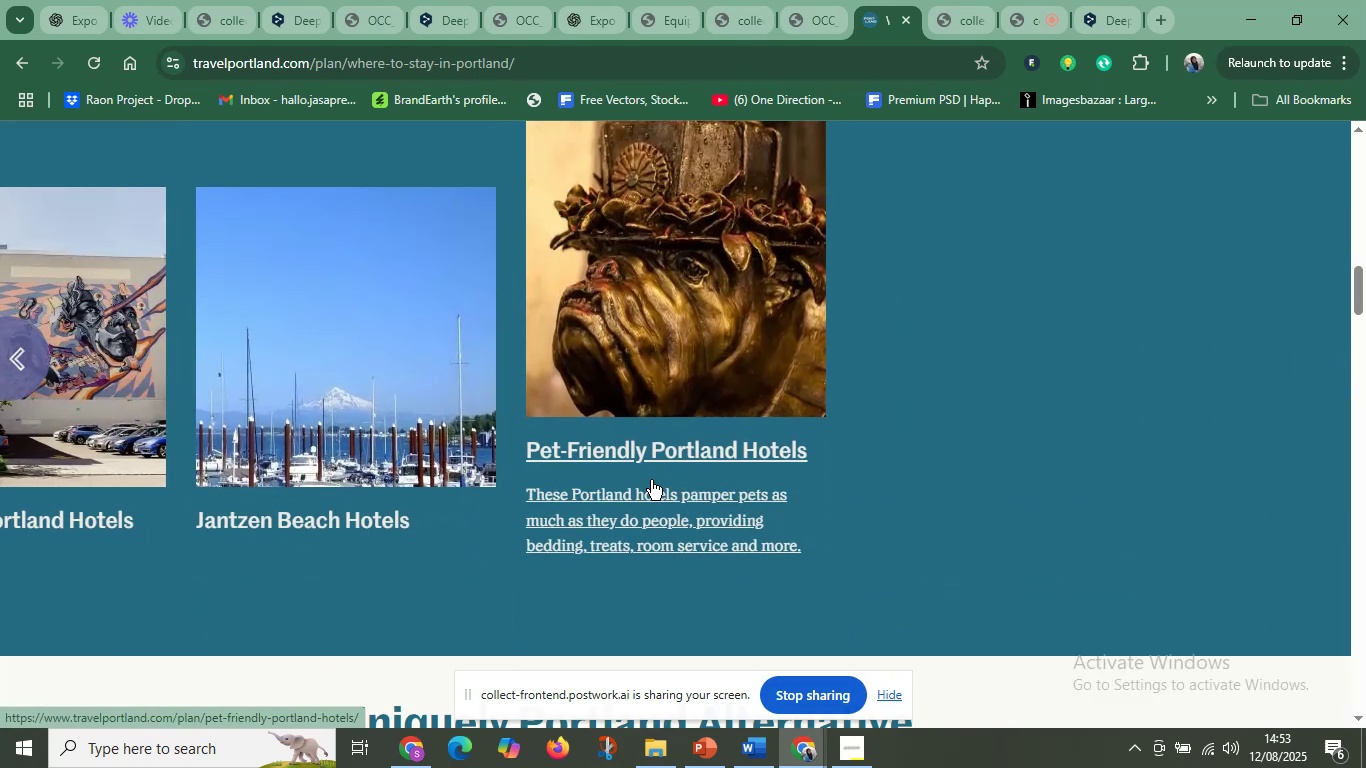 
left_click([14, 345])
 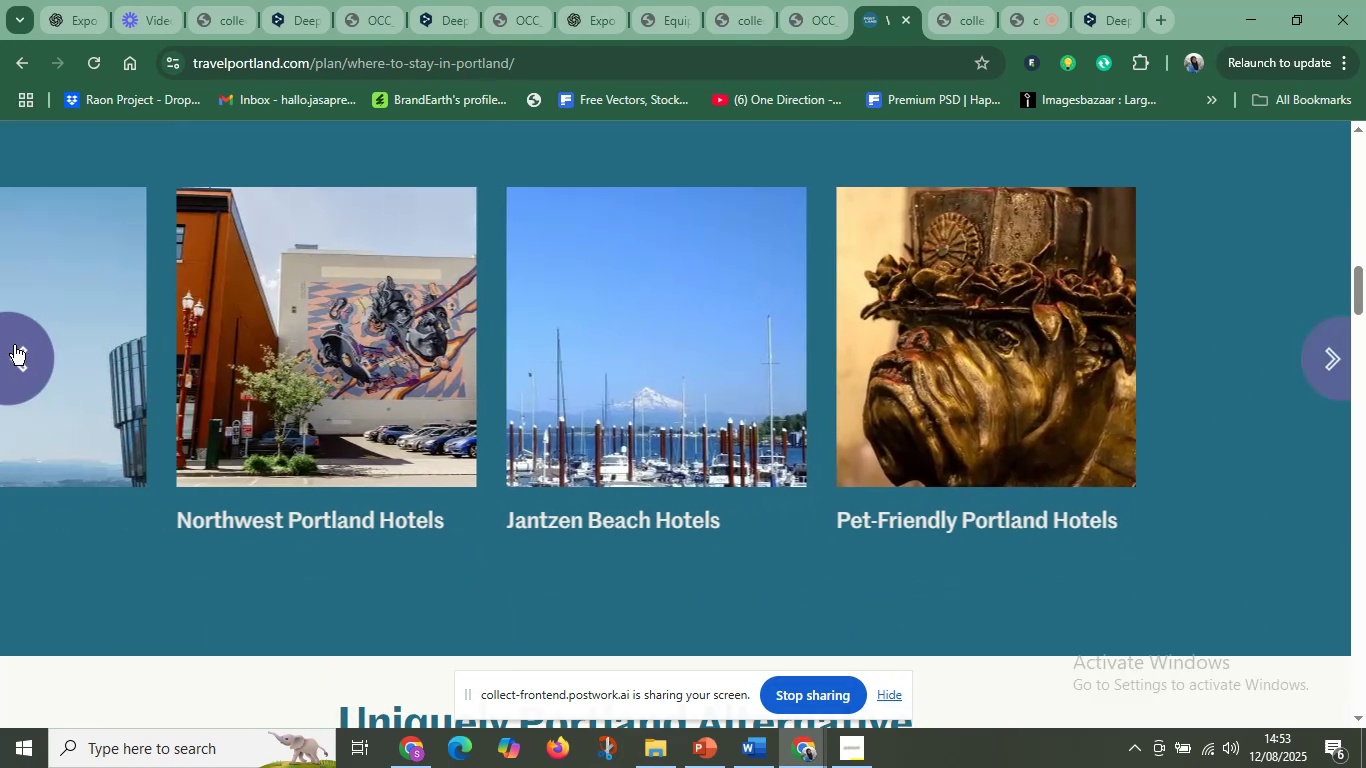 
left_click([14, 345])
 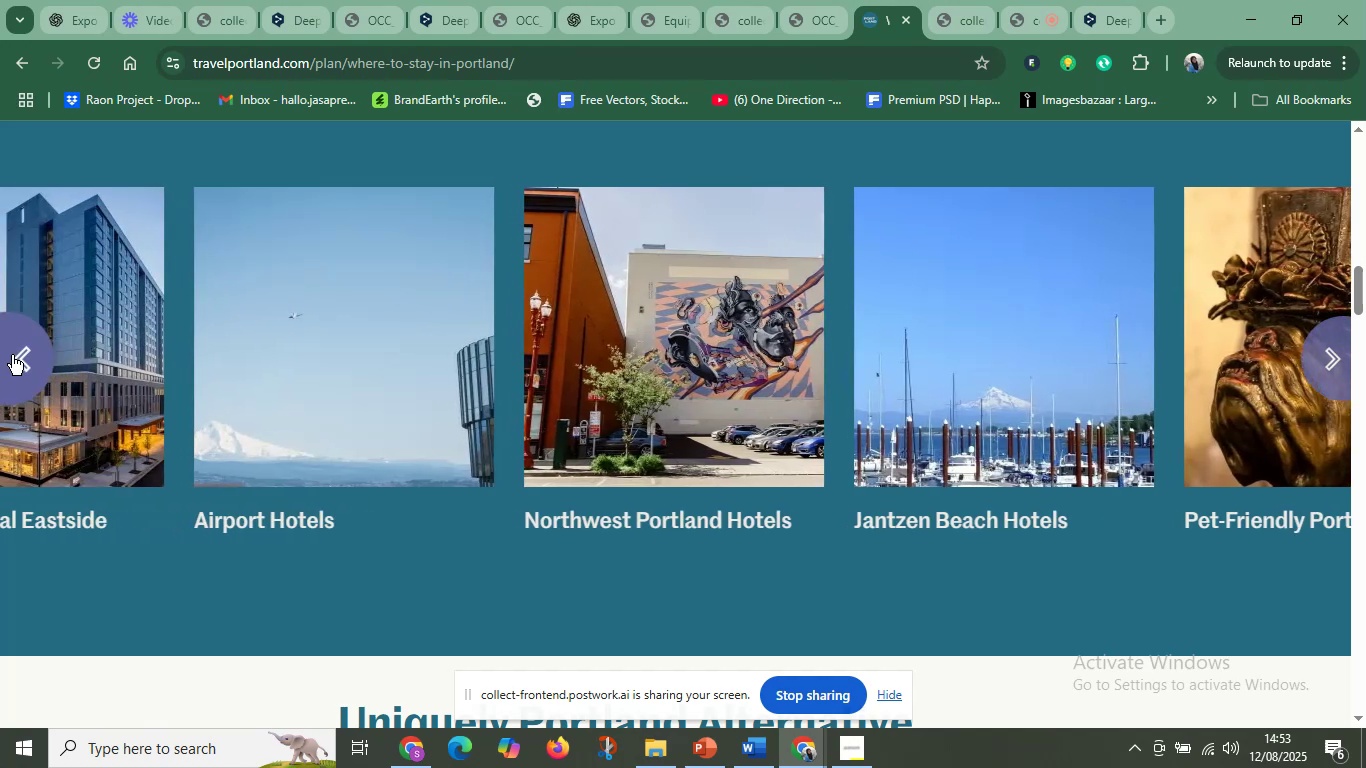 
left_click([12, 355])
 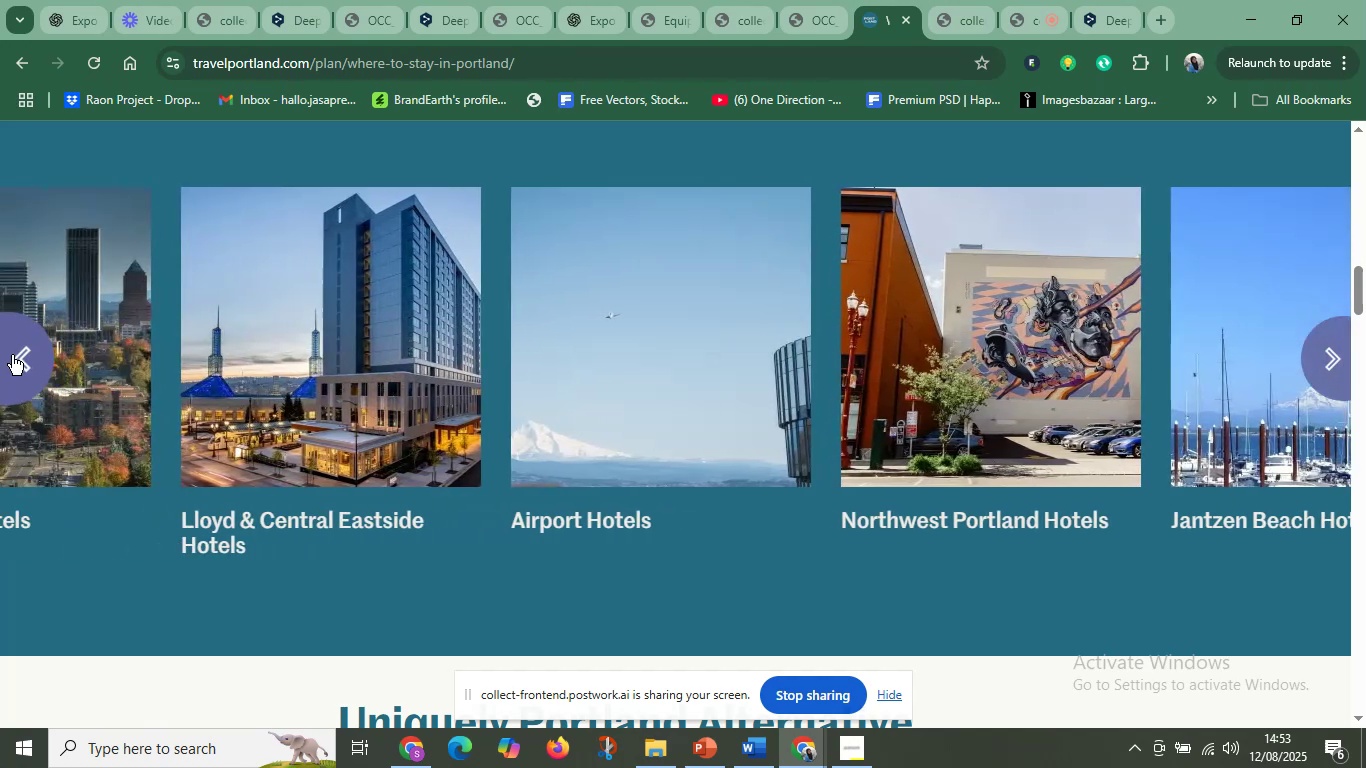 
left_click([12, 355])
 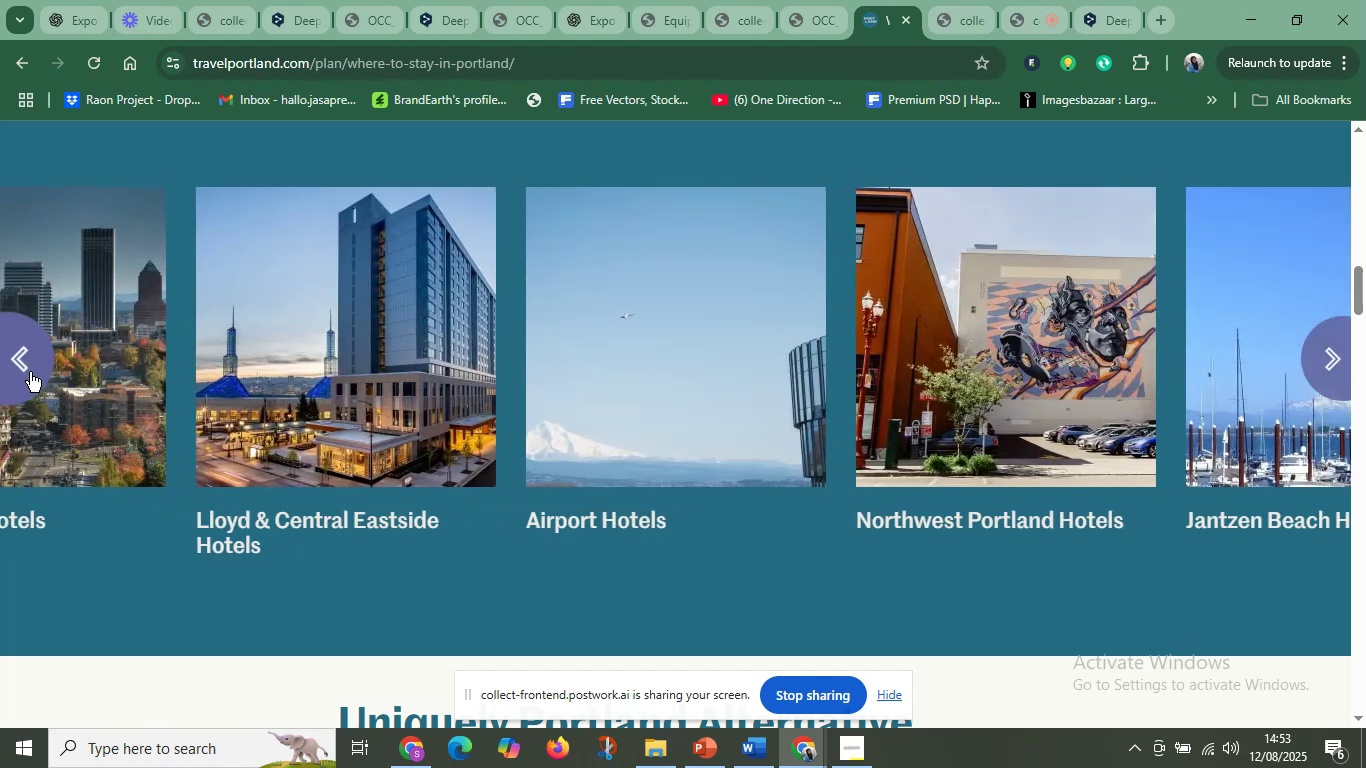 
scroll: coordinate [79, 398], scroll_direction: up, amount: 6.0
 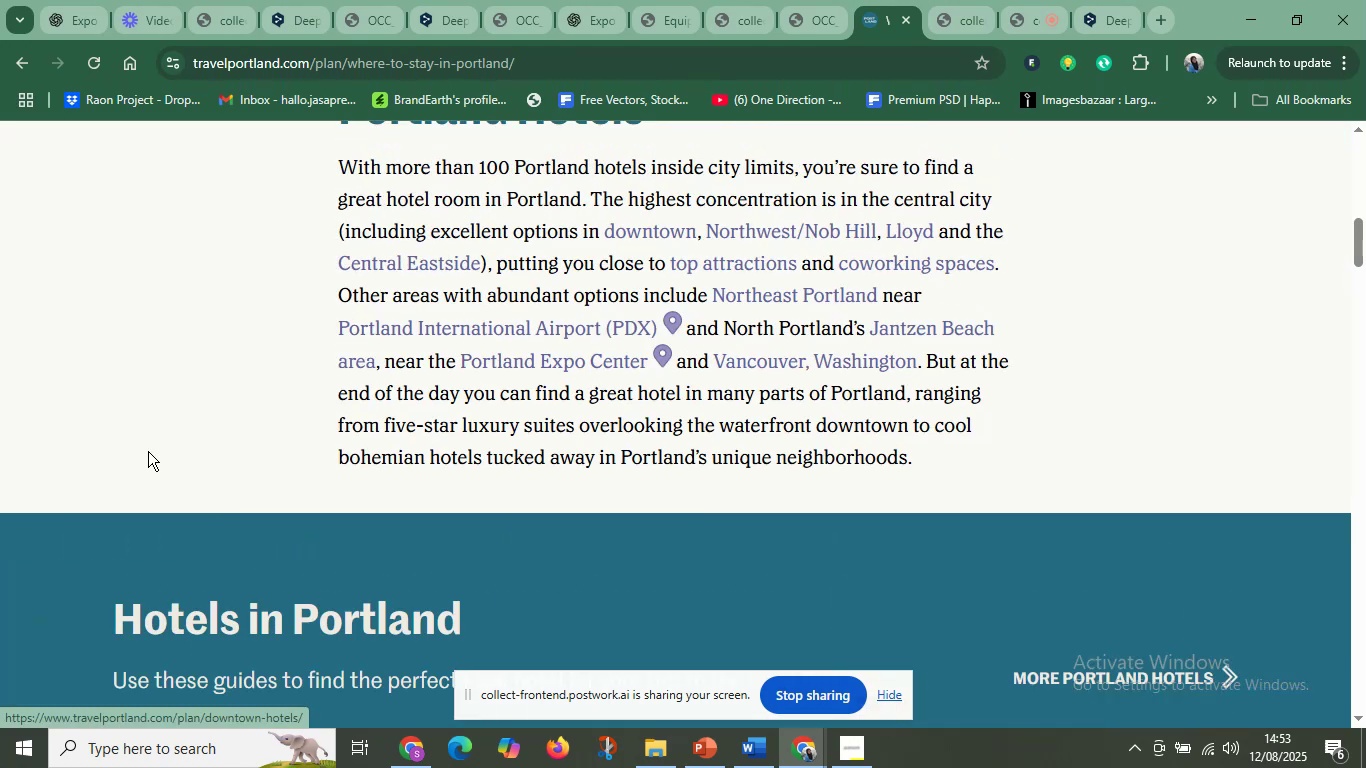 
scroll: coordinate [191, 481], scroll_direction: down, amount: 2.0
 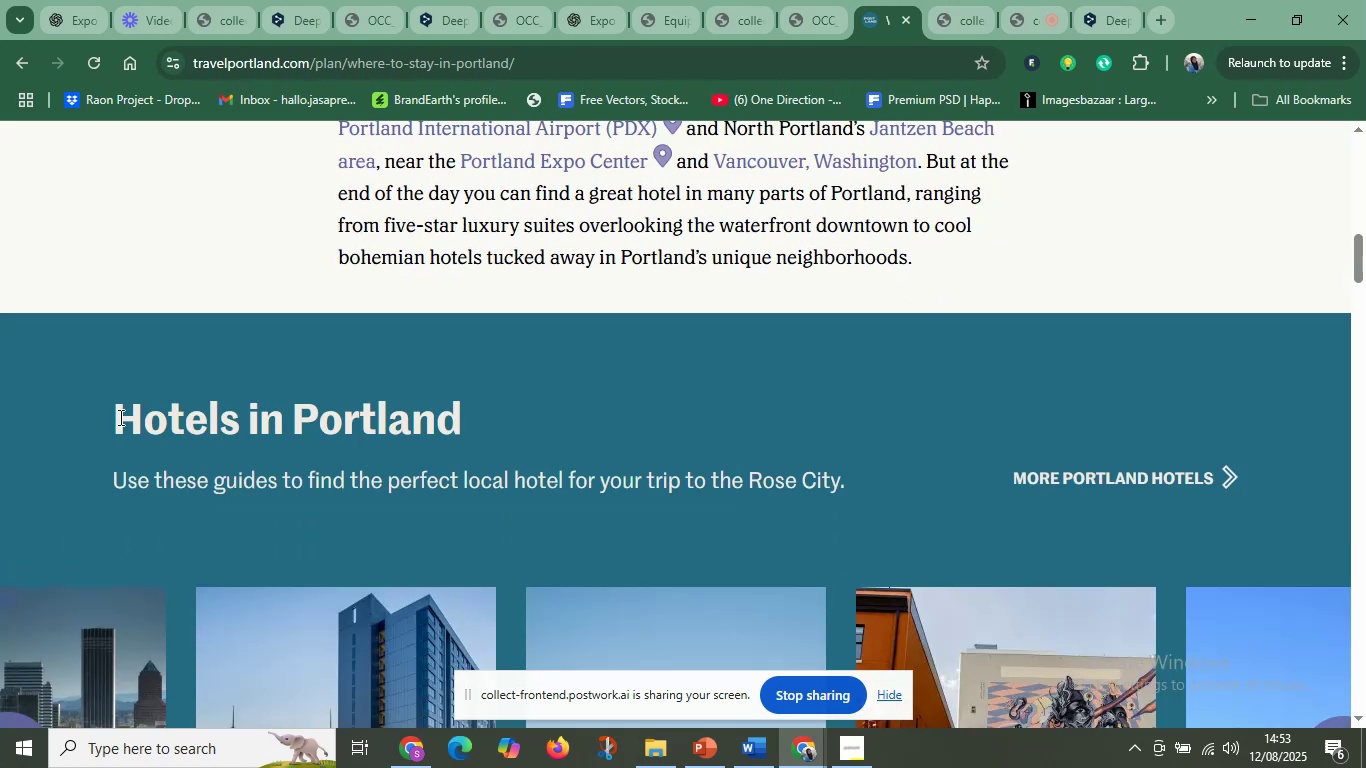 
left_click_drag(start_coordinate=[114, 421], to_coordinate=[383, 423])
 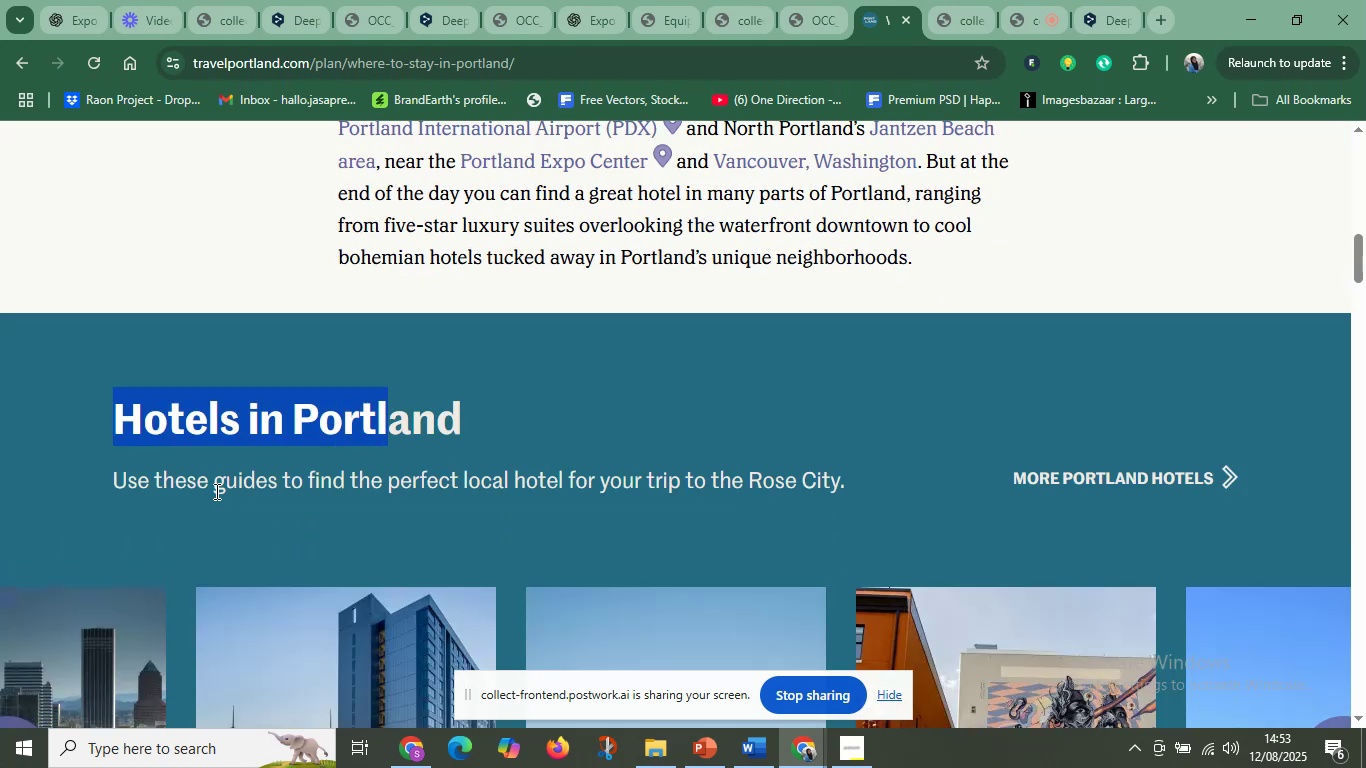 
left_click([215, 491])
 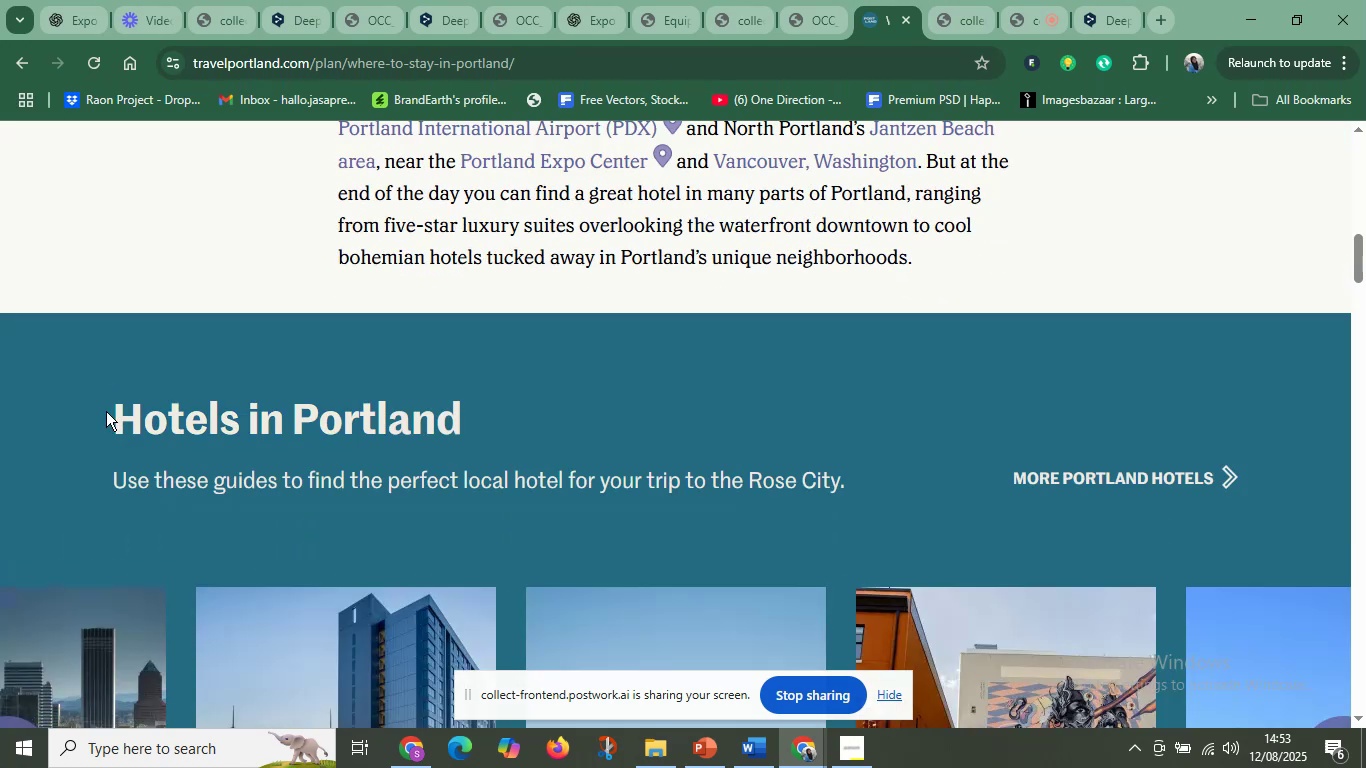 
left_click_drag(start_coordinate=[105, 410], to_coordinate=[846, 483])
 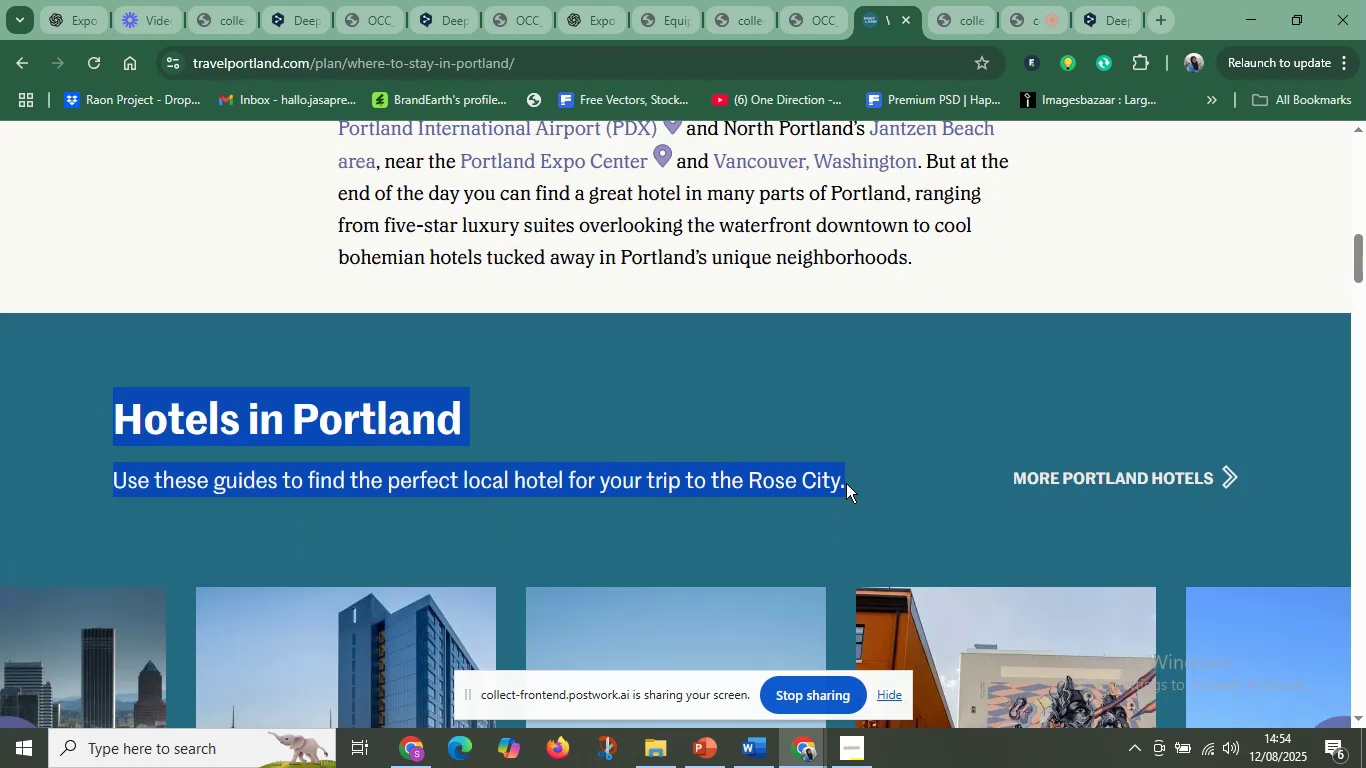 
key(Control+C)
 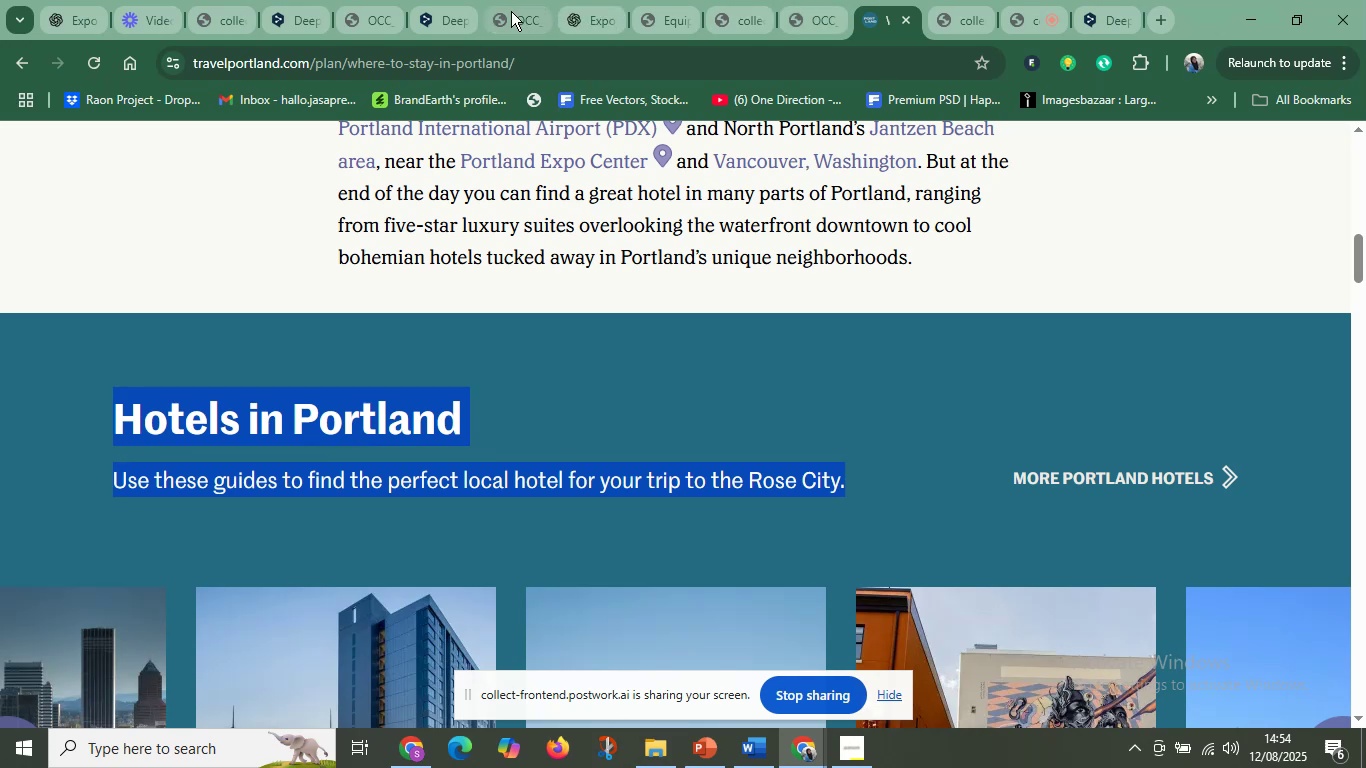 
left_click([421, 15])
 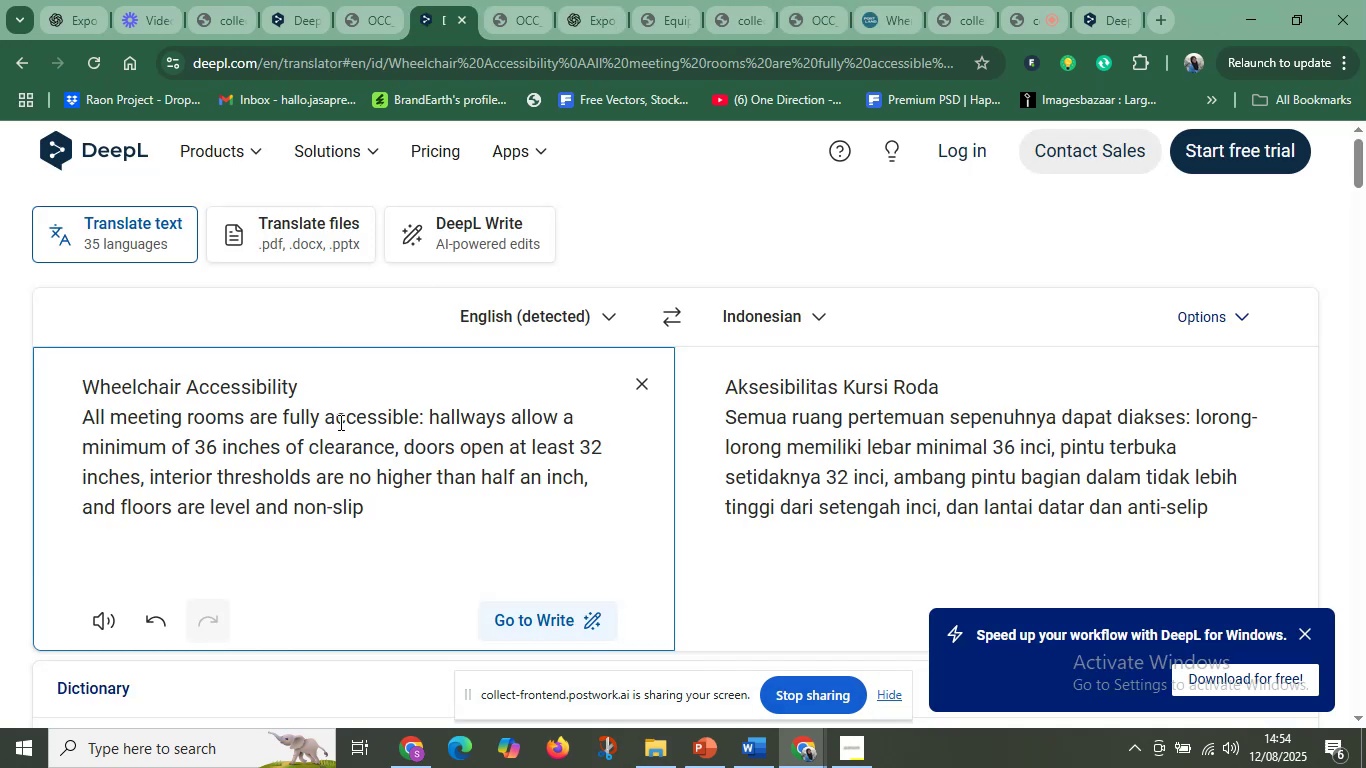 
left_click([325, 433])
 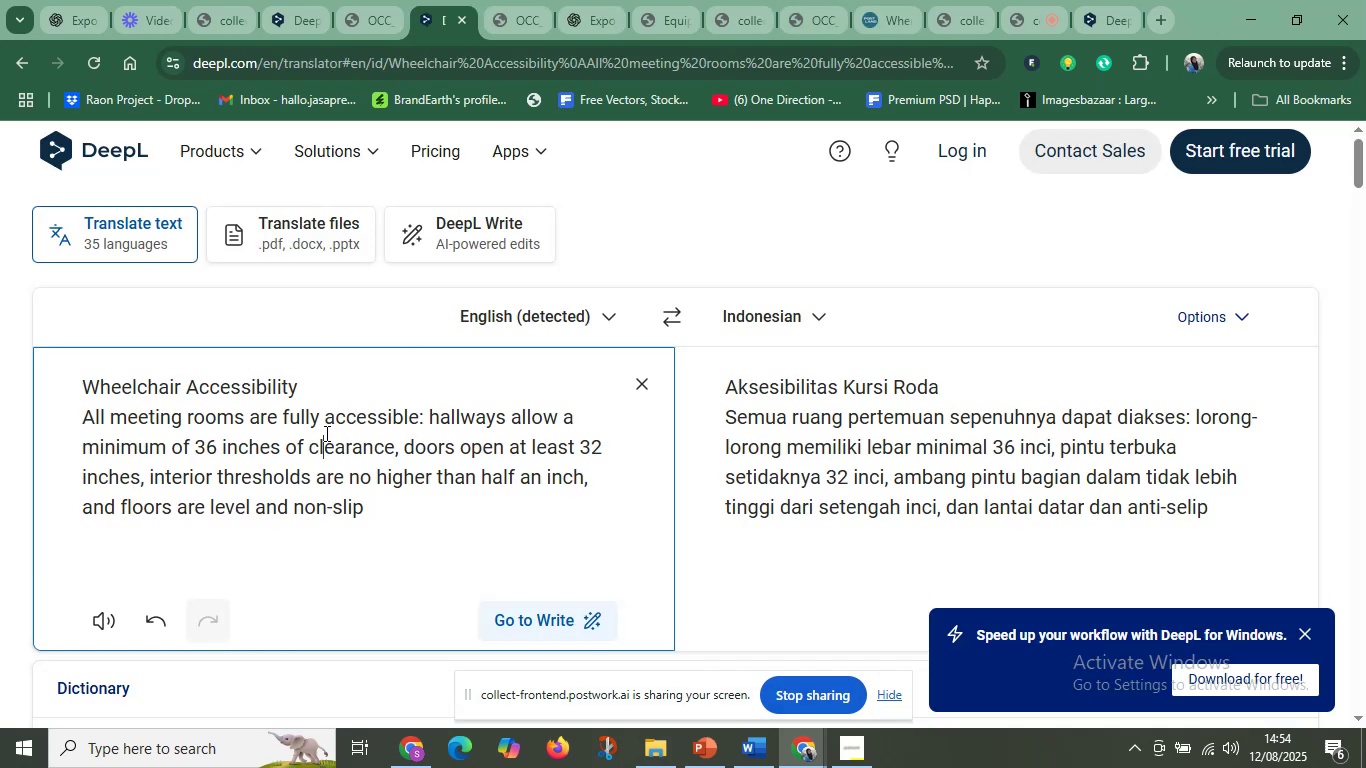 
key(Control+A)
 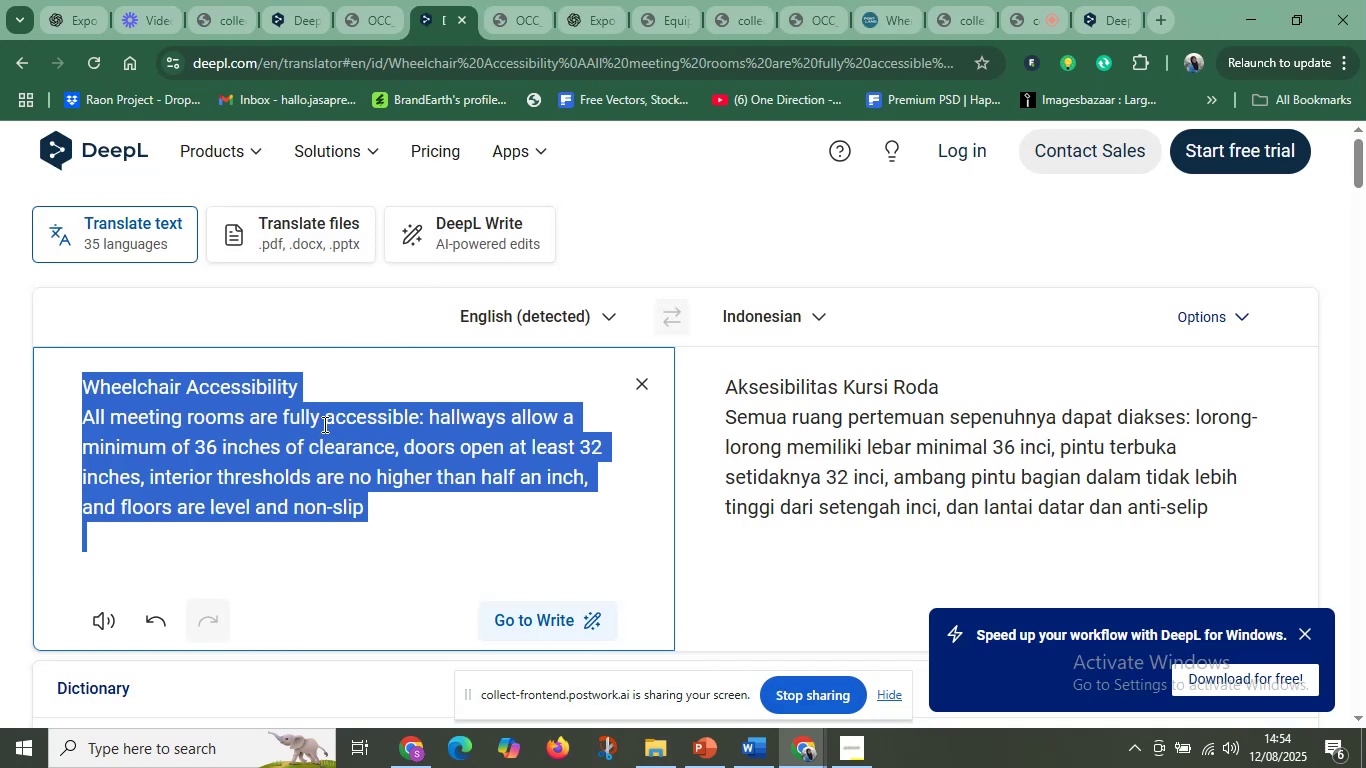 
key(Control+V)
 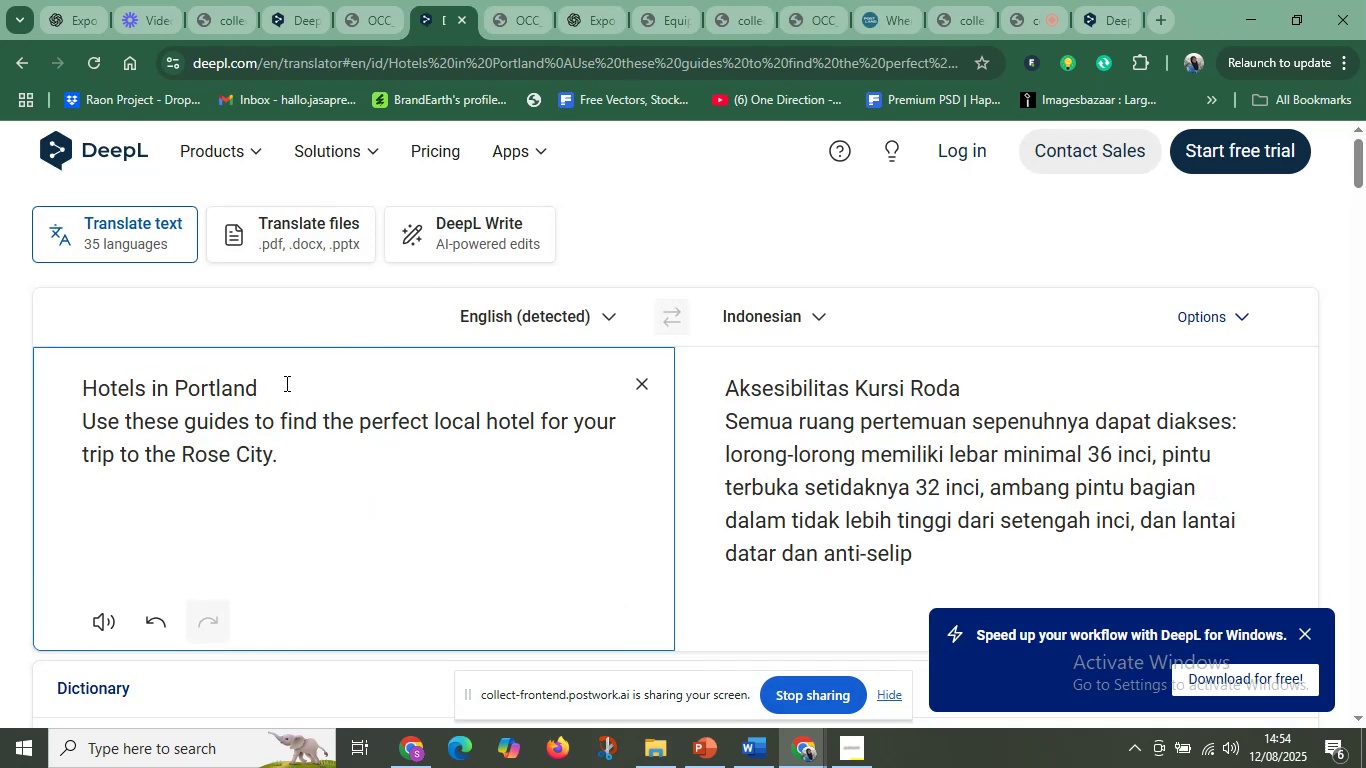 
left_click([916, 381])
 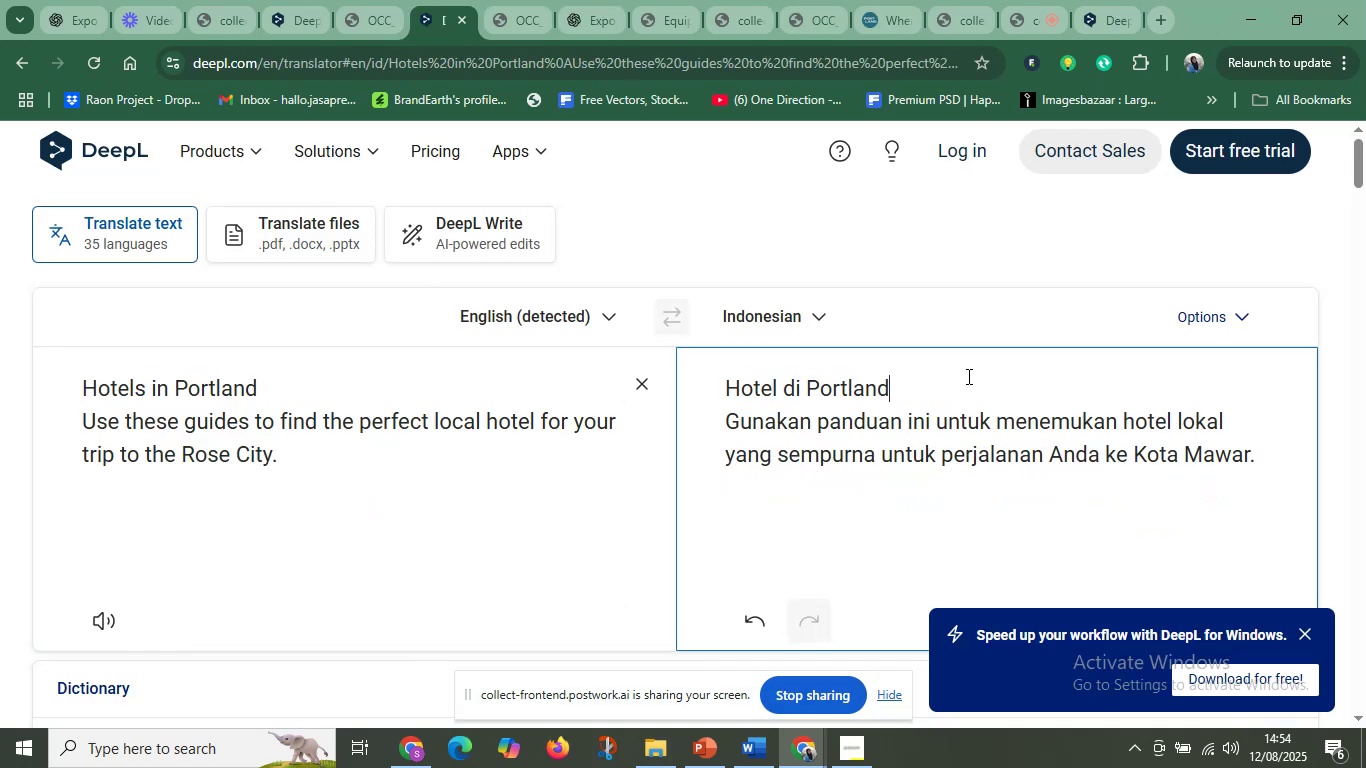 
left_click_drag(start_coordinate=[958, 380], to_coordinate=[712, 390])
 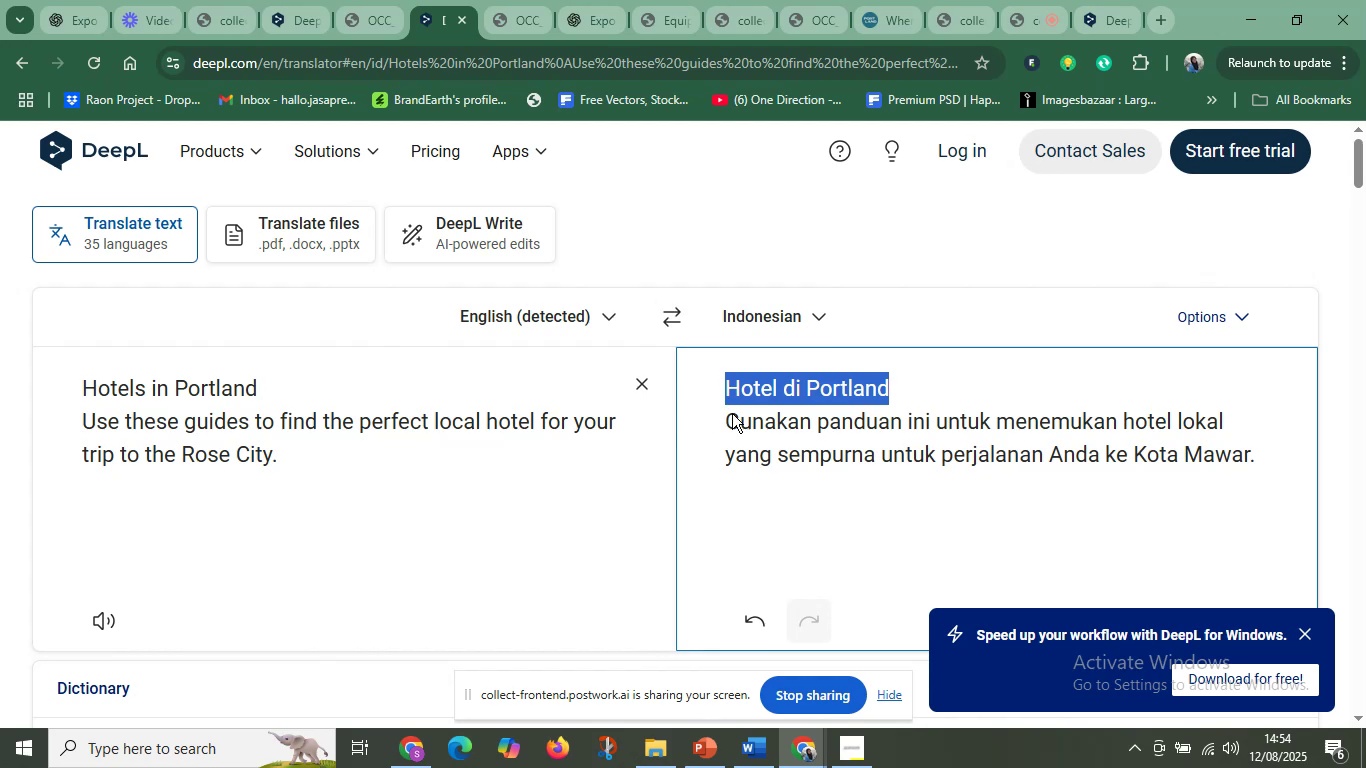 
left_click([786, 417])
 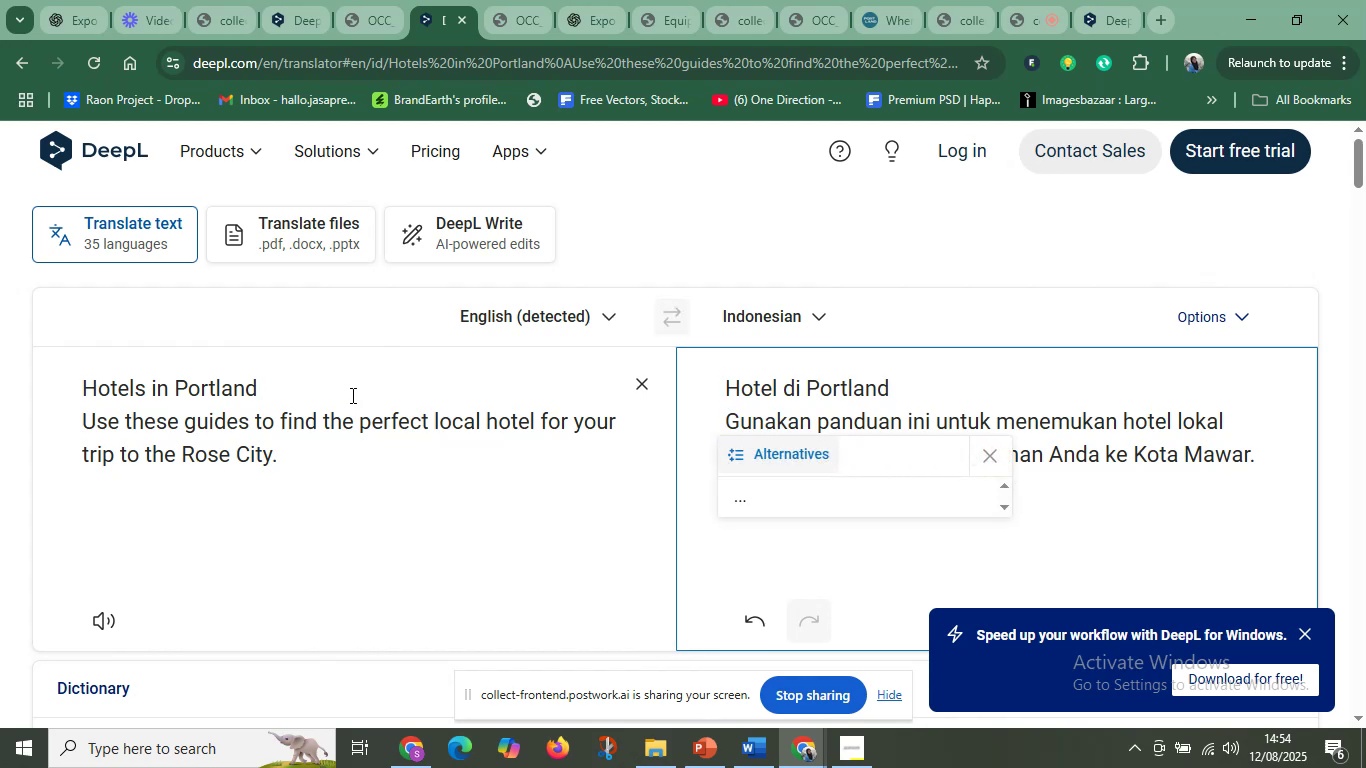 
left_click_drag(start_coordinate=[289, 395], to_coordinate=[153, 412])
 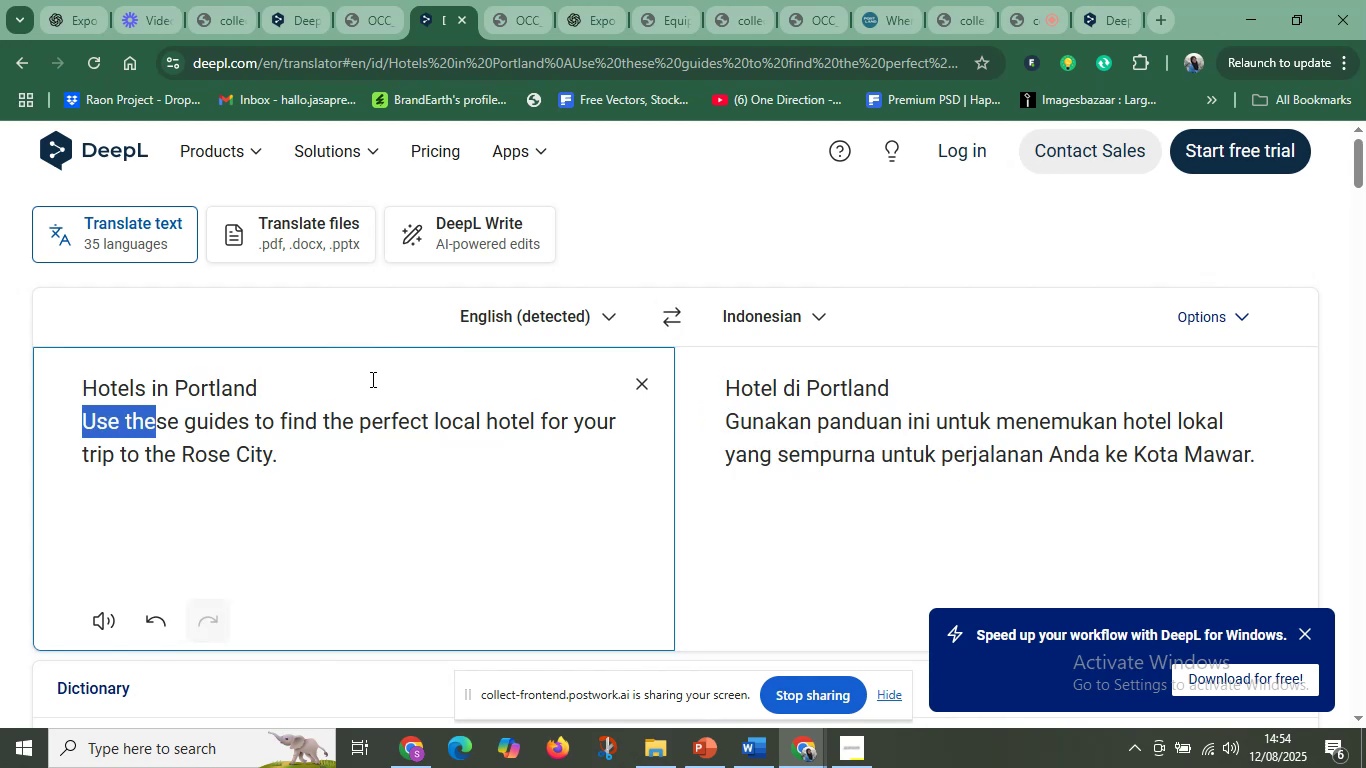 
left_click([356, 379])
 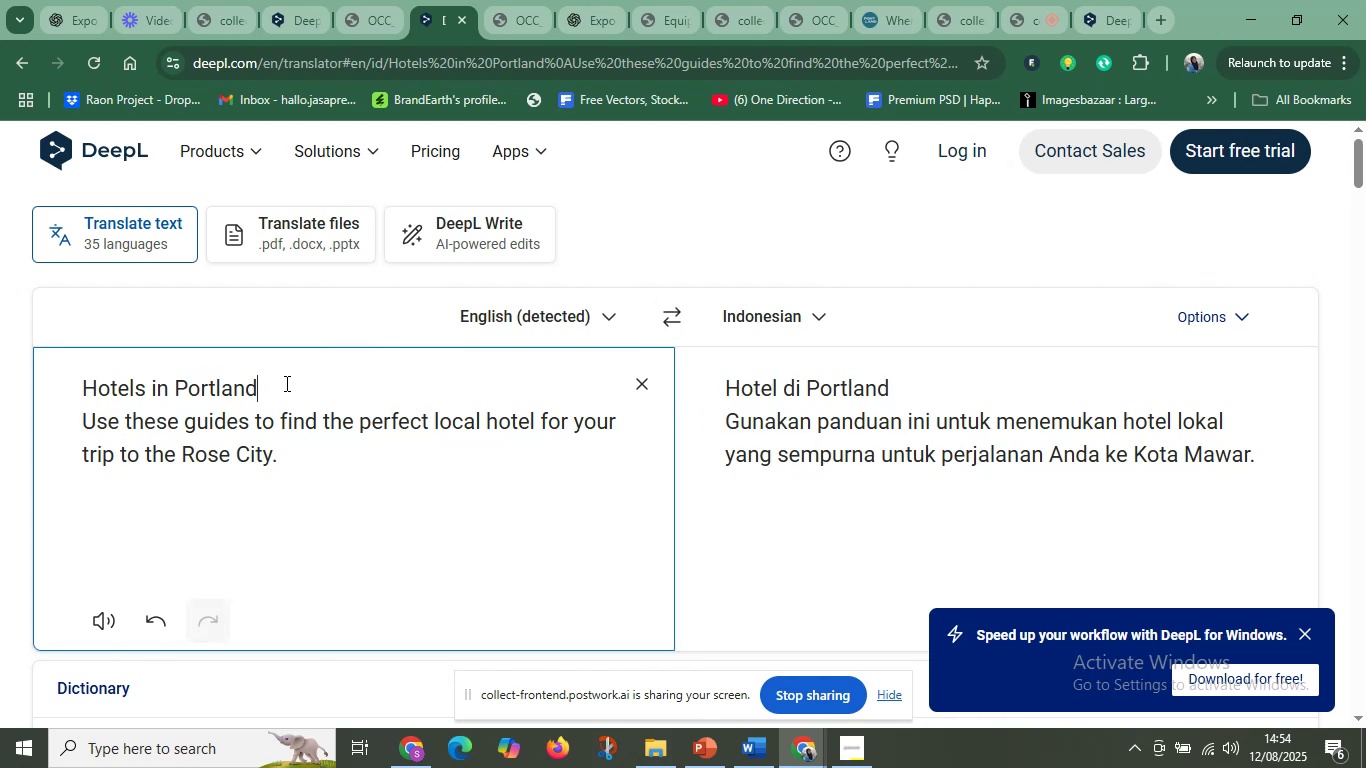 
left_click_drag(start_coordinate=[232, 389], to_coordinate=[72, 392])
 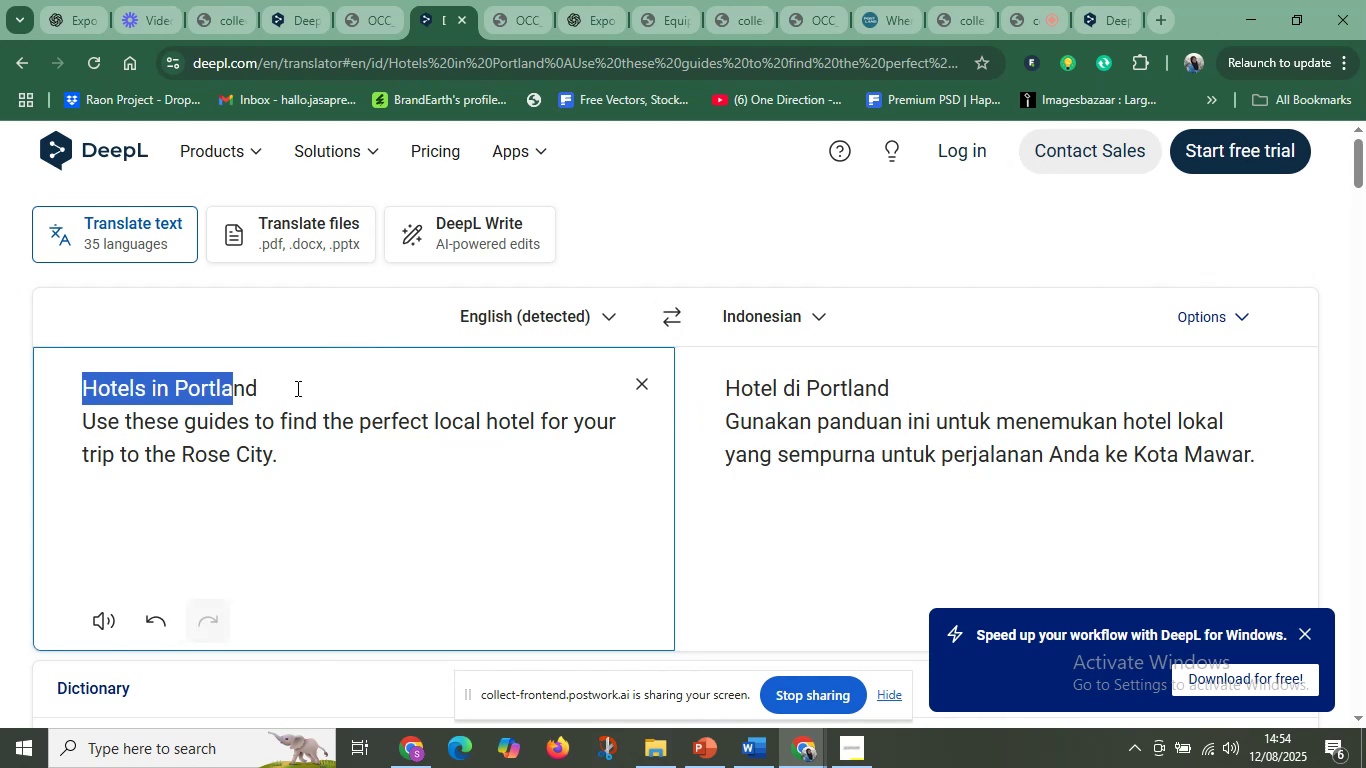 
left_click_drag(start_coordinate=[287, 390], to_coordinate=[56, 390])
 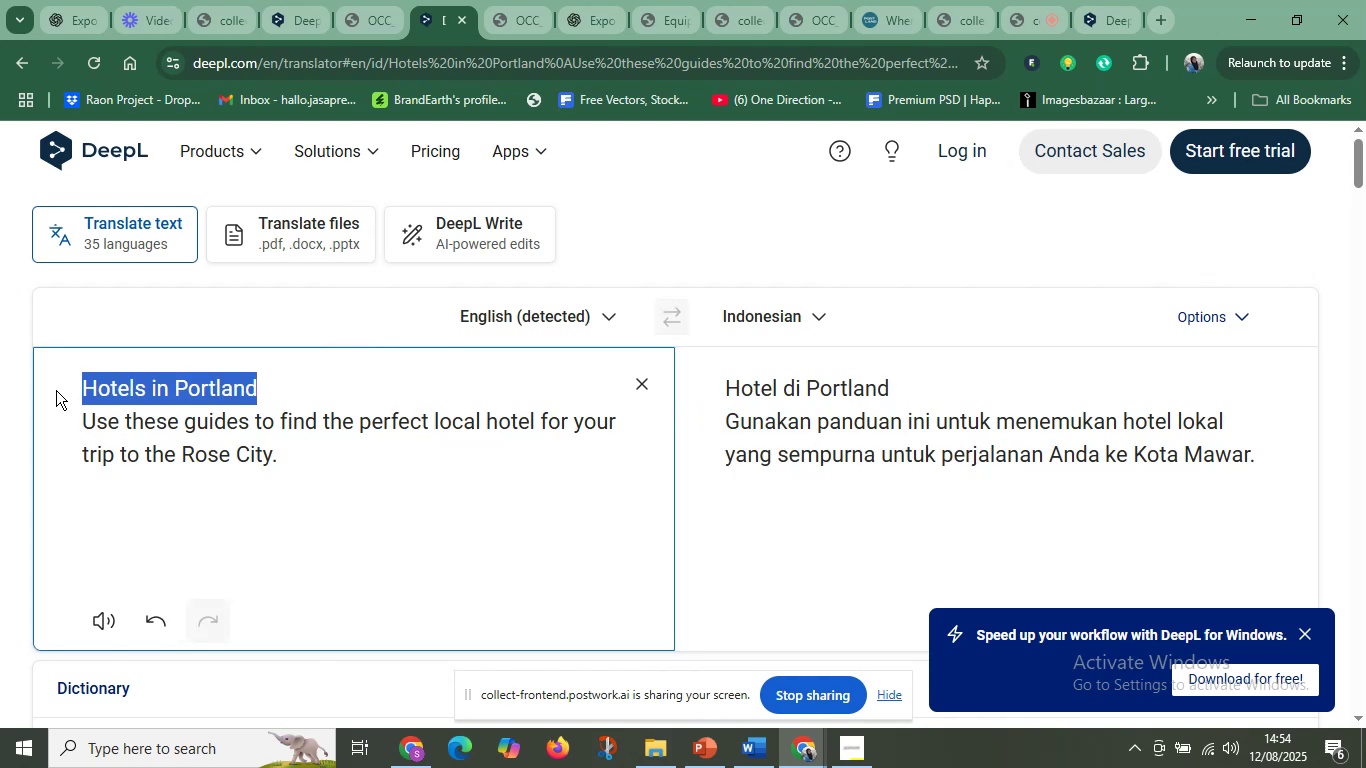 
key(Control+C)
 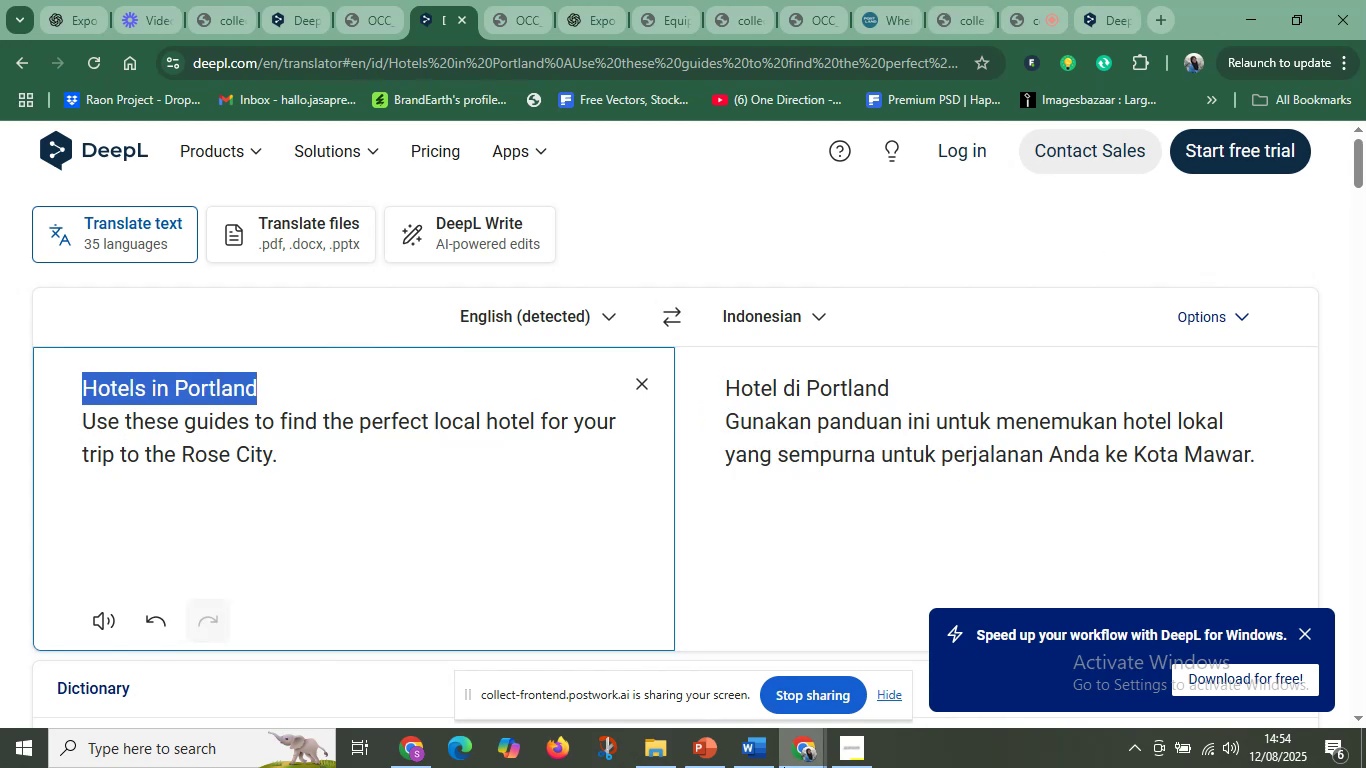 
left_click([767, 762])
 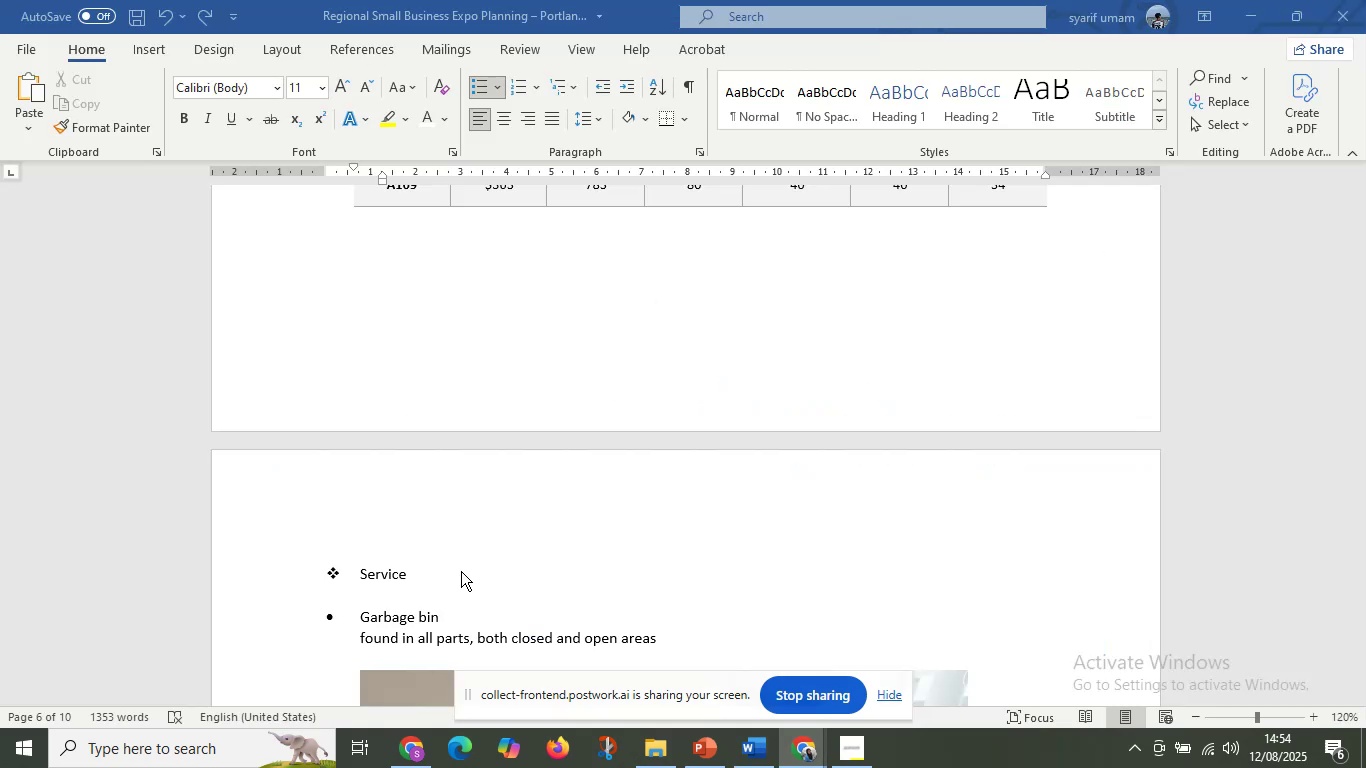 
left_click([461, 571])
 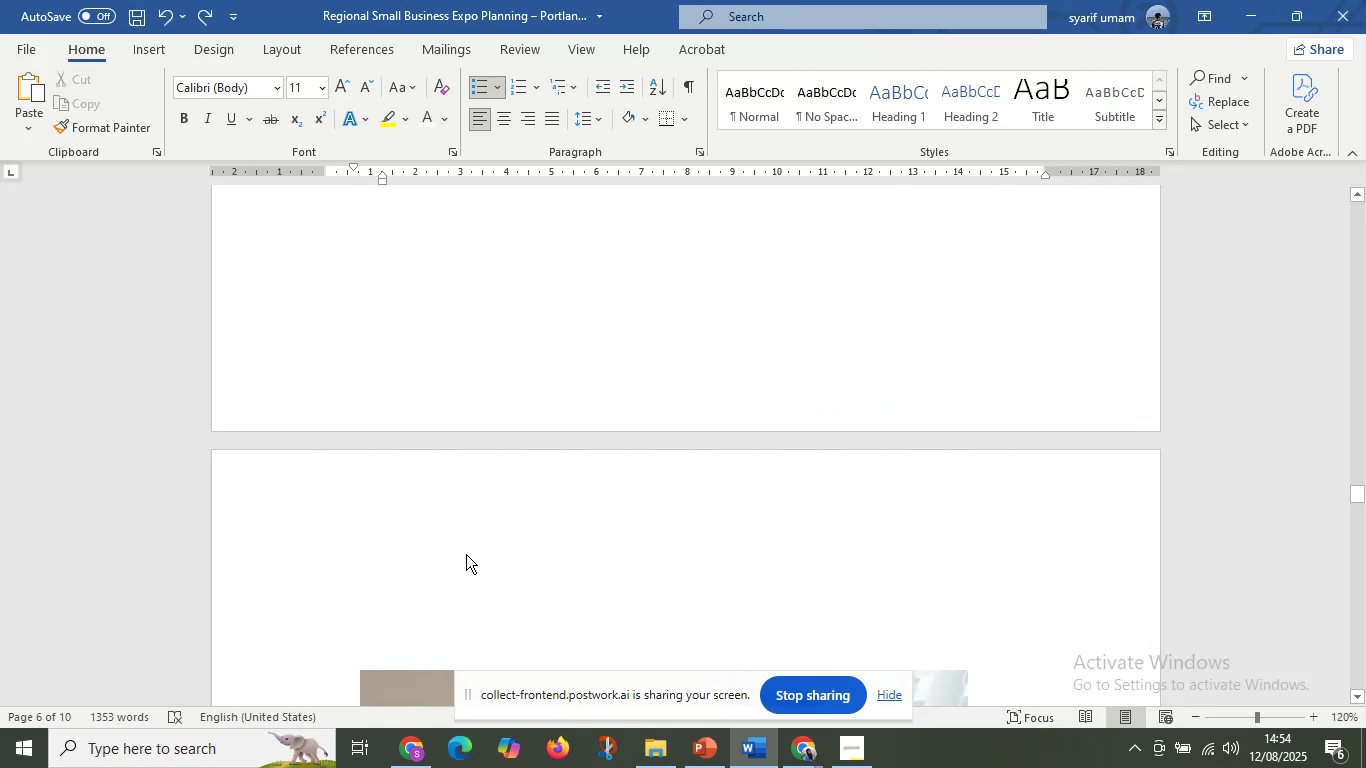 
scroll: coordinate [512, 521], scroll_direction: down, amount: 25.0
 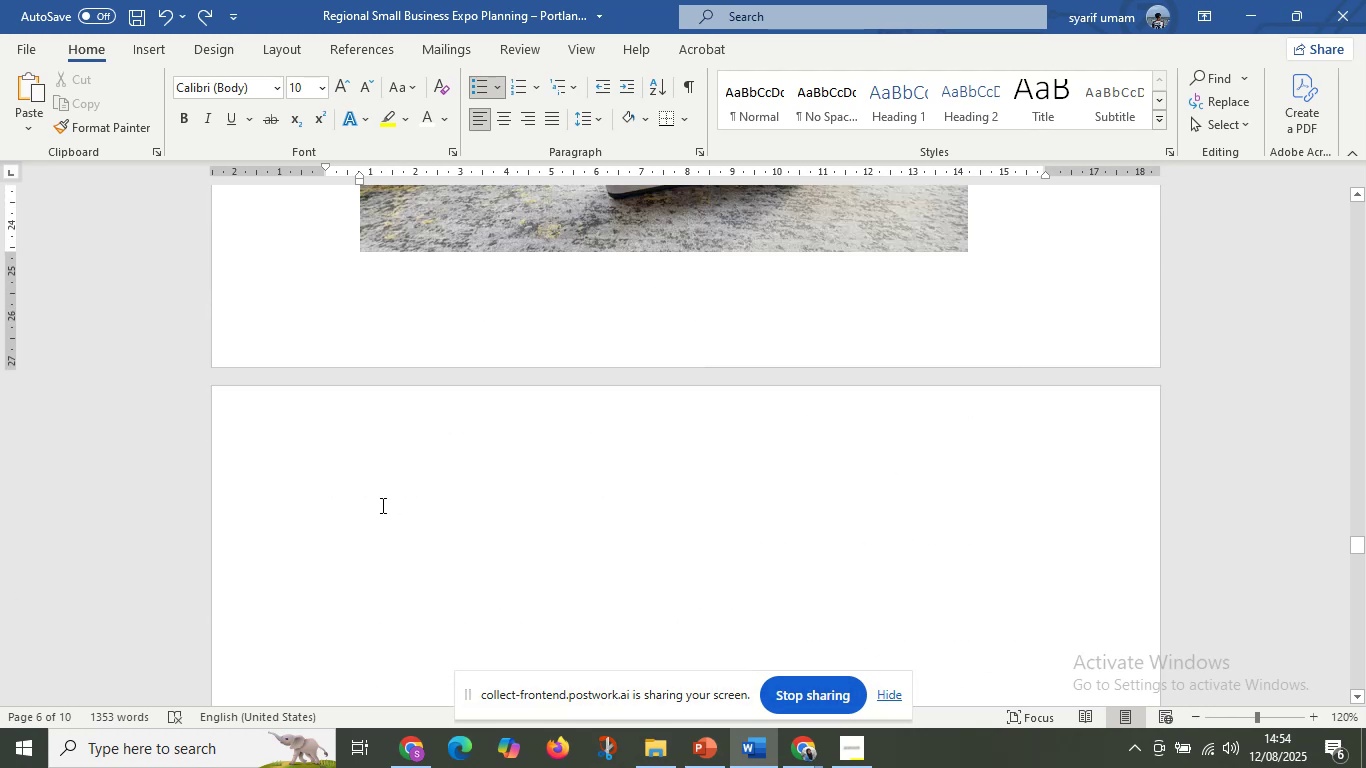 
left_click([381, 505])
 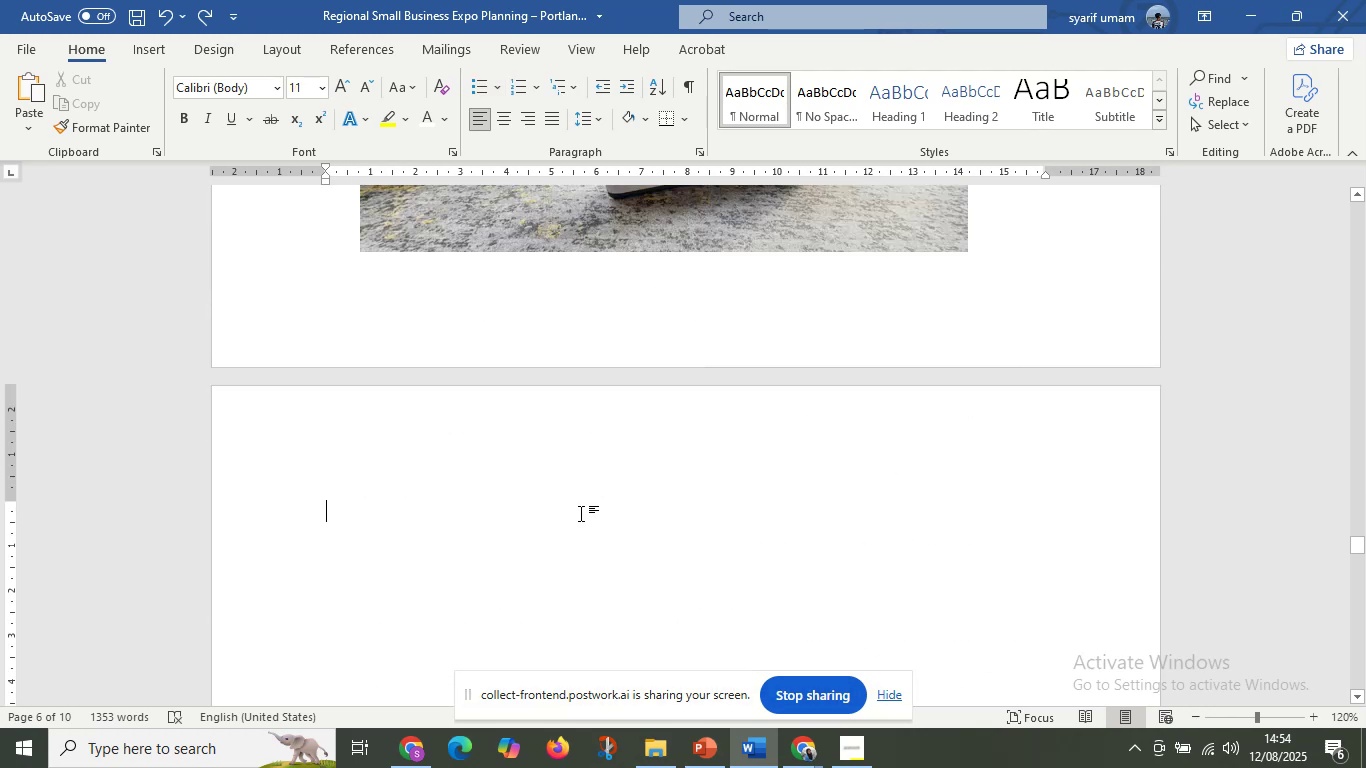 
key(Control+V)
 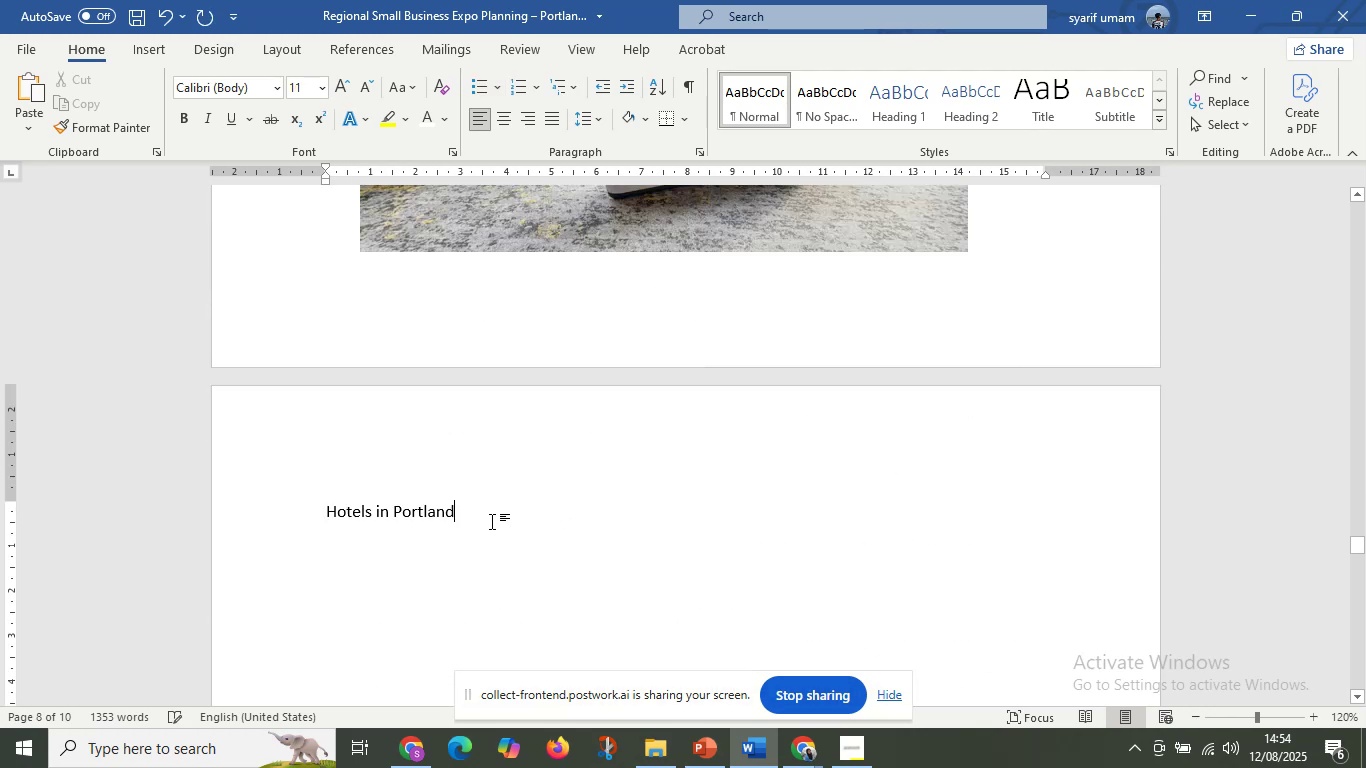 
scroll: coordinate [612, 465], scroll_direction: up, amount: 31.0
 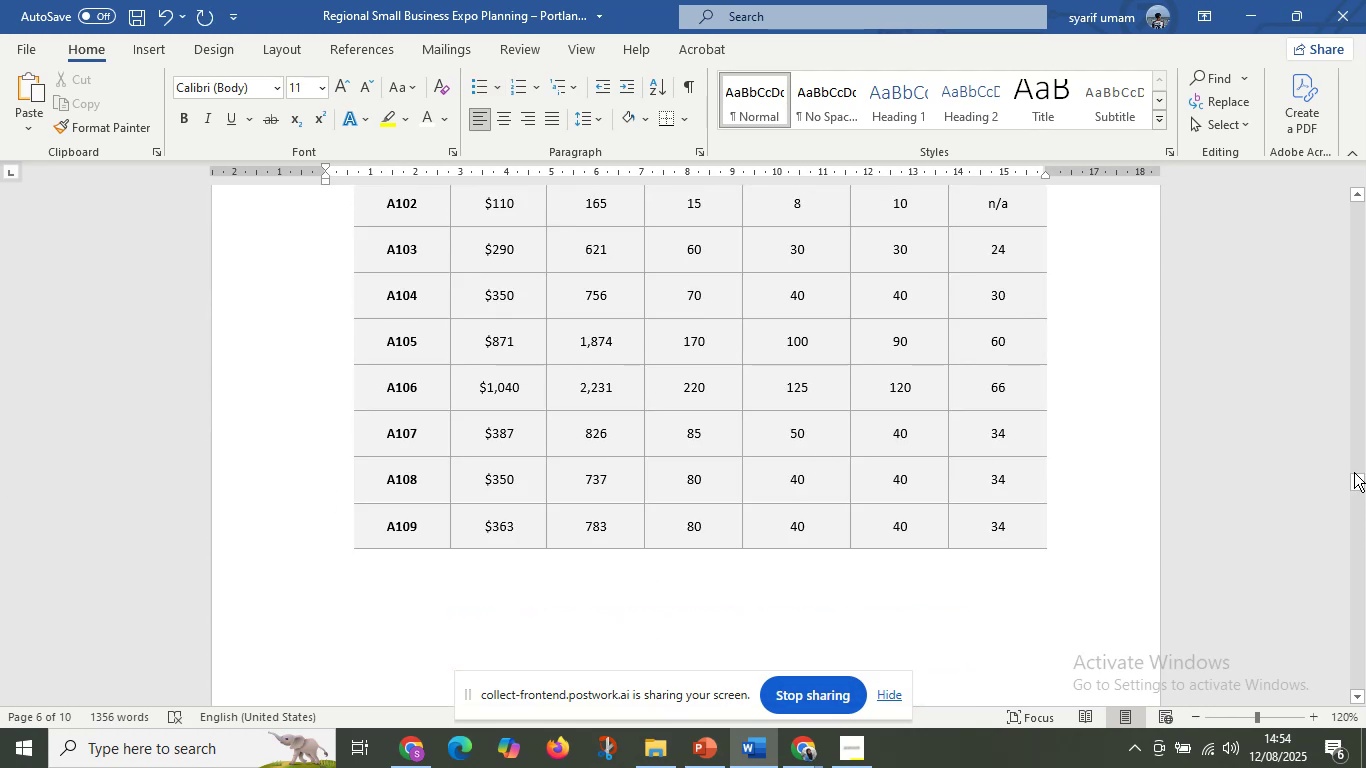 
left_click_drag(start_coordinate=[1357, 478], to_coordinate=[1308, 184])
 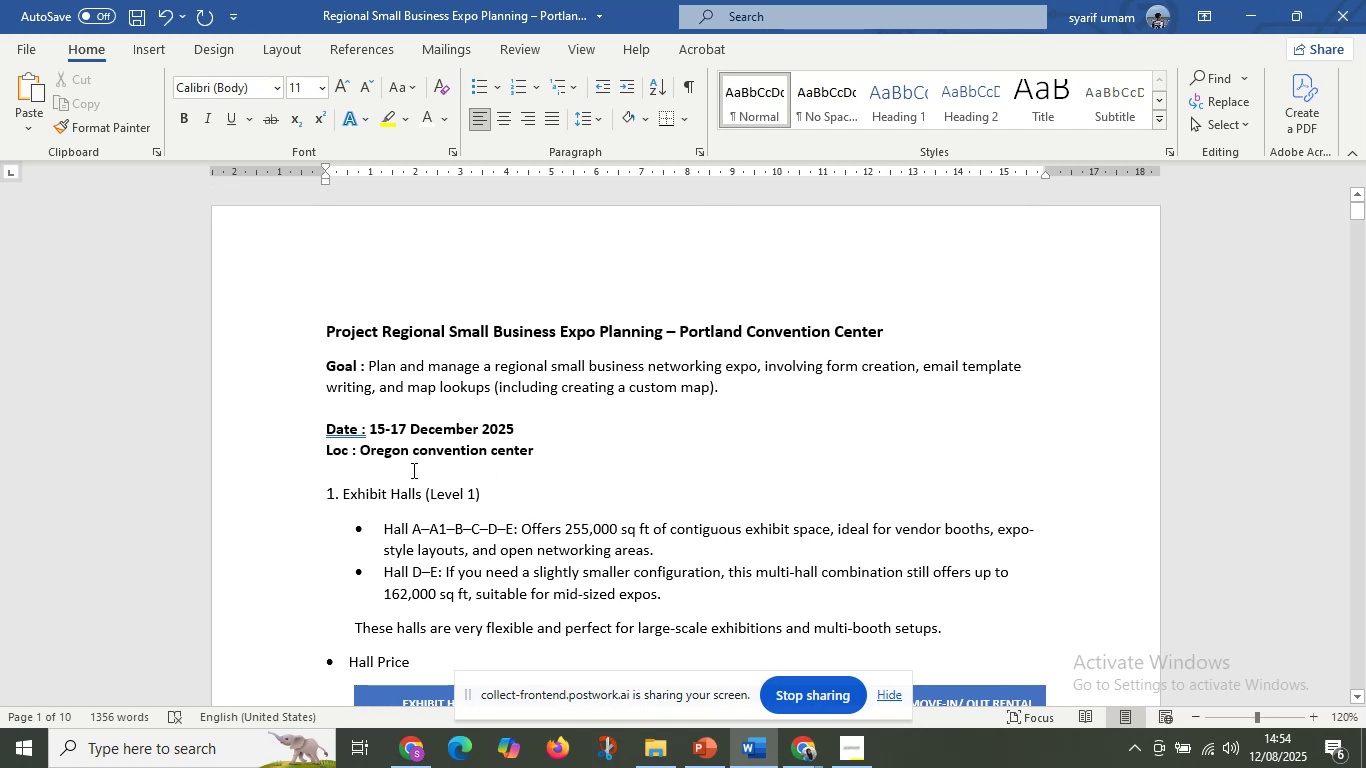 
left_click([412, 469])
 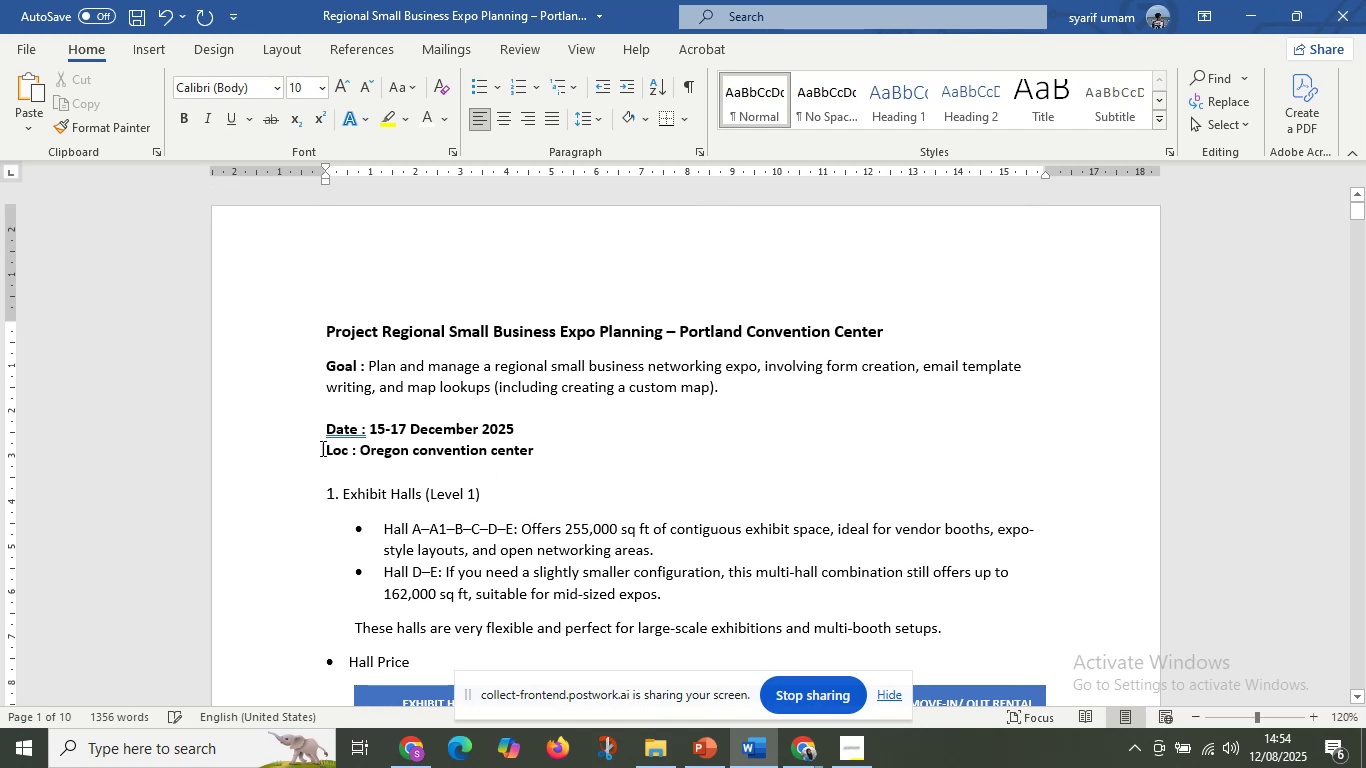 
left_click_drag(start_coordinate=[323, 447], to_coordinate=[566, 450])
 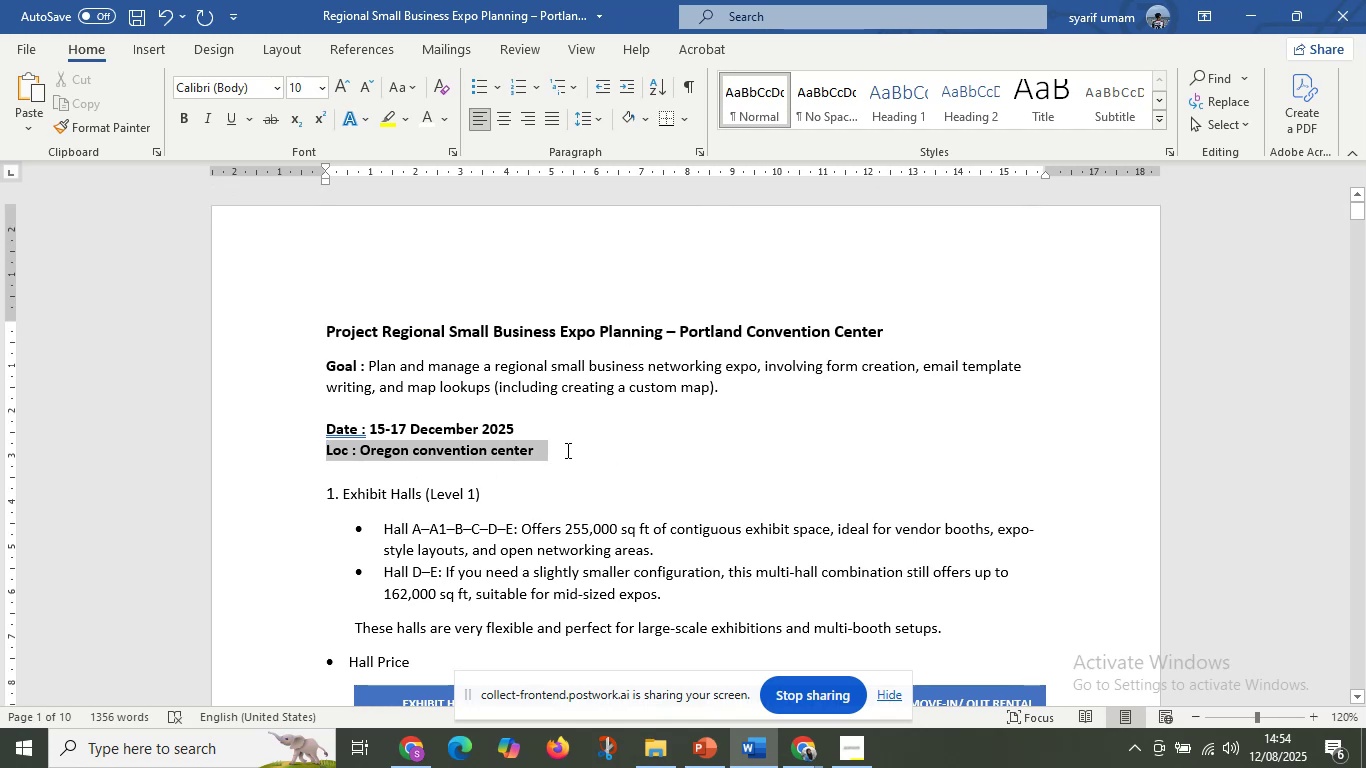 
key(Control+C)
 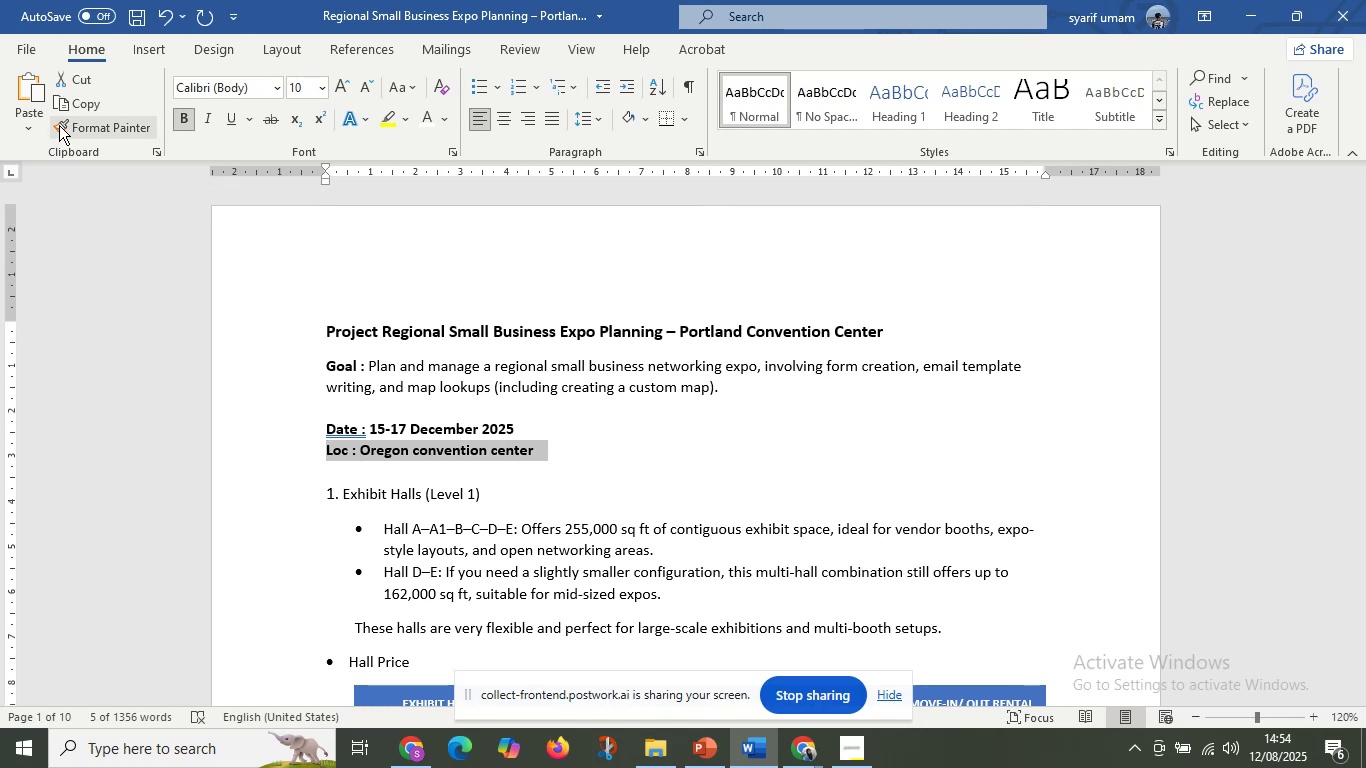 
double_click([59, 125])
 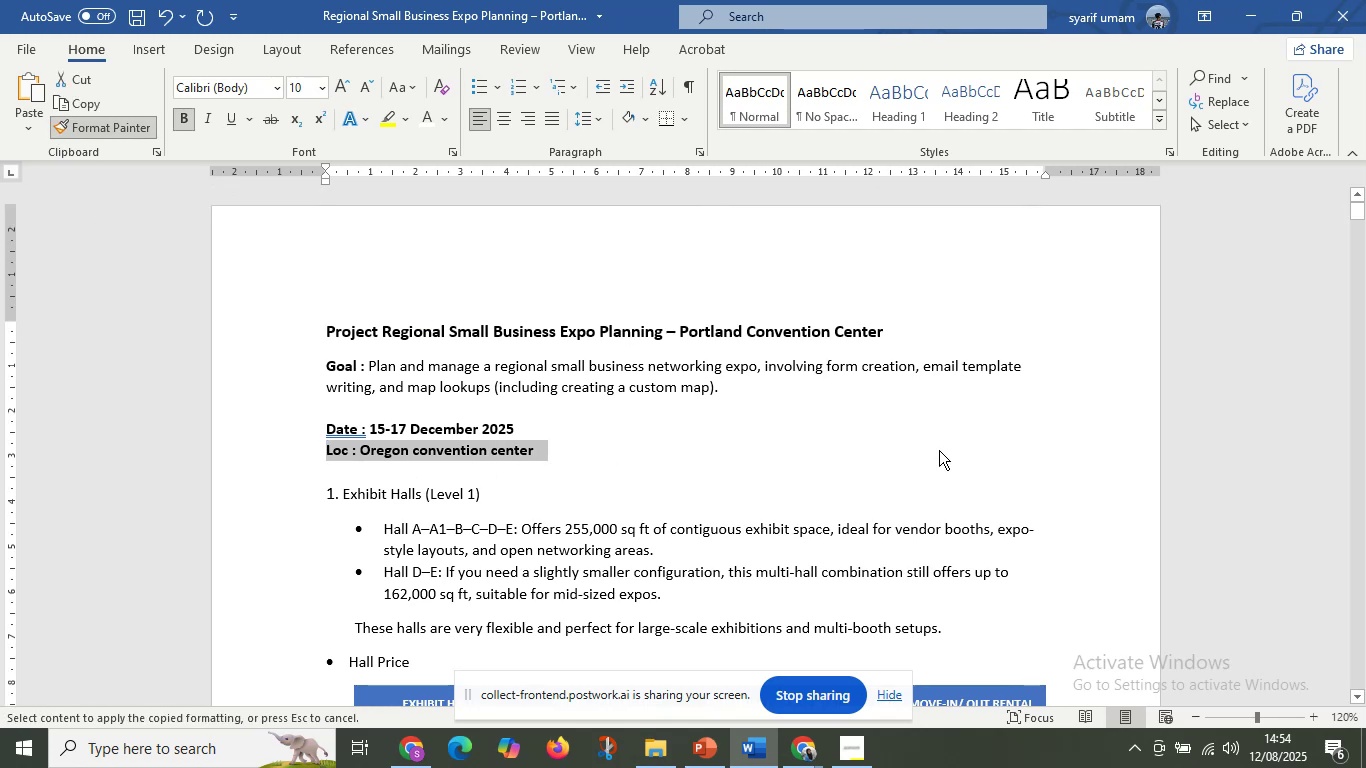 
scroll: coordinate [415, 467], scroll_direction: down, amount: 158.0
 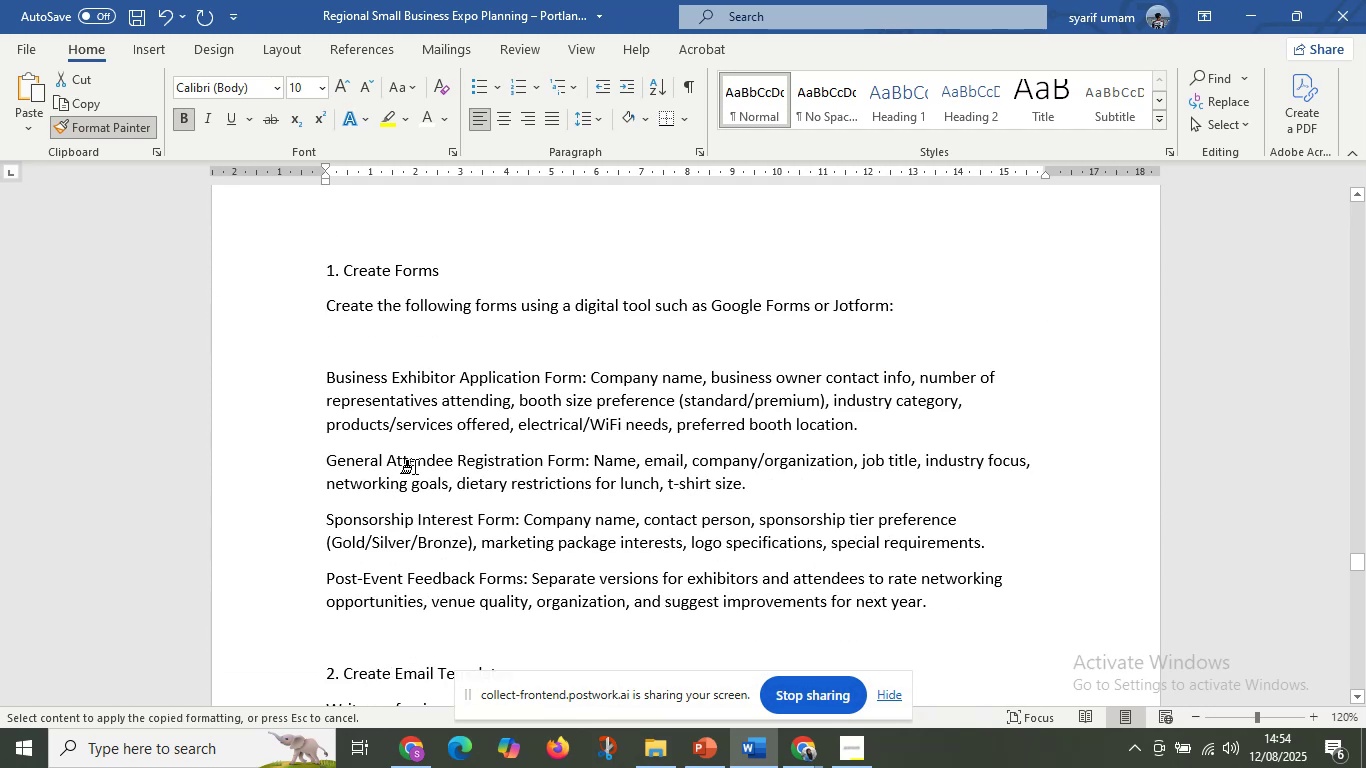 
scroll: coordinate [415, 467], scroll_direction: up, amount: 5.0
 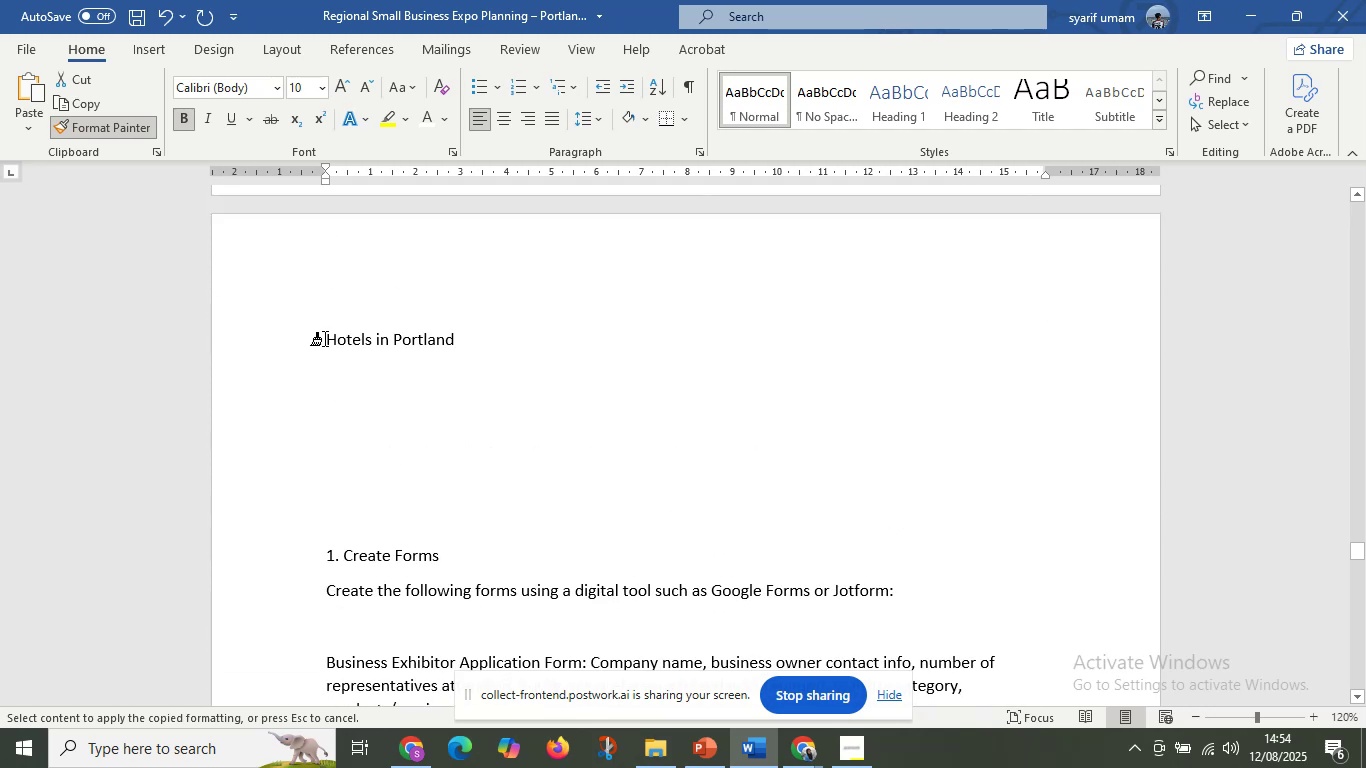 
left_click_drag(start_coordinate=[326, 336], to_coordinate=[488, 337])
 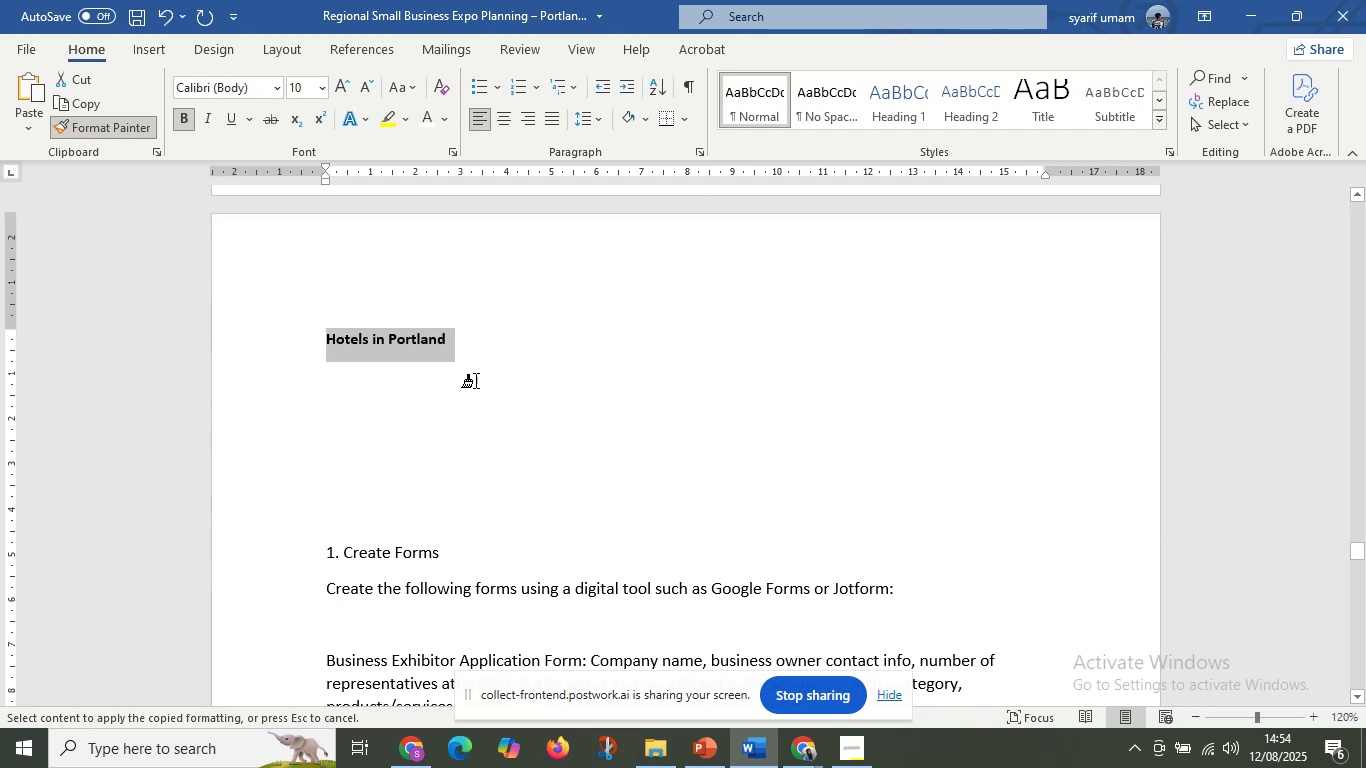 
left_click_drag(start_coordinate=[476, 385], to_coordinate=[482, 387])
 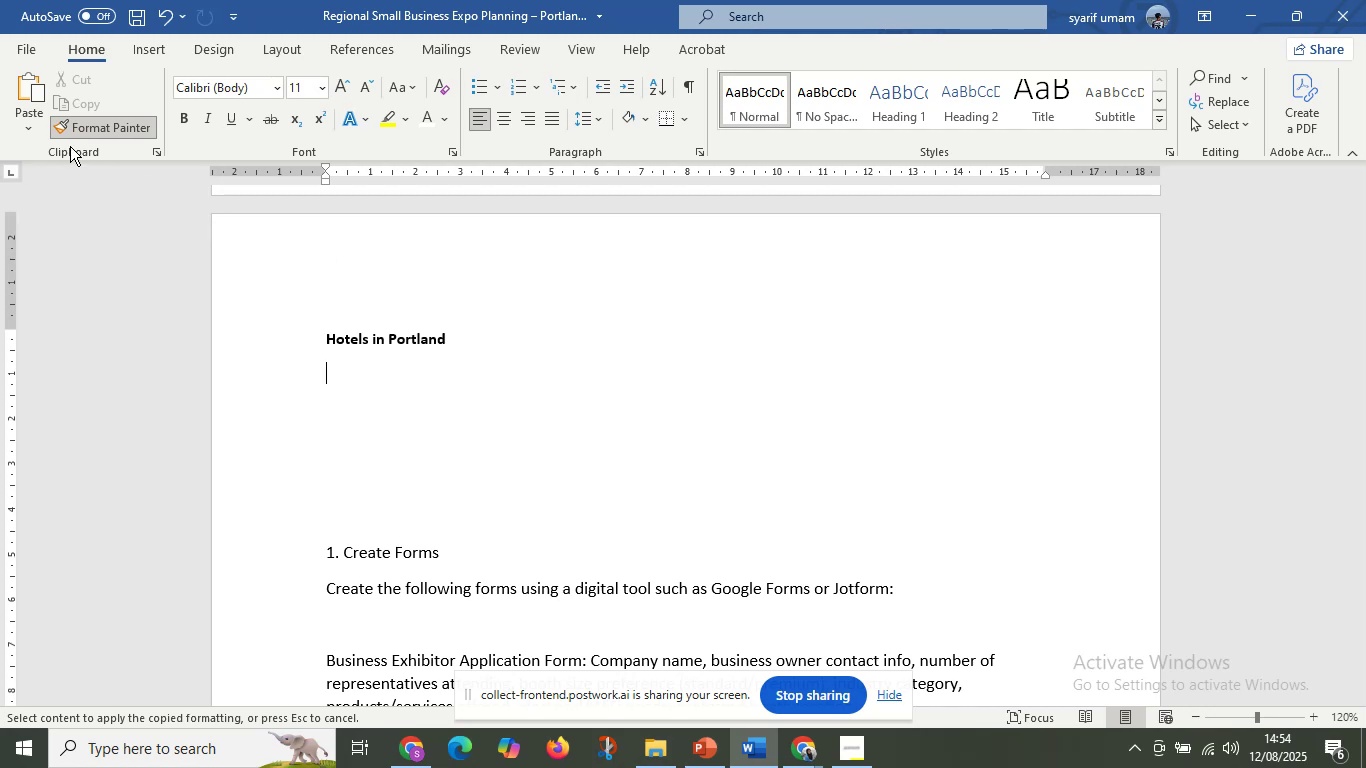 
left_click([73, 127])
 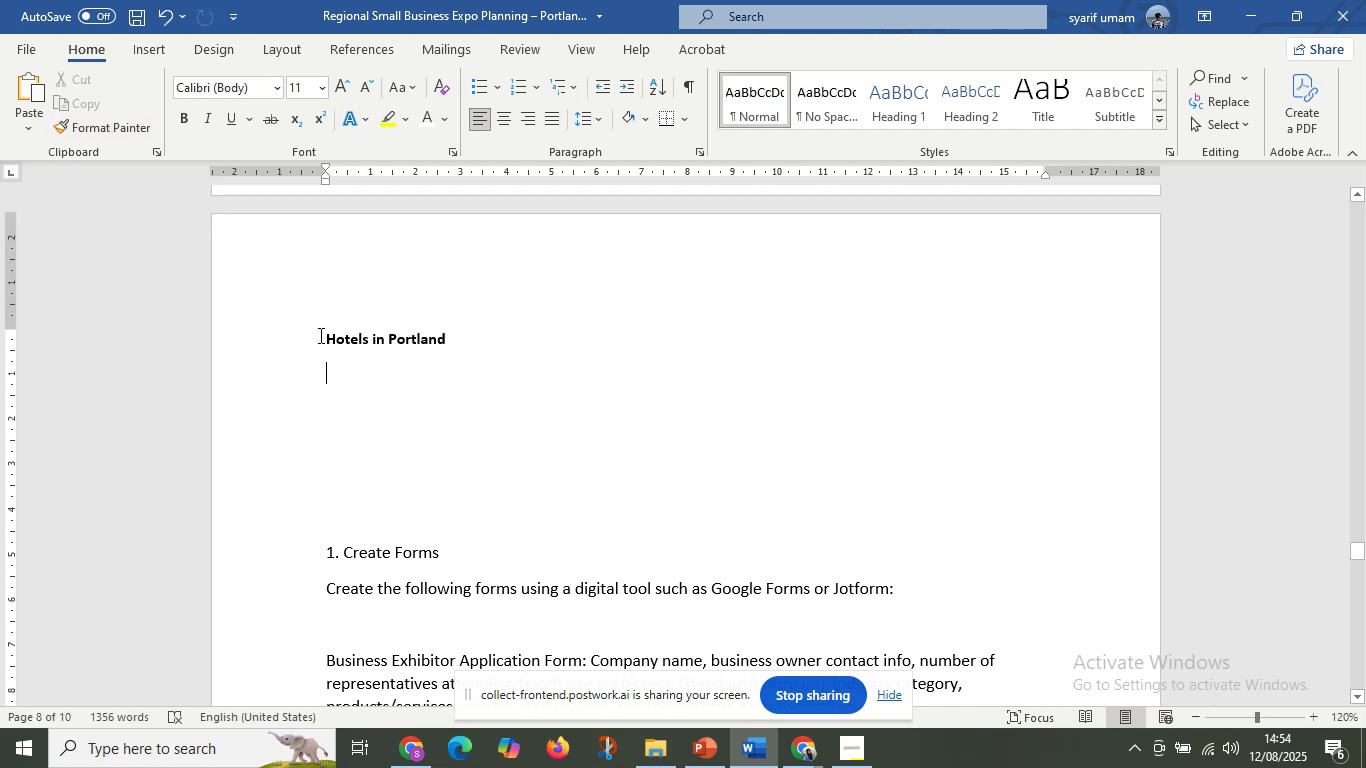 
left_click([319, 337])
 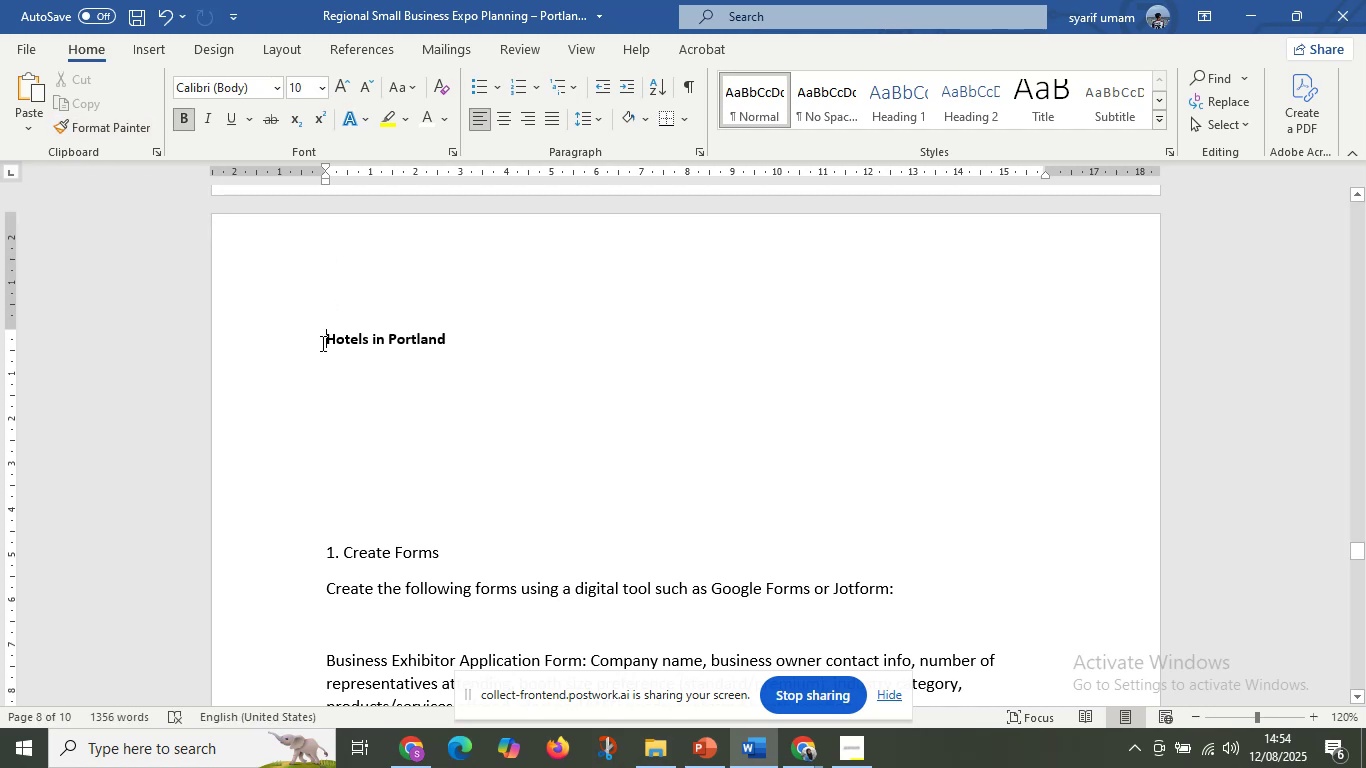 
left_click_drag(start_coordinate=[321, 343], to_coordinate=[544, 335])
 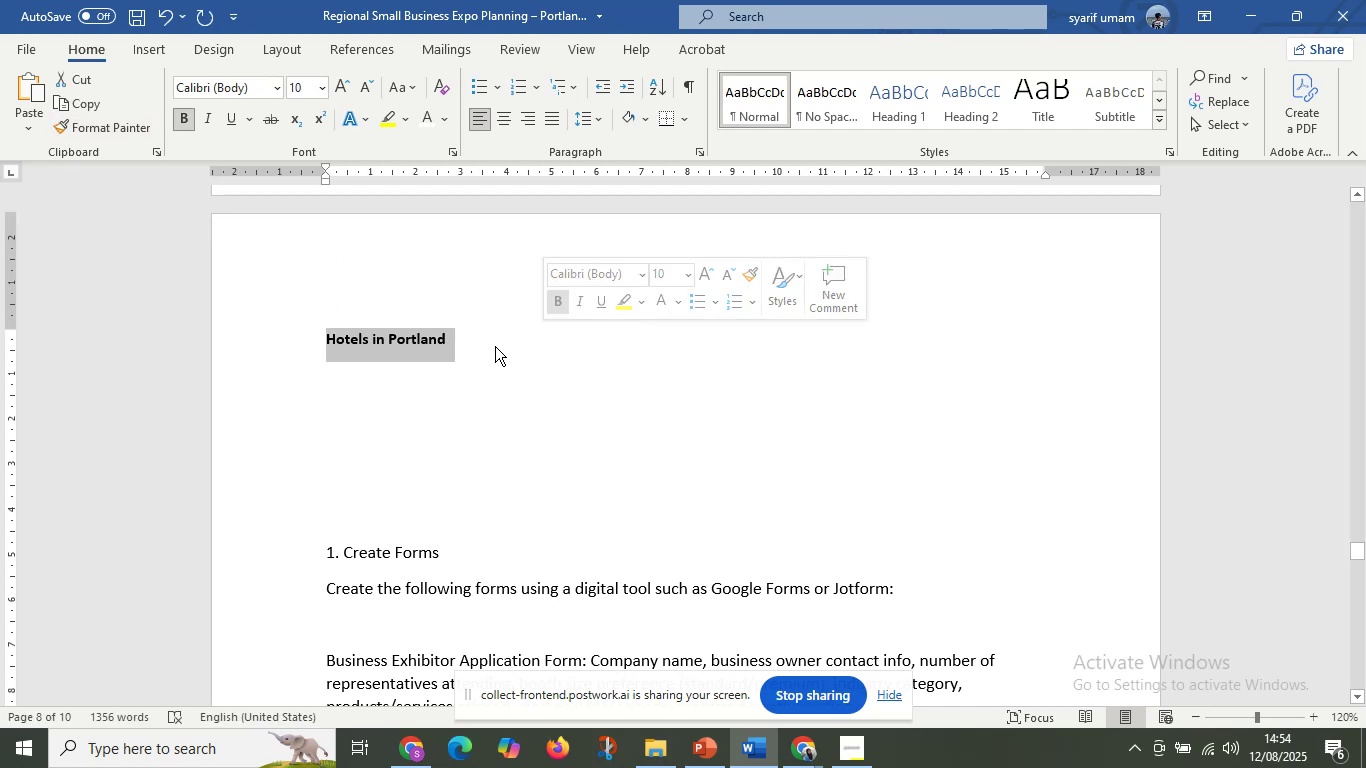 
scroll: coordinate [499, 347], scroll_direction: up, amount: 6.0
 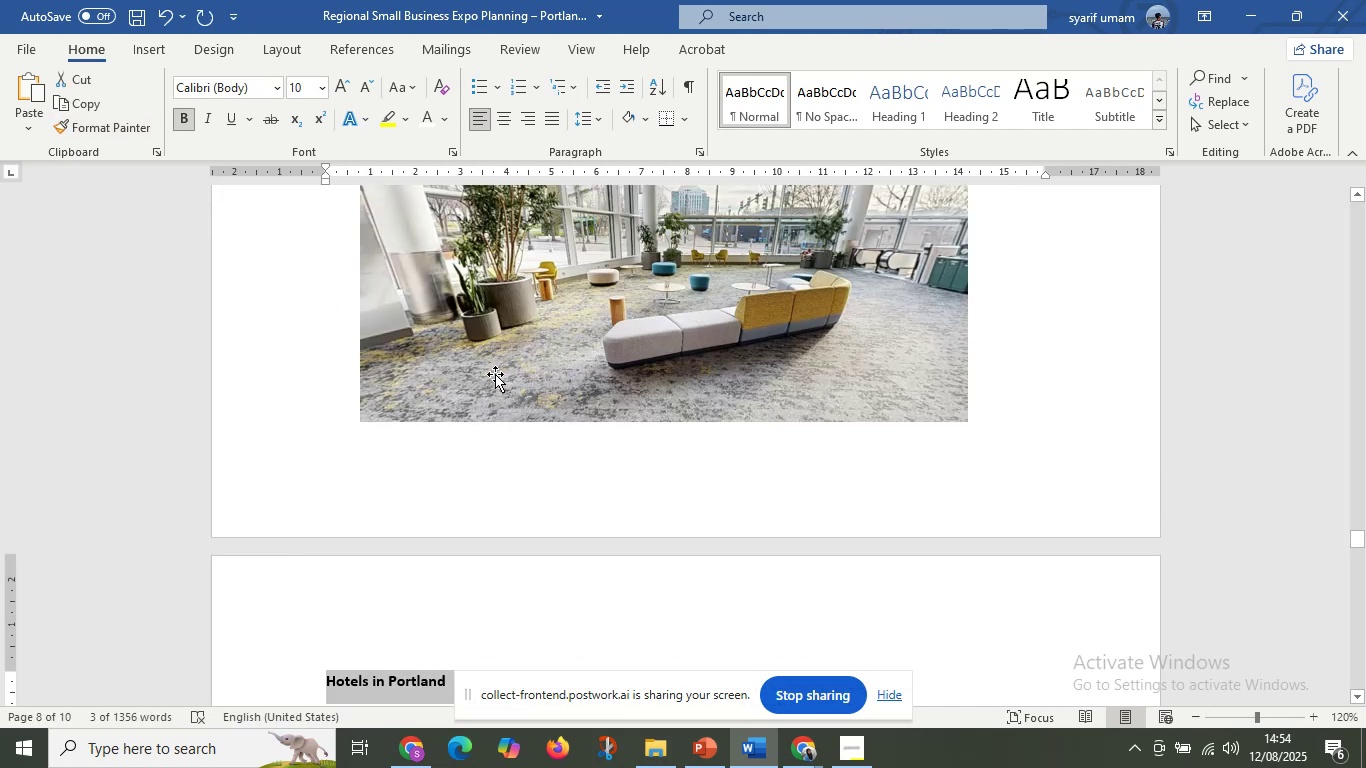 
scroll: coordinate [491, 407], scroll_direction: down, amount: 3.0
 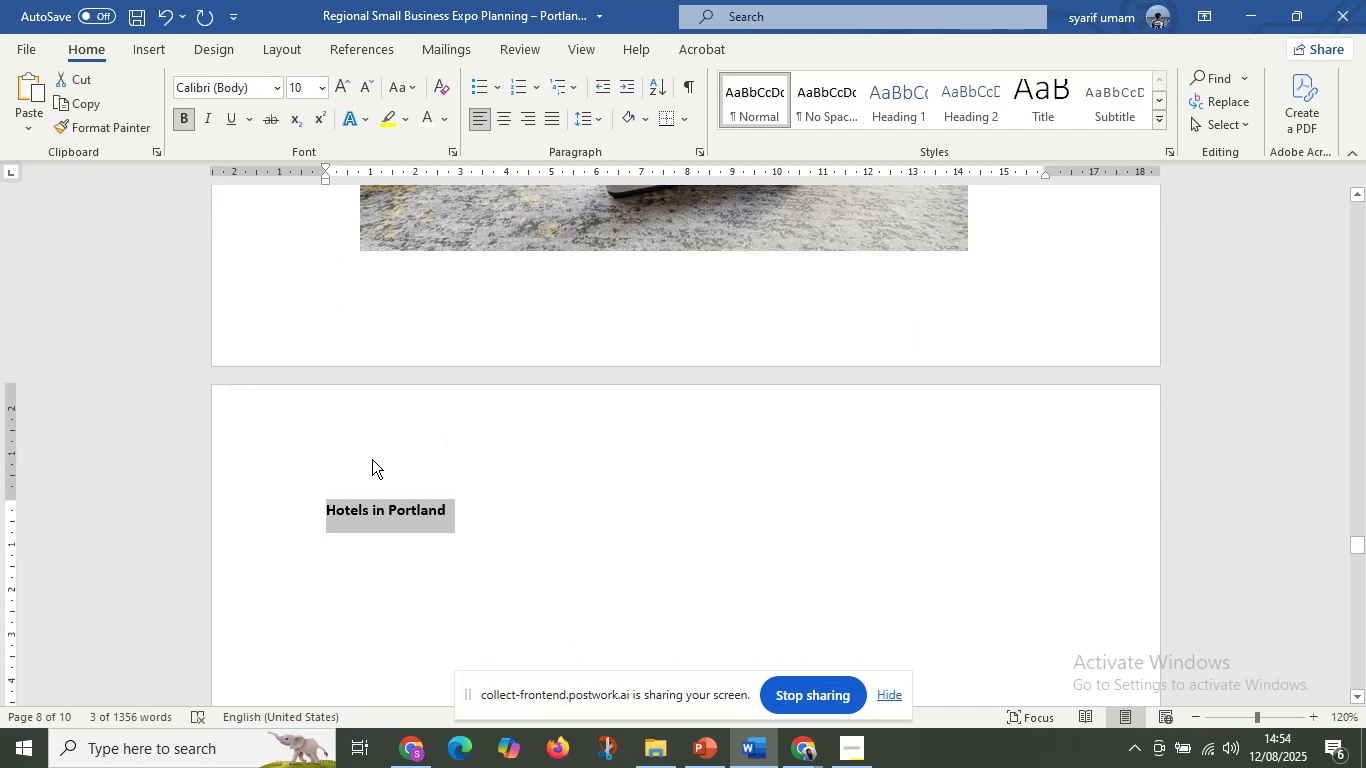 
left_click([372, 459])
 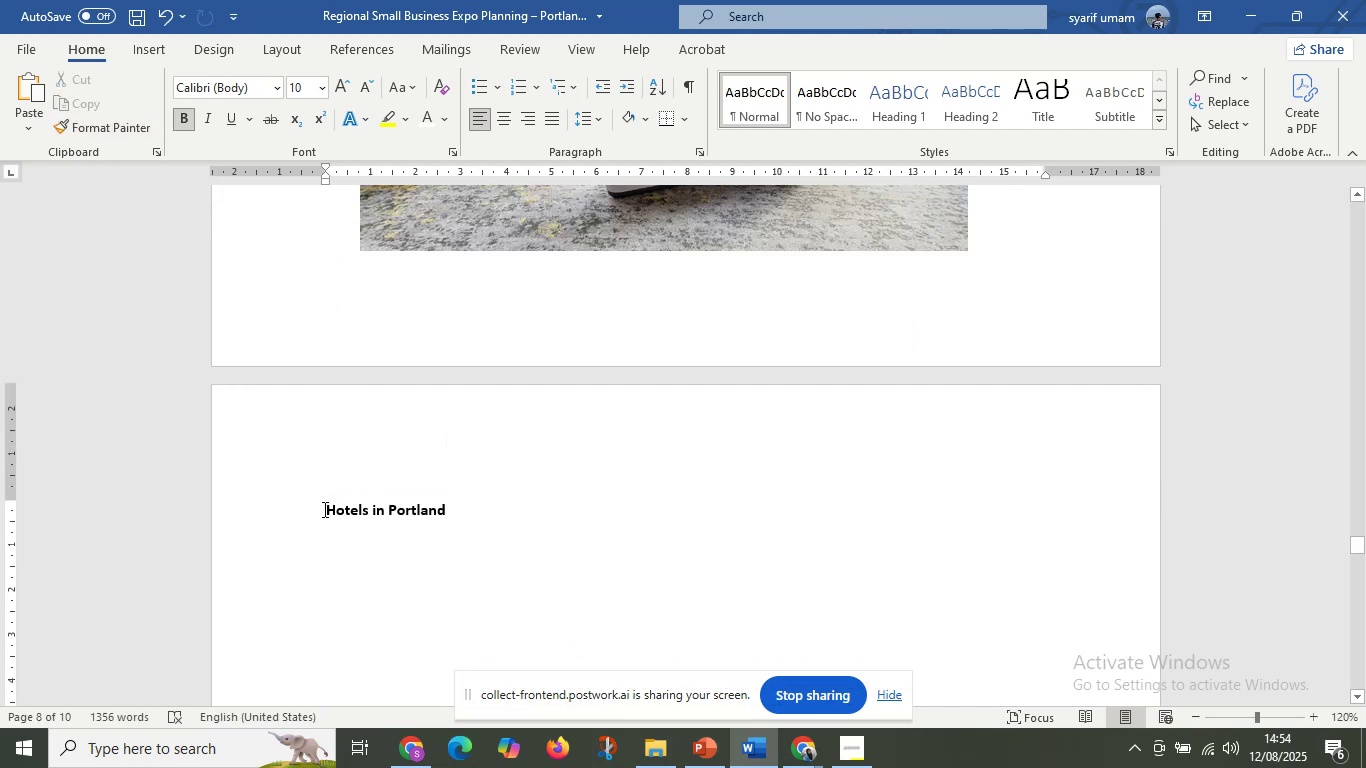 
left_click([323, 509])
 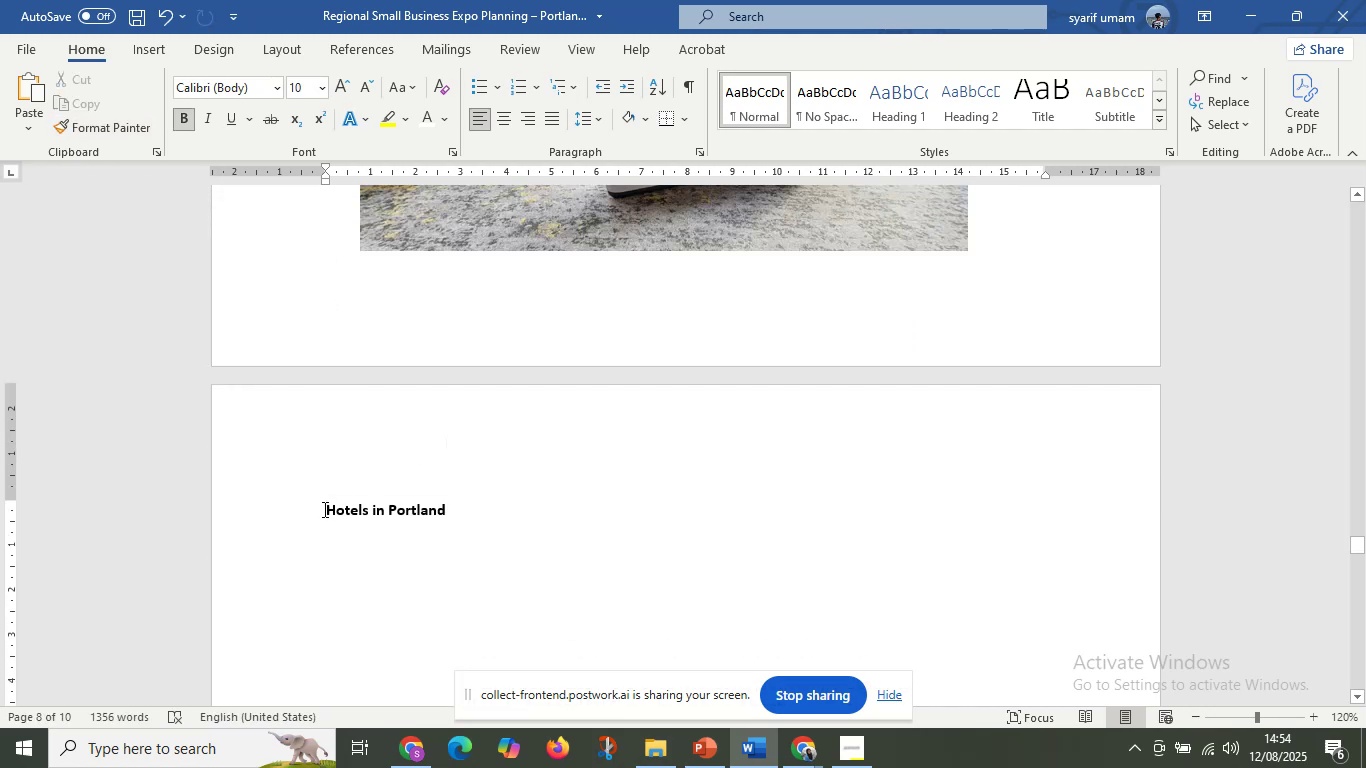 
key(Backspace)
 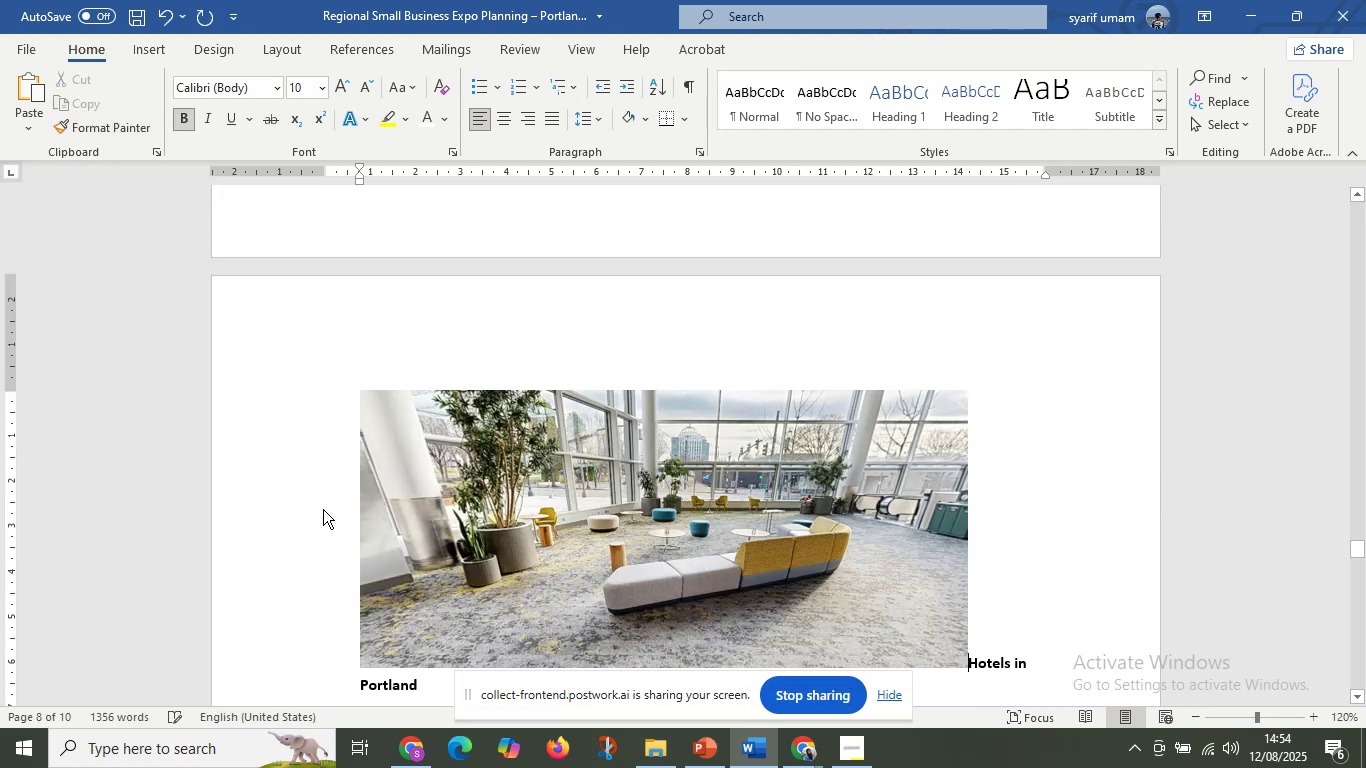 
key(Enter)
 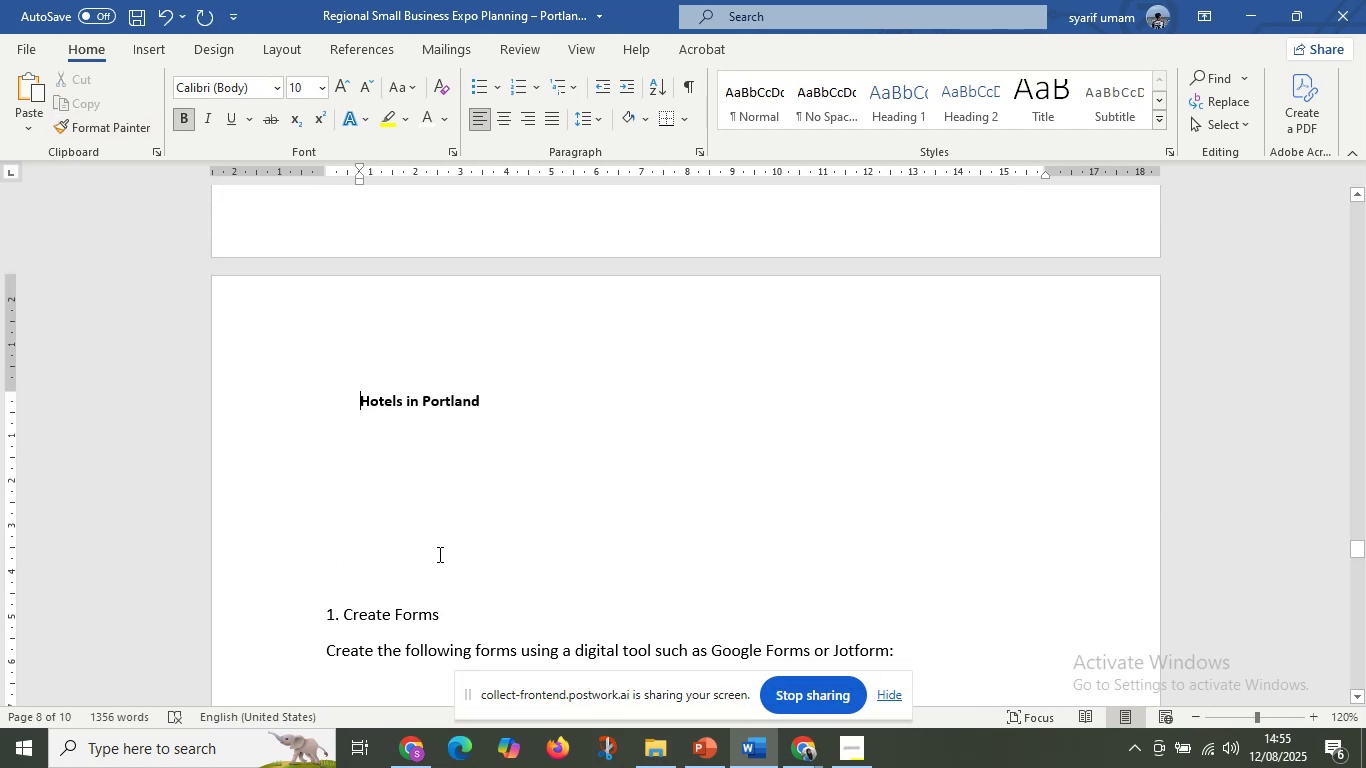 
left_click([378, 576])
 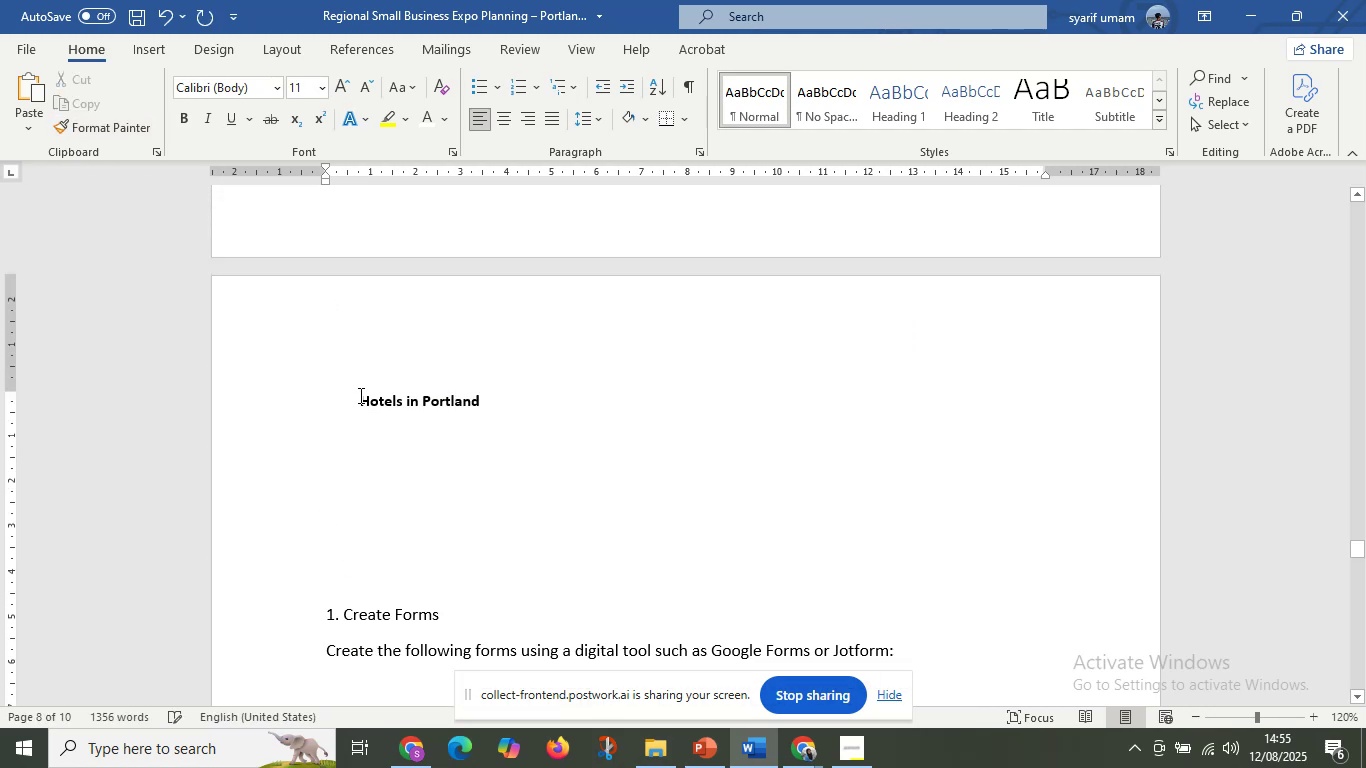 
left_click([359, 395])
 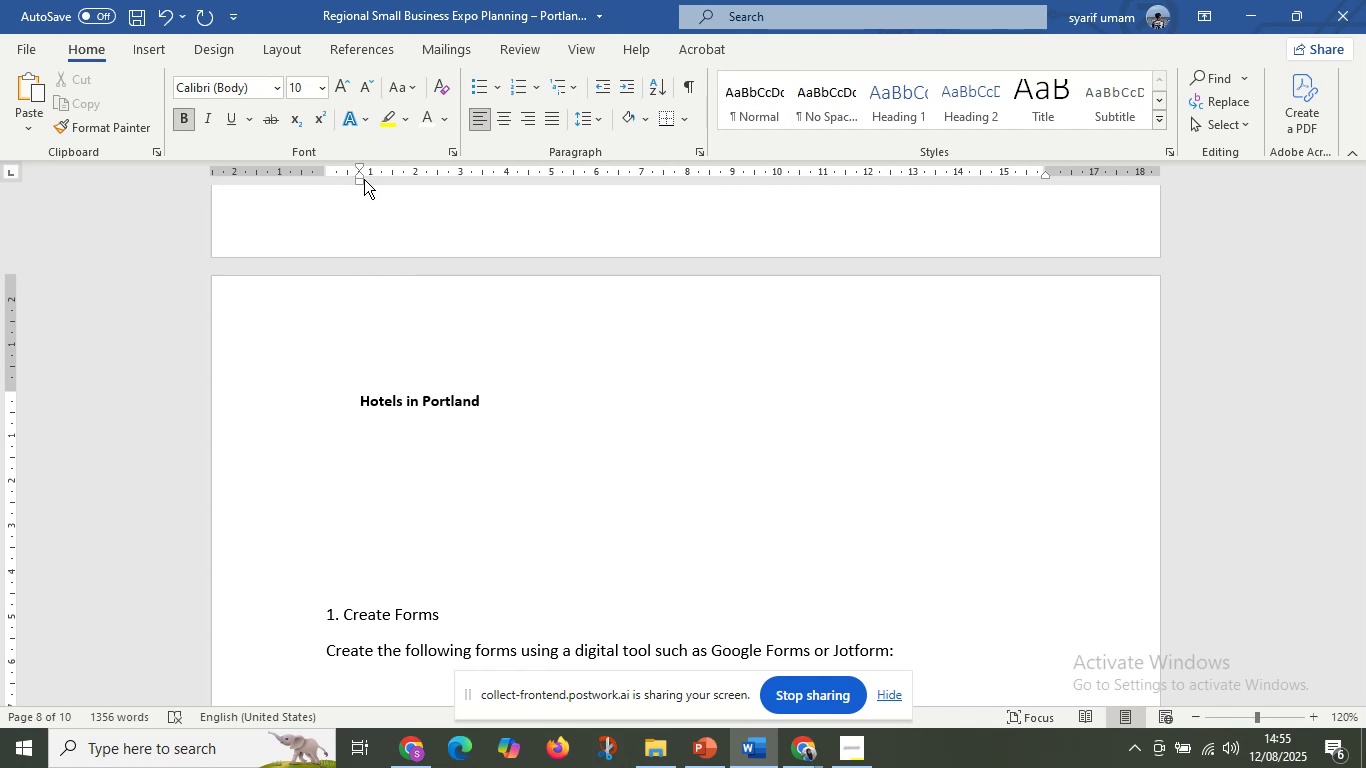 
left_click_drag(start_coordinate=[359, 182], to_coordinate=[322, 183])
 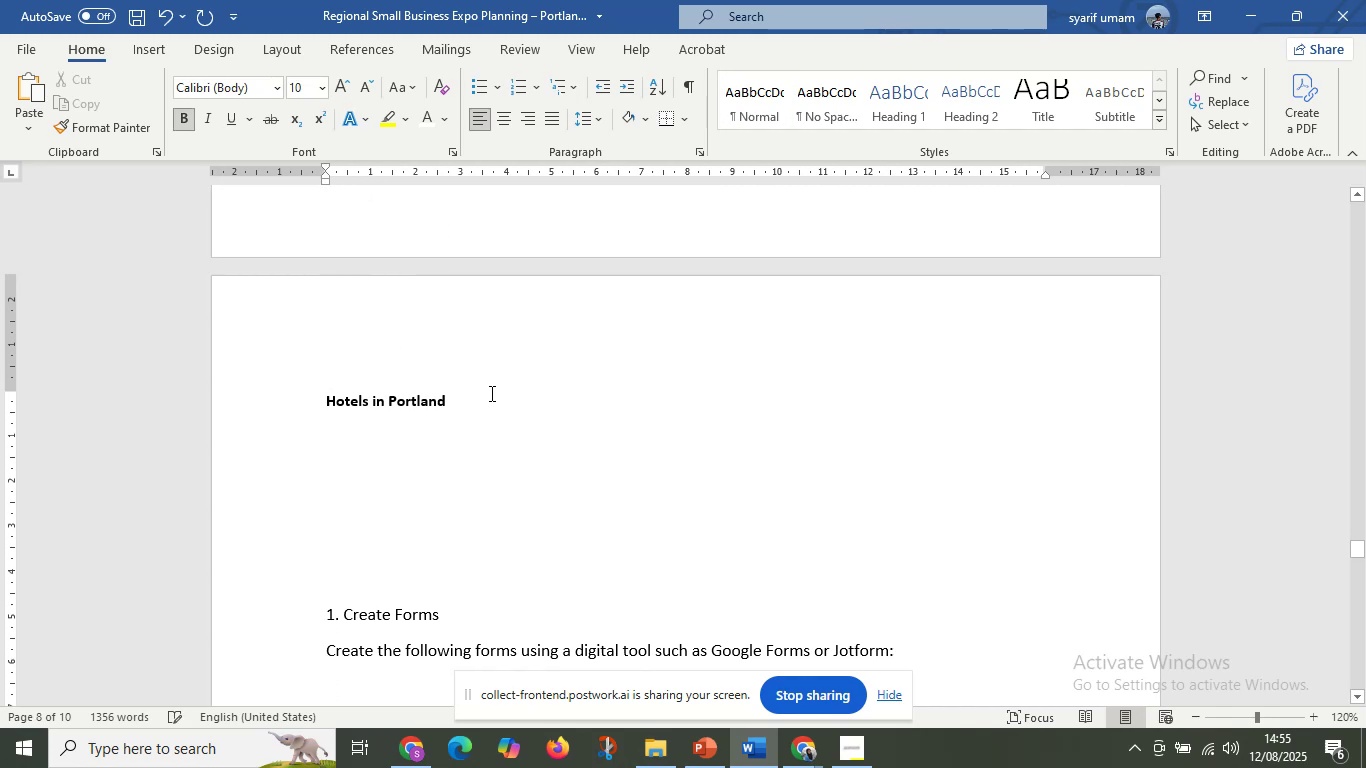 
left_click([491, 395])
 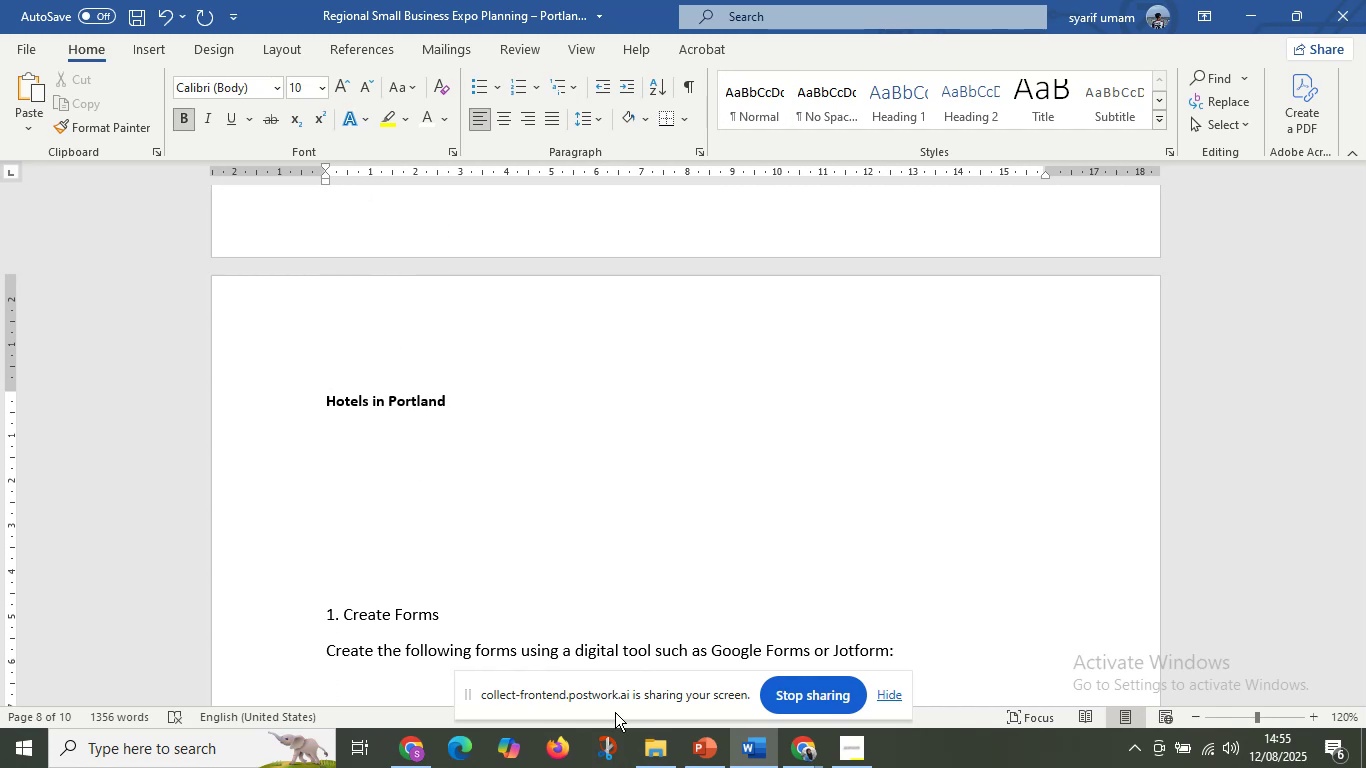 
left_click([687, 747])
 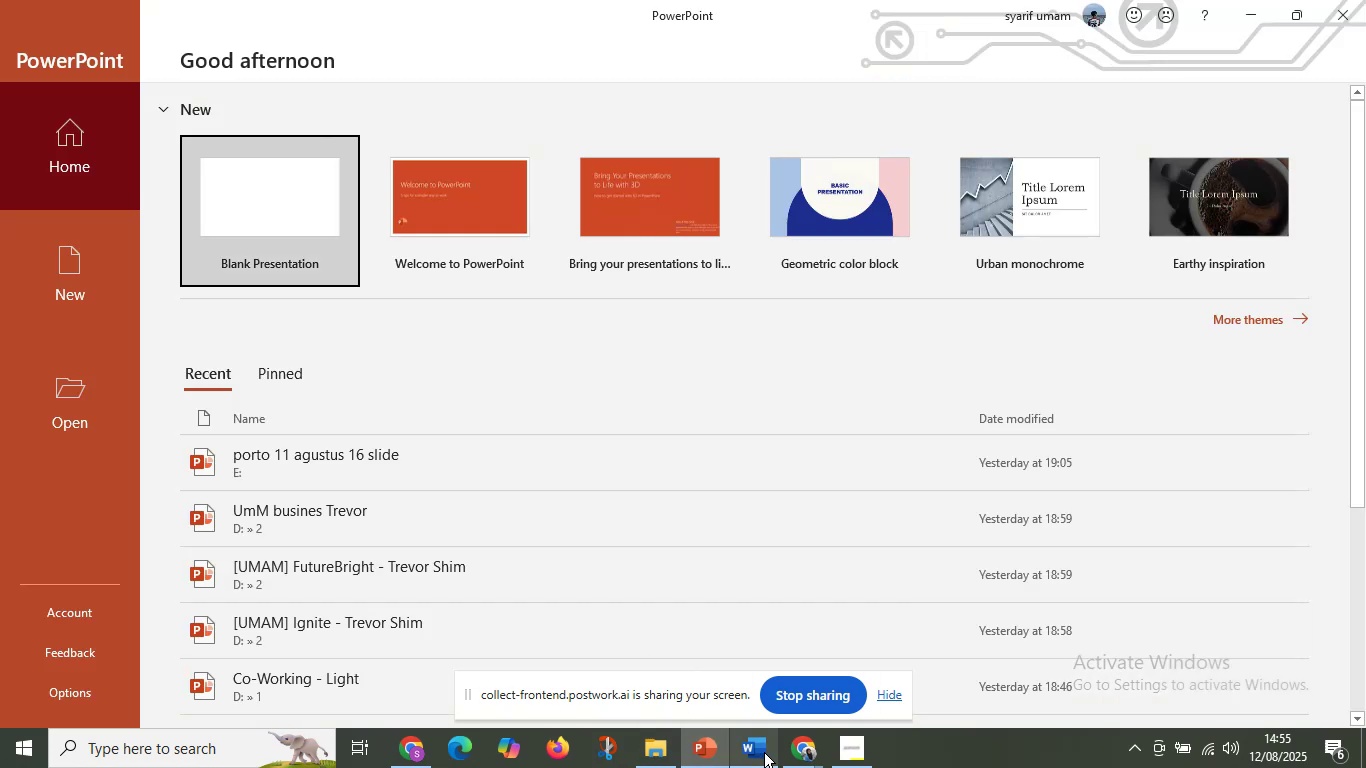 
left_click([757, 764])
 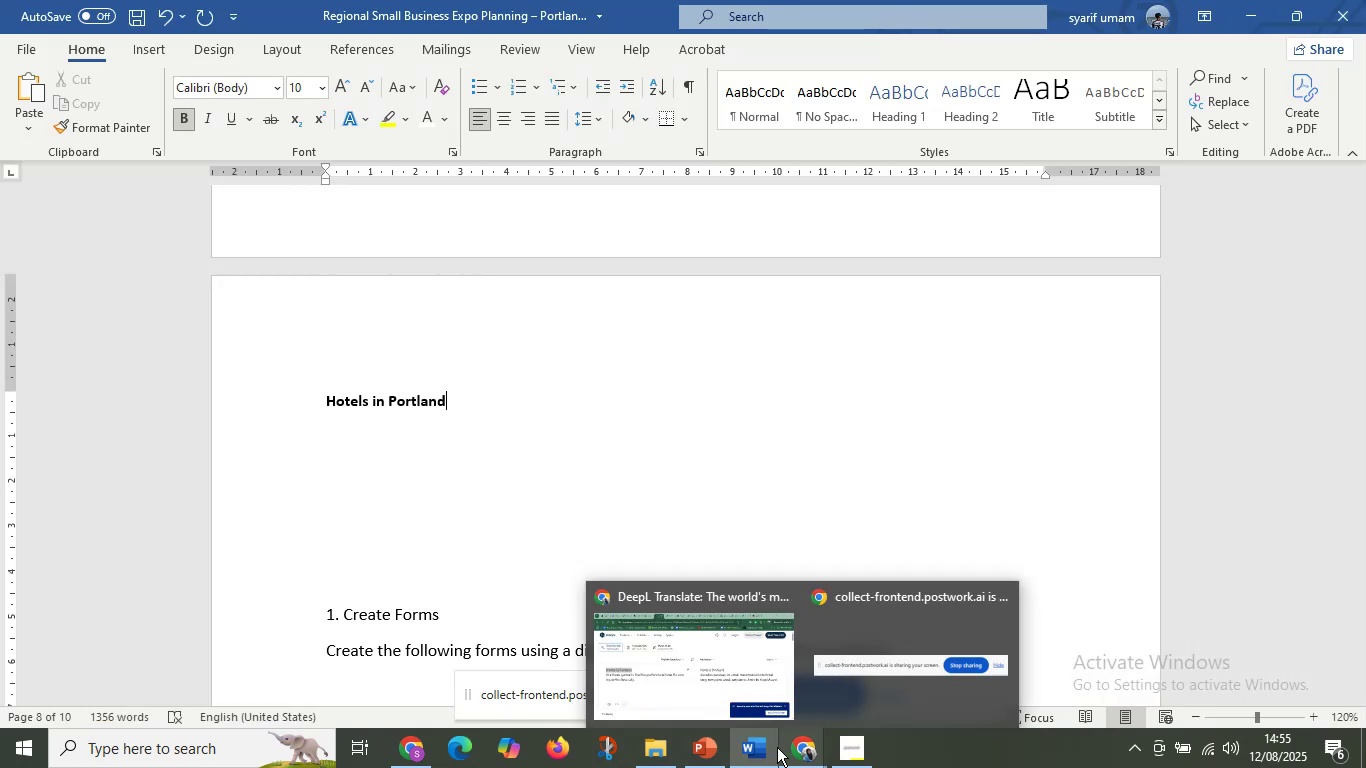 
left_click([689, 677])
 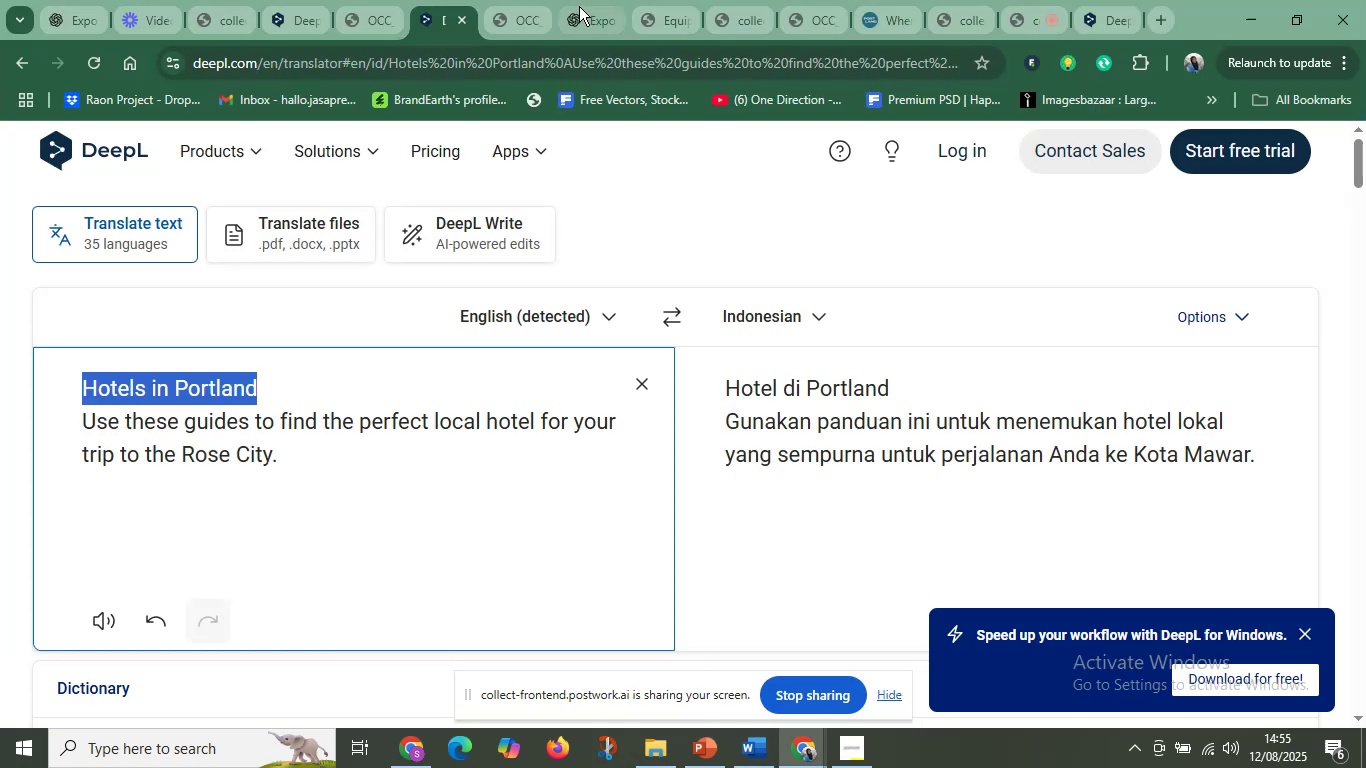 
left_click([579, 6])
 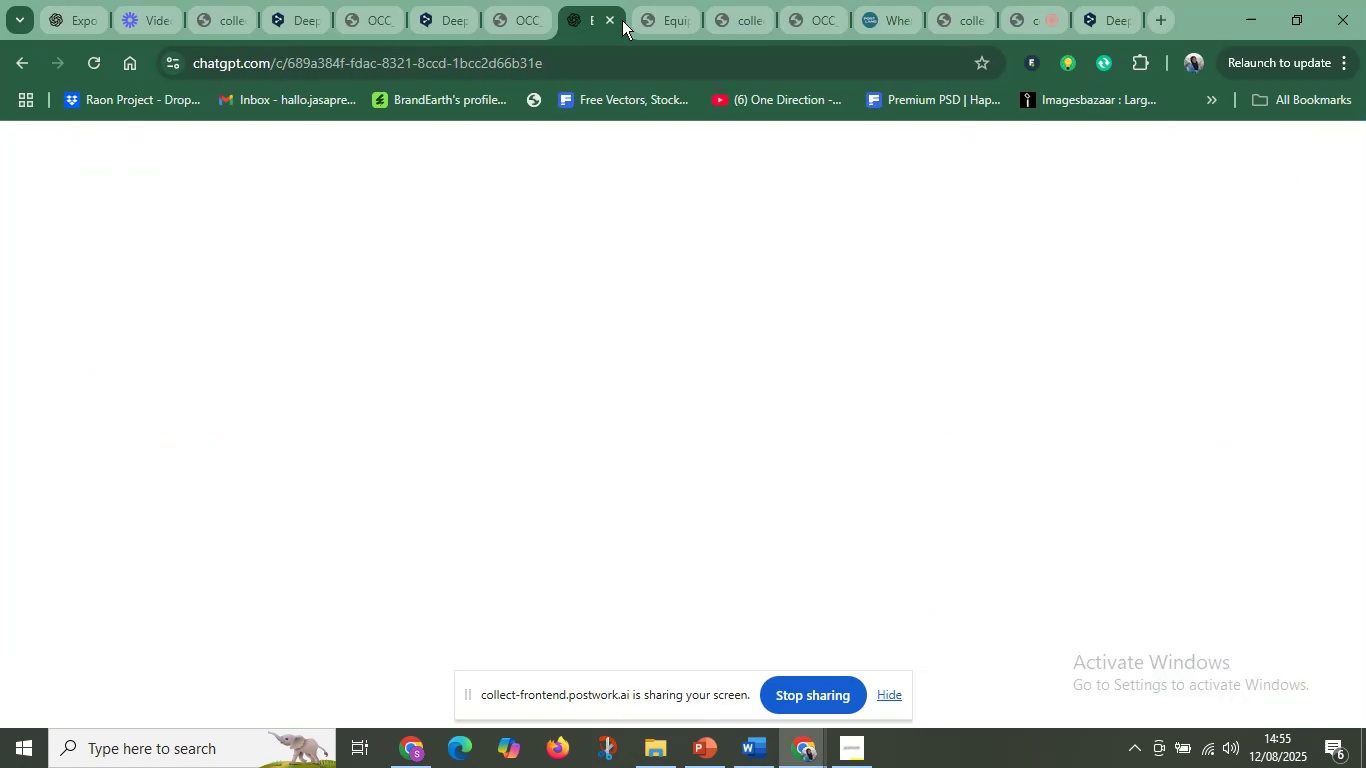 
mouse_move([674, 122])
 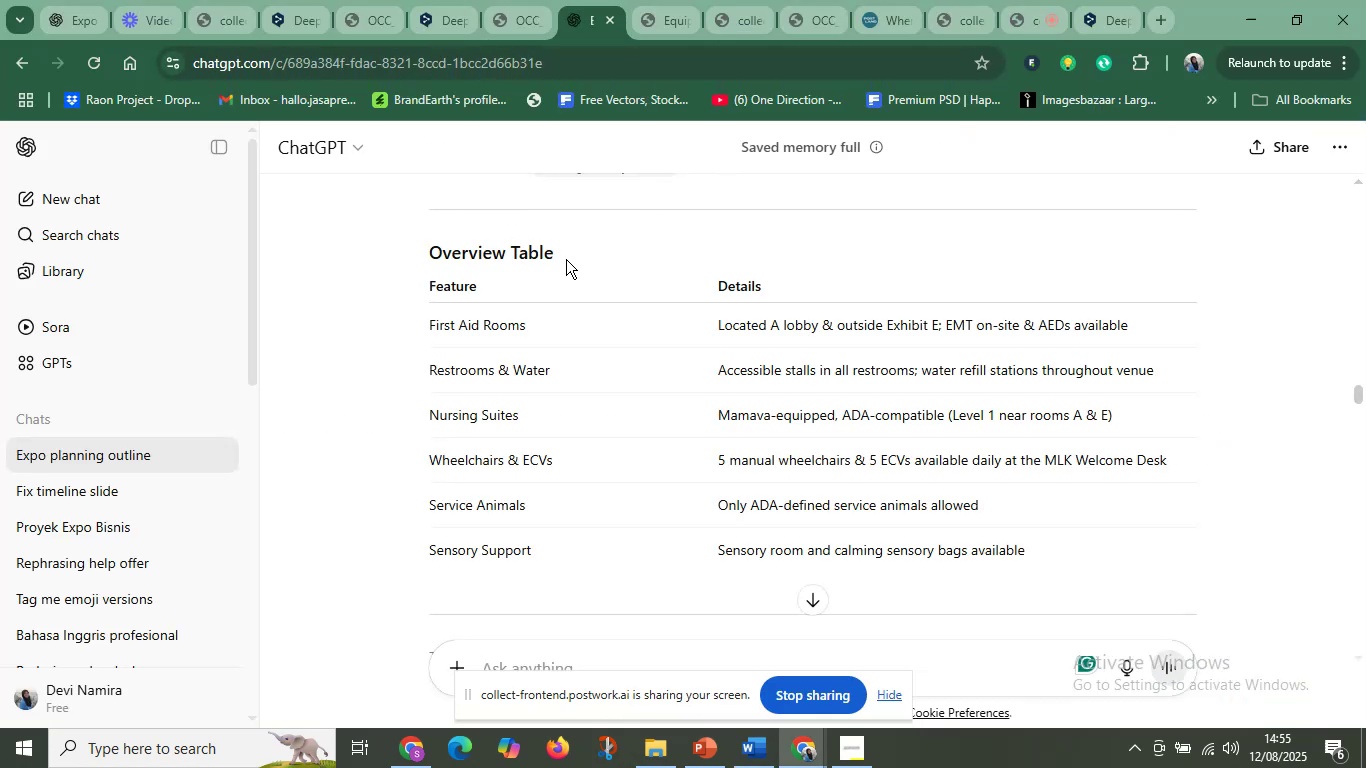 
scroll: coordinate [615, 309], scroll_direction: down, amount: 3.0
 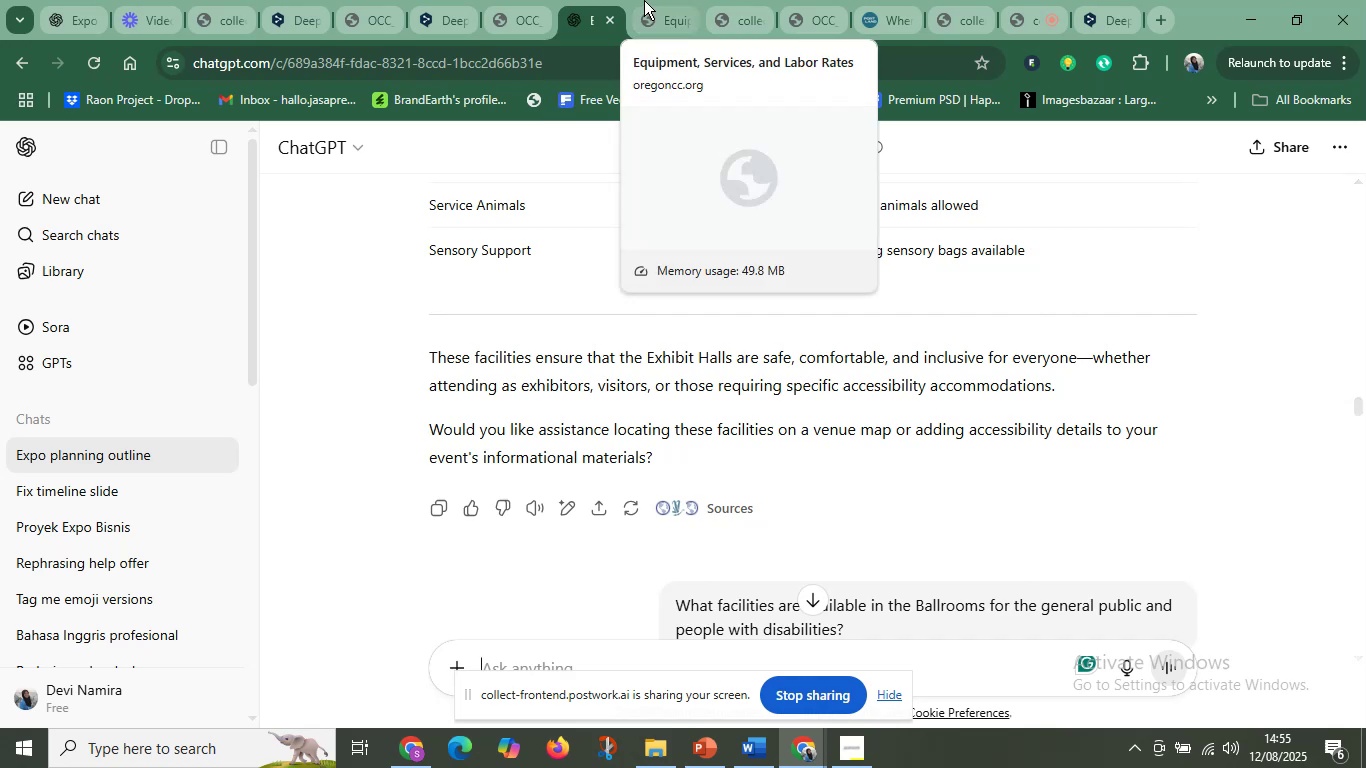 
left_click([665, 0])
 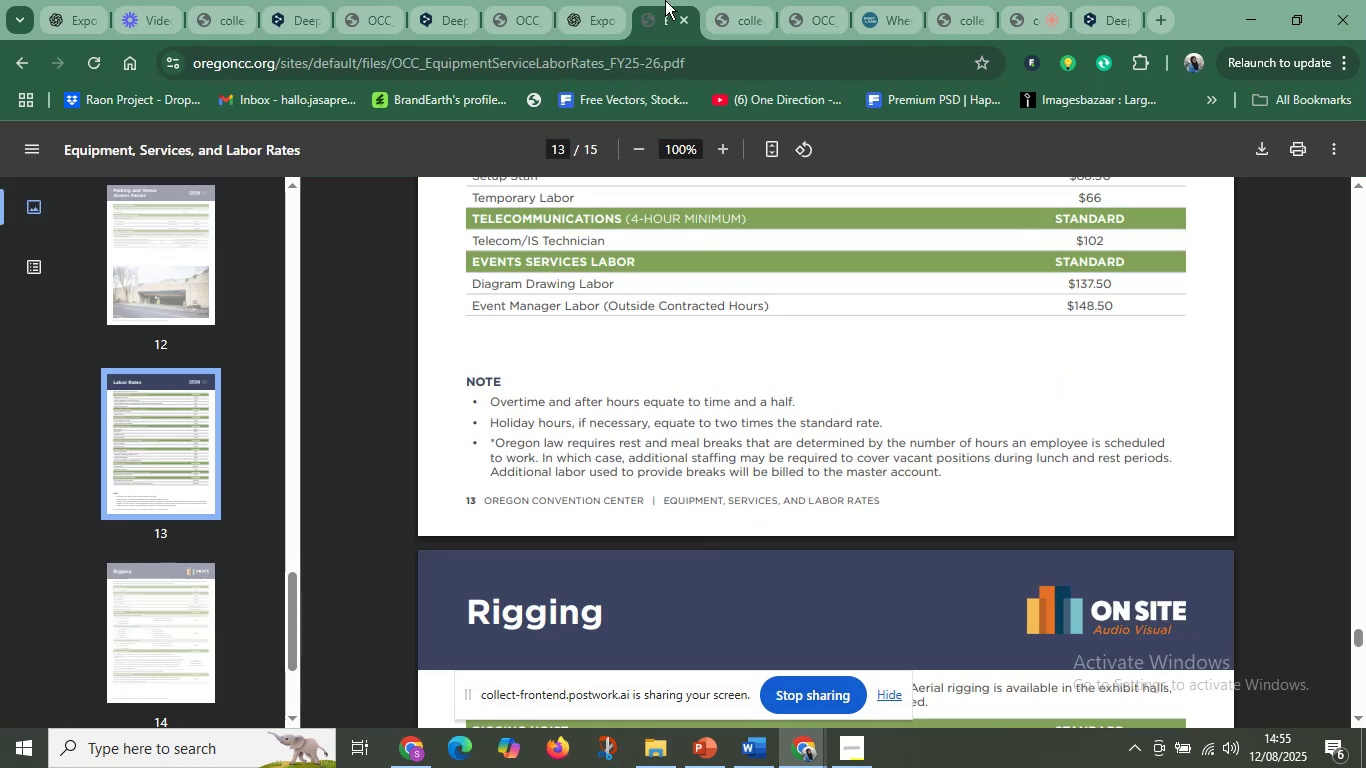 
scroll: coordinate [613, 416], scroll_direction: up, amount: 5.0
 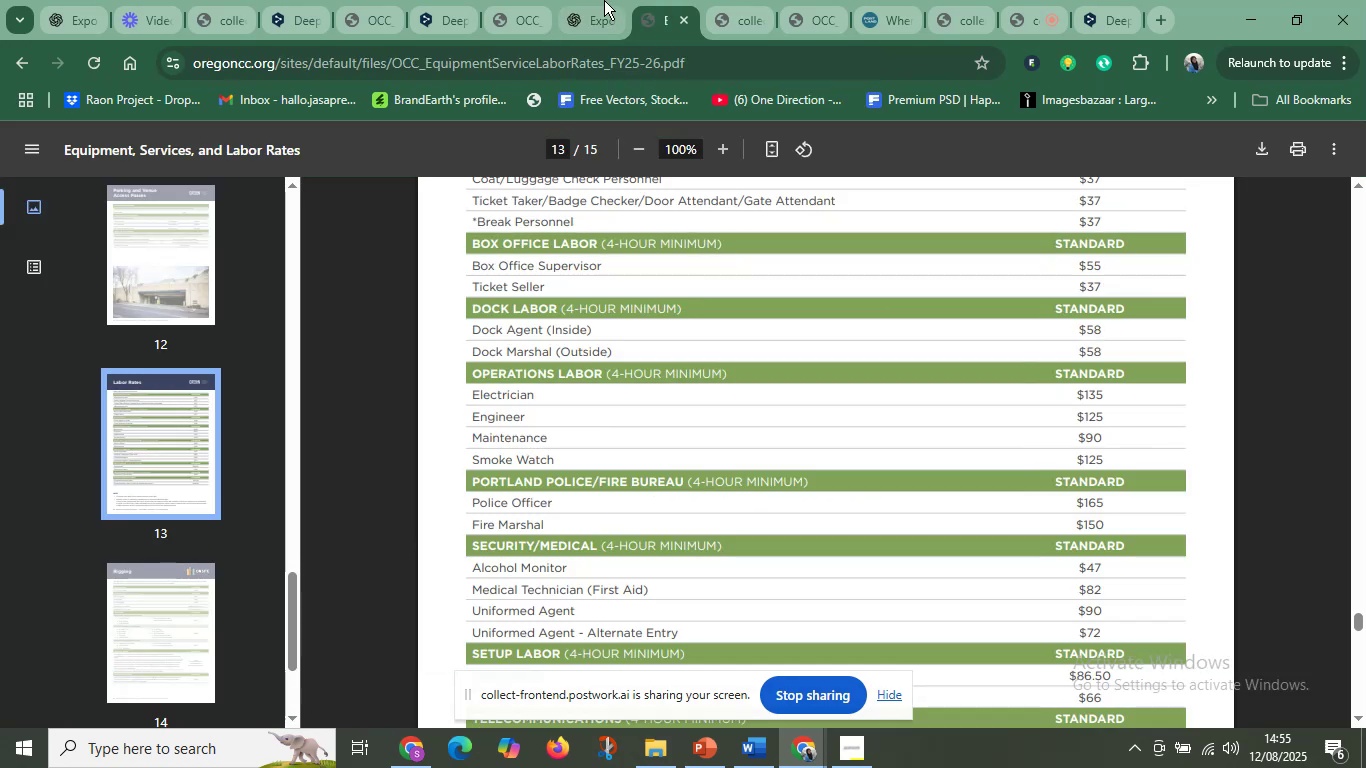 
left_click([604, 0])
 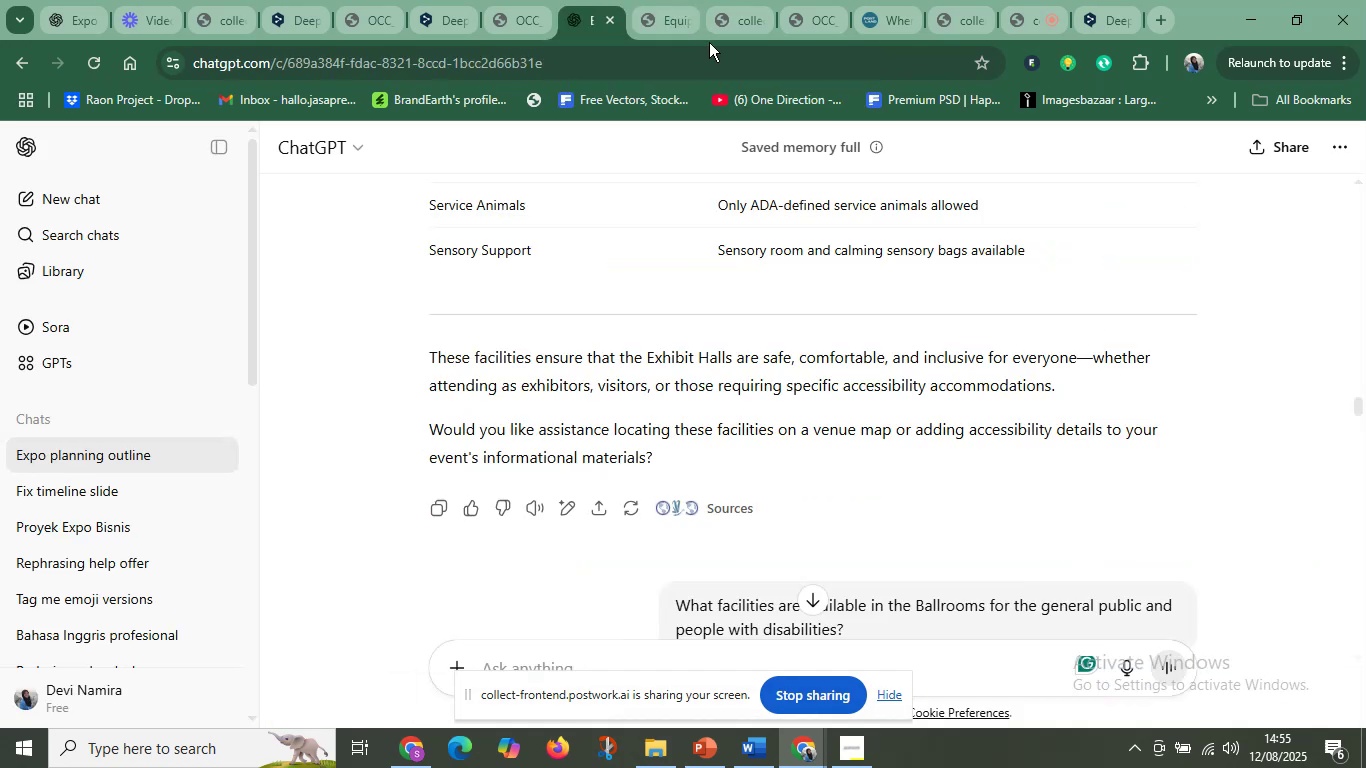 
scroll: coordinate [594, 380], scroll_direction: up, amount: 16.0
 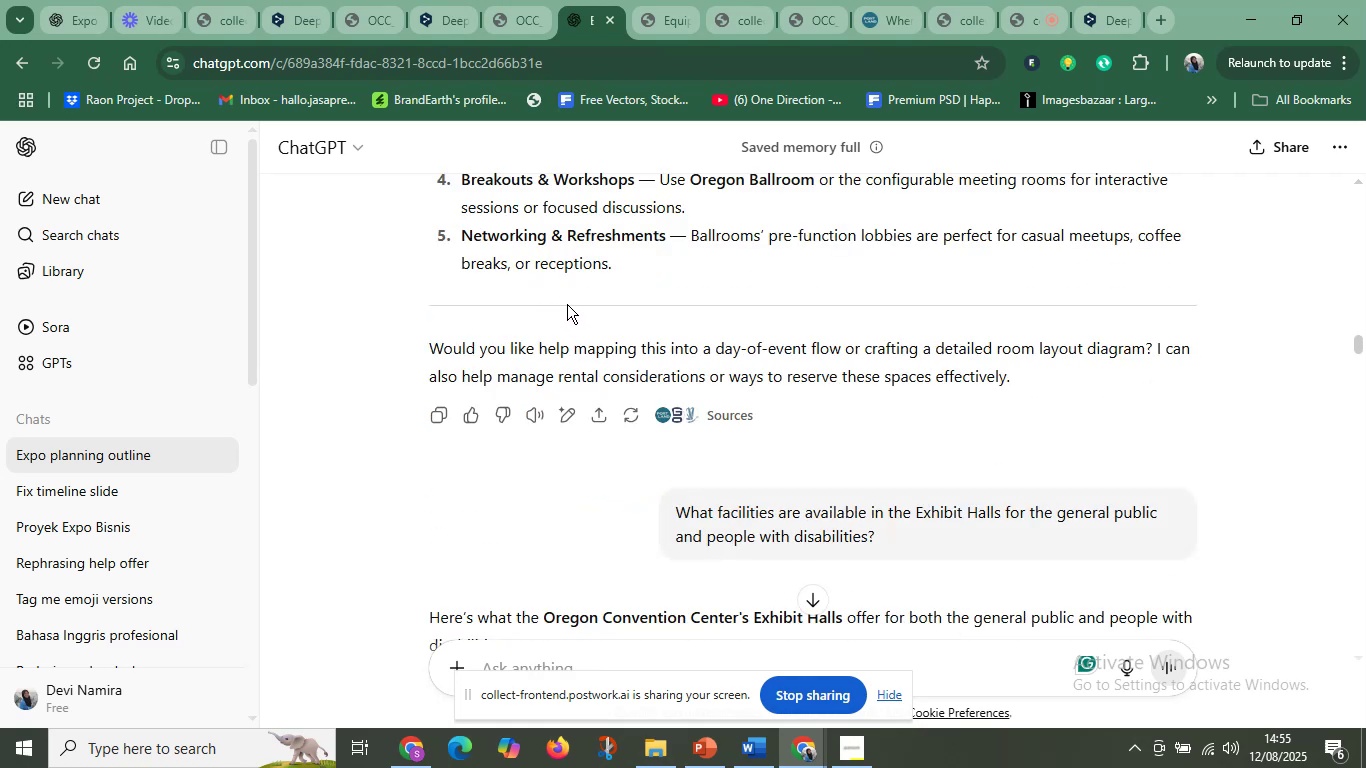 
wait(9.13)
 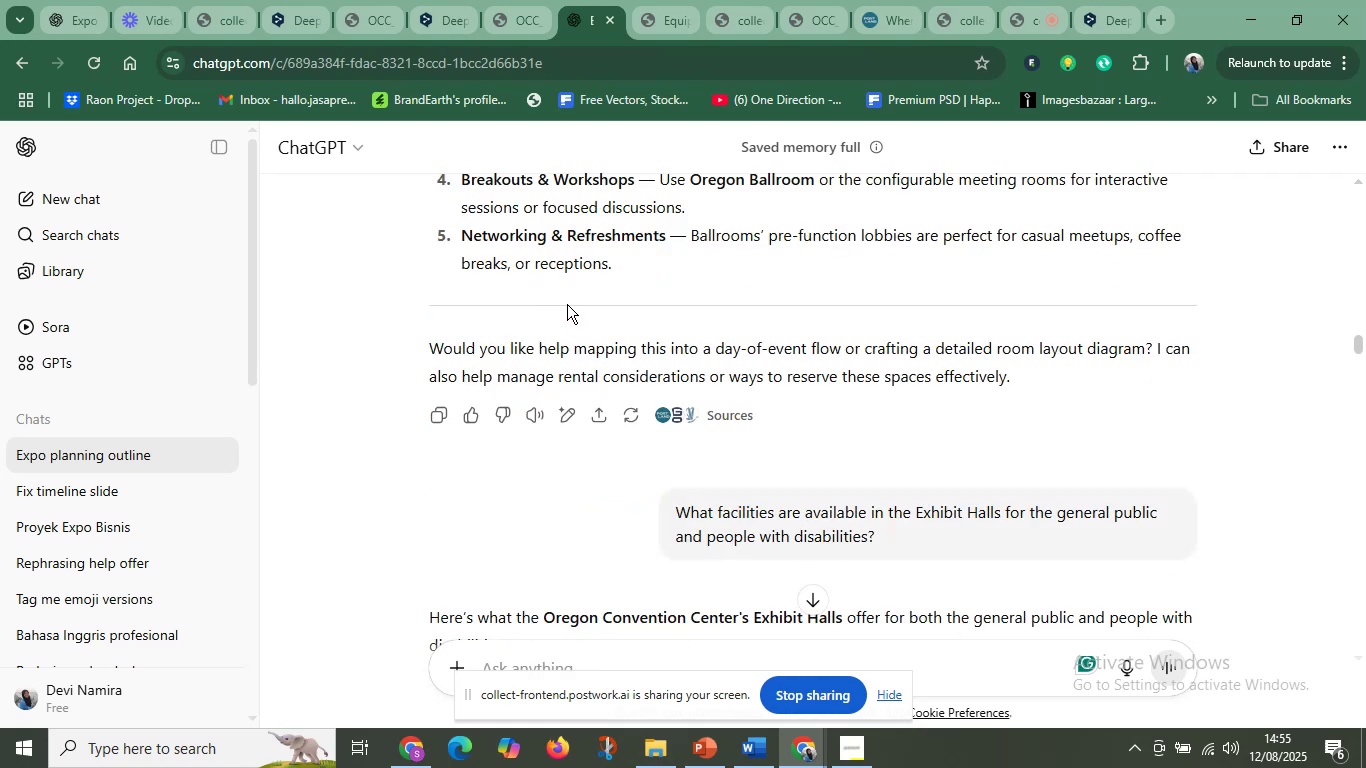 
scroll: coordinate [441, 236], scroll_direction: up, amount: 5.0
 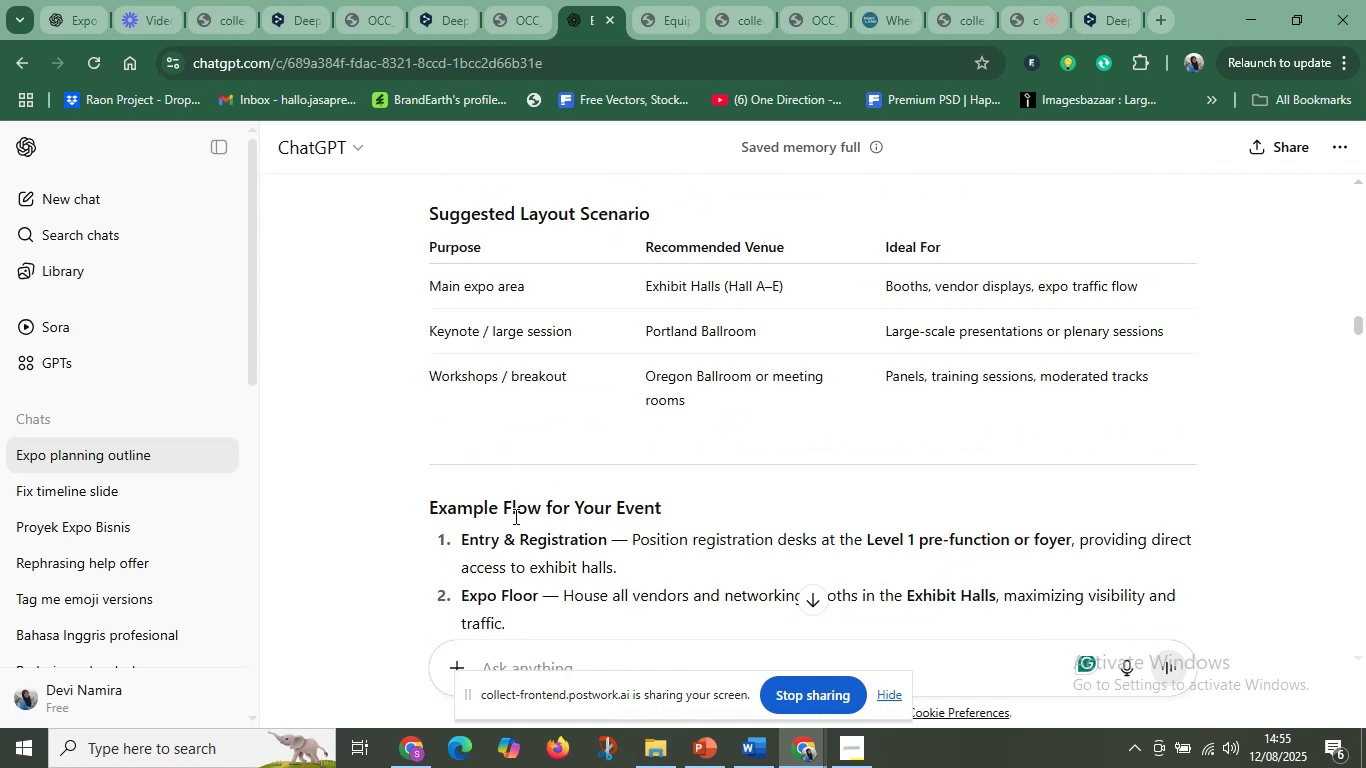 
scroll: coordinate [520, 526], scroll_direction: down, amount: 3.0
 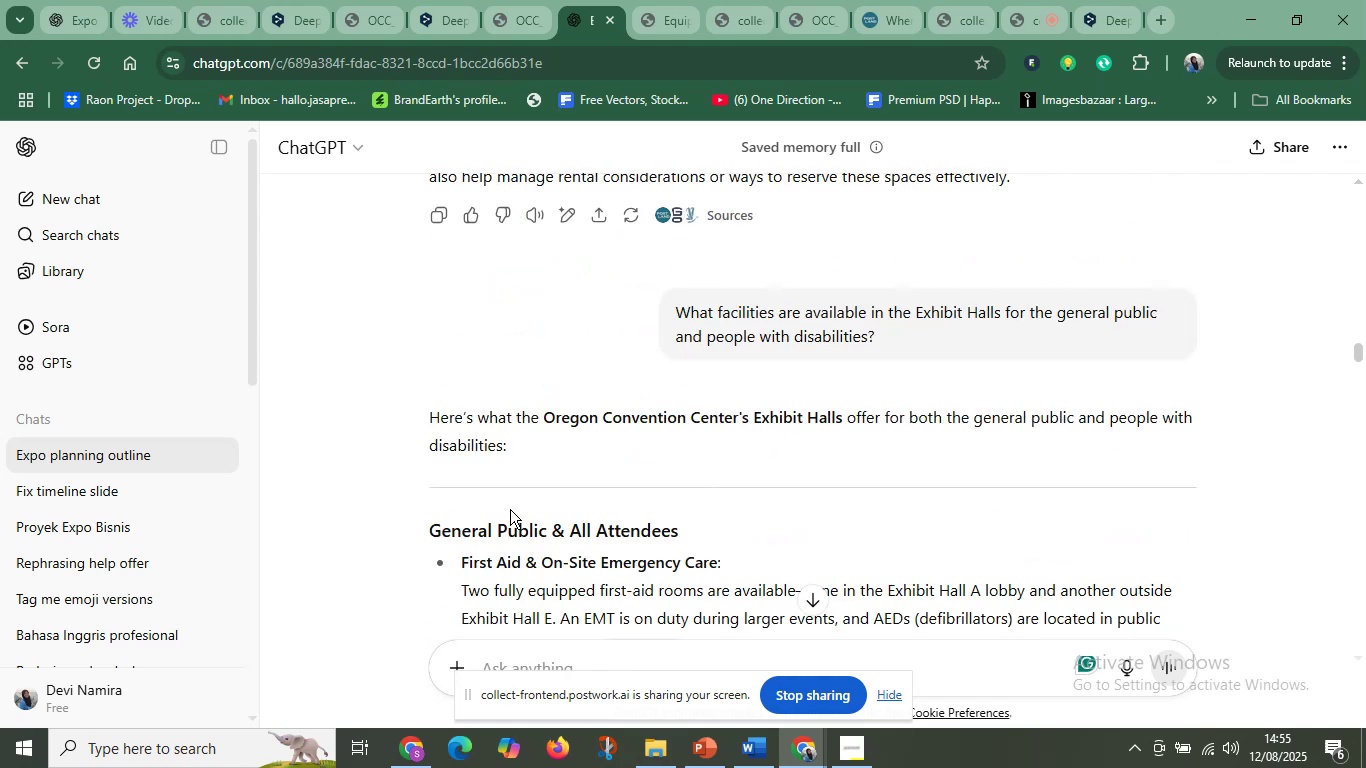 
scroll: coordinate [516, 505], scroll_direction: up, amount: 5.0
 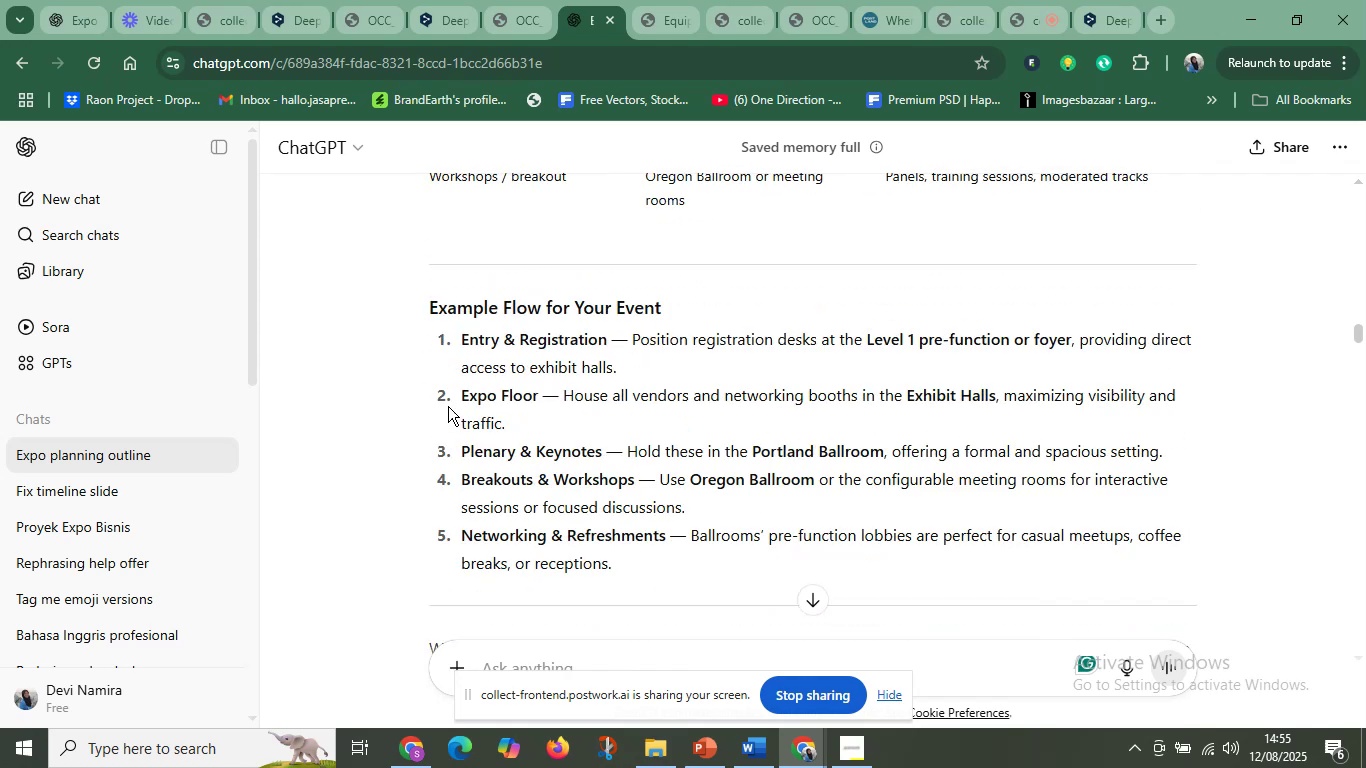 
scroll: coordinate [652, 466], scroll_direction: down, amount: 16.0
 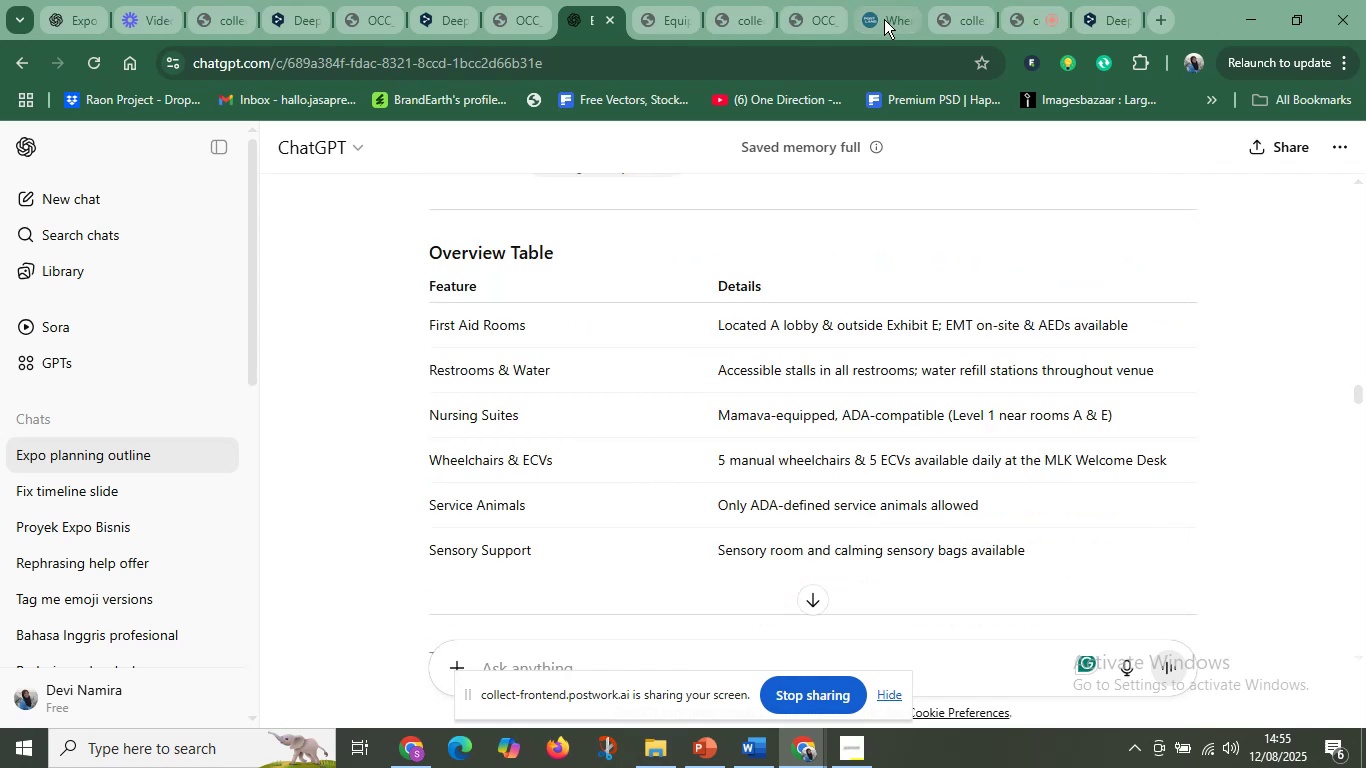 
left_click([877, 16])
 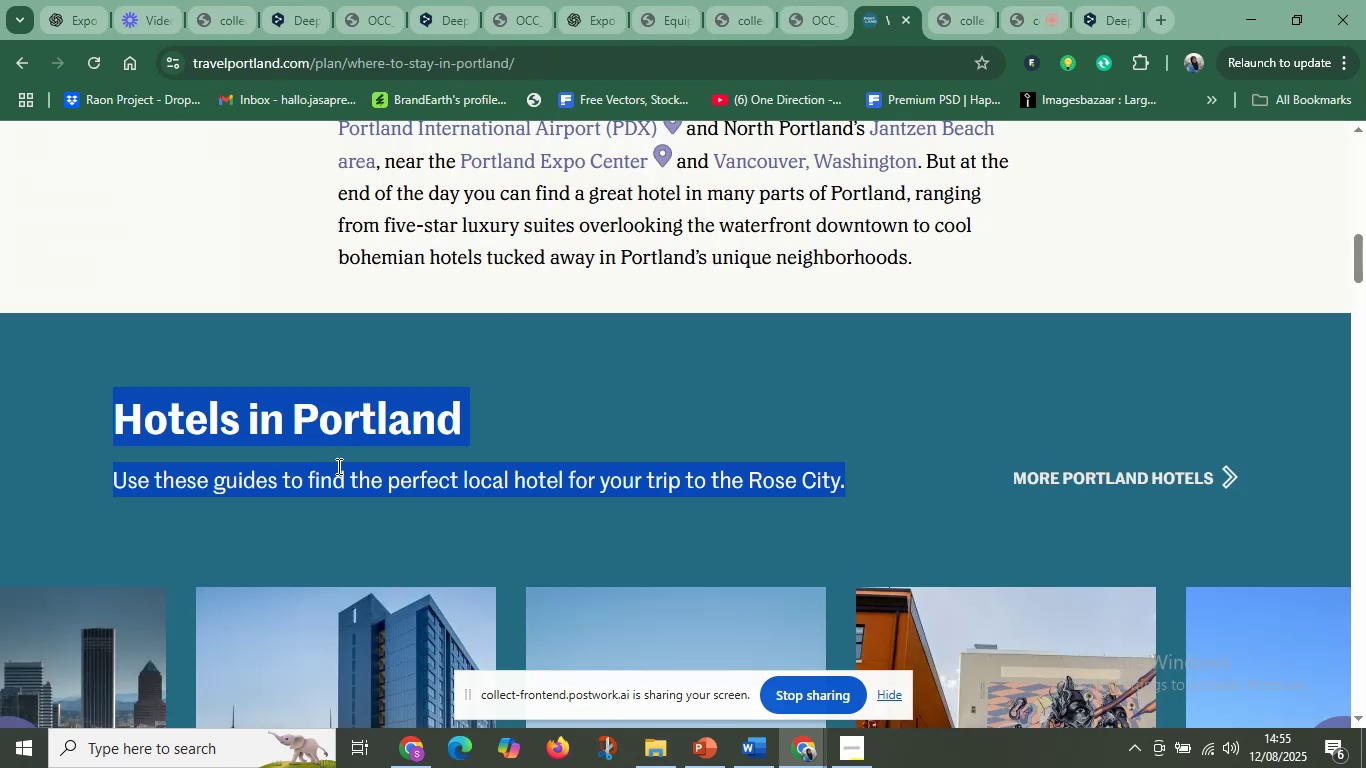 
left_click([336, 461])
 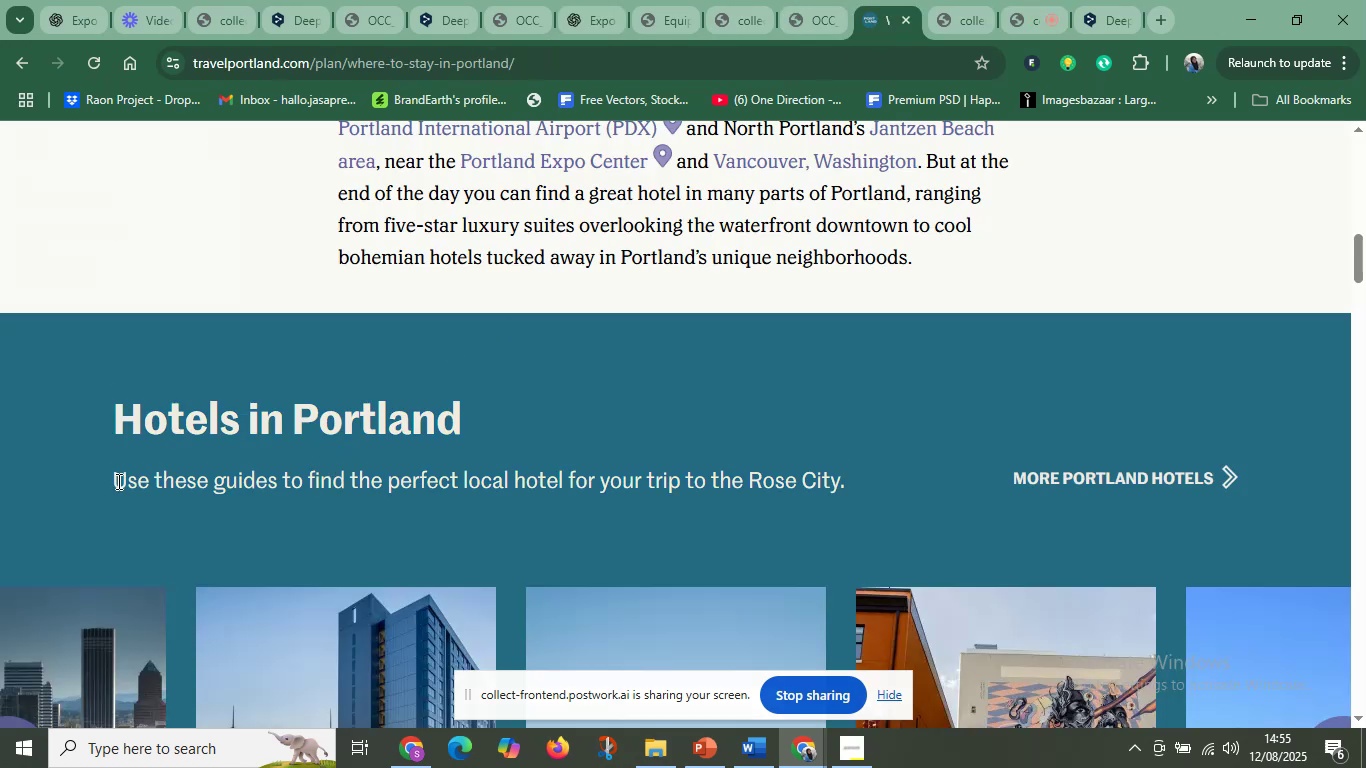 
left_click_drag(start_coordinate=[117, 483], to_coordinate=[874, 482])
 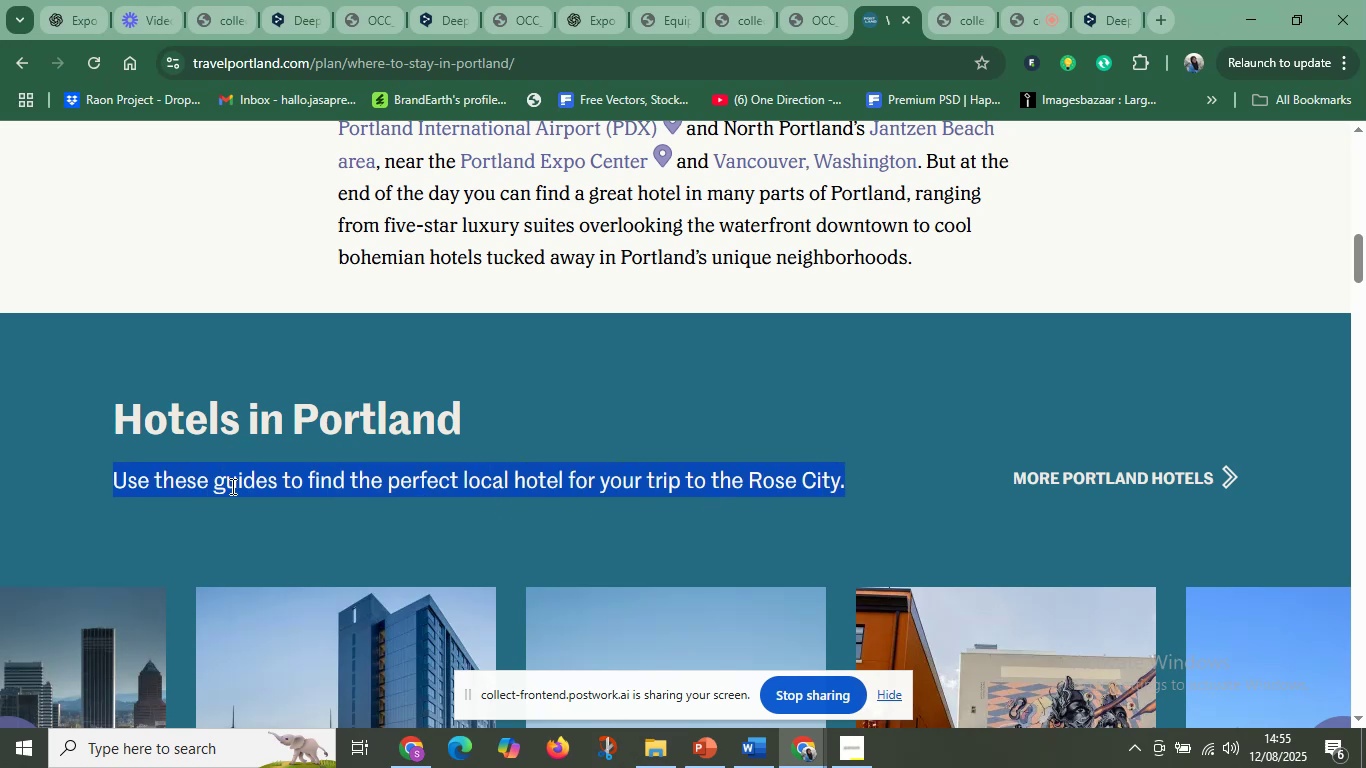 
left_click([291, 484])
 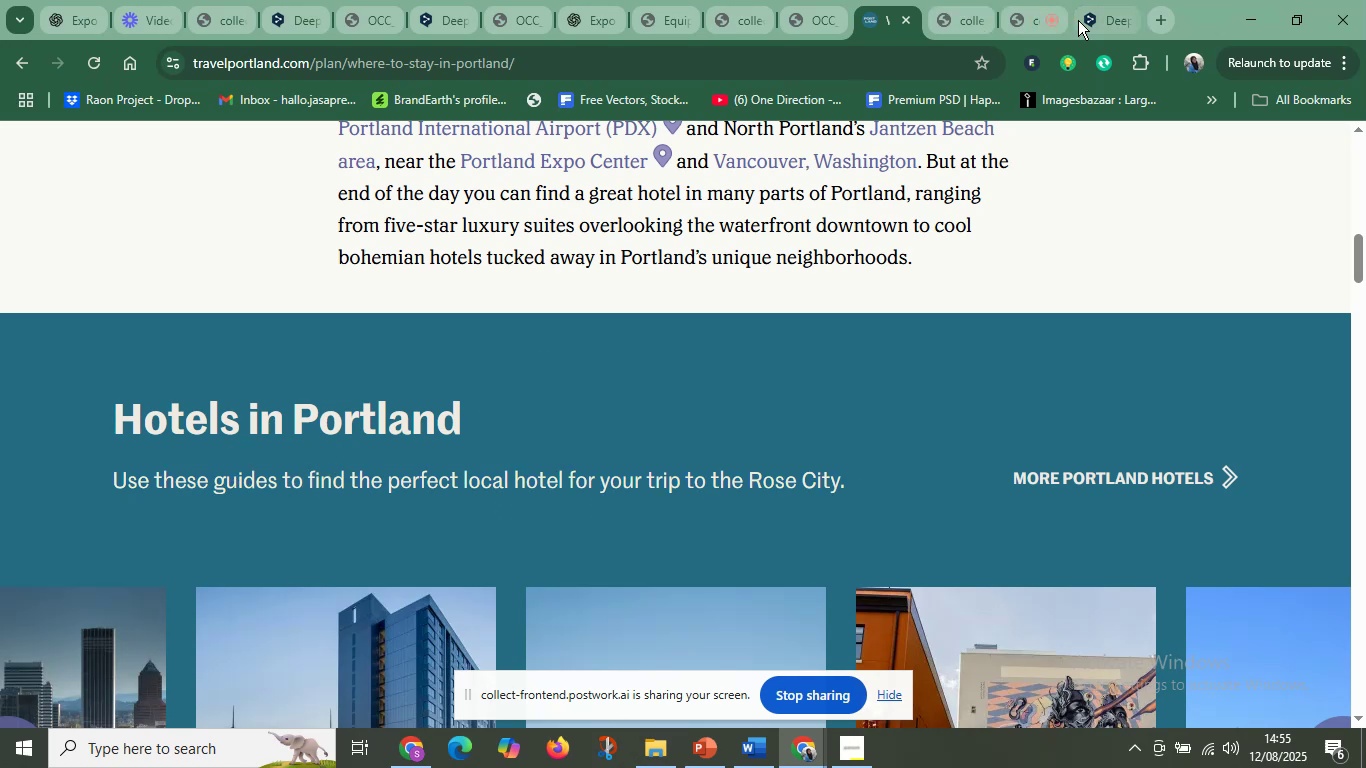 
left_click([1093, 18])
 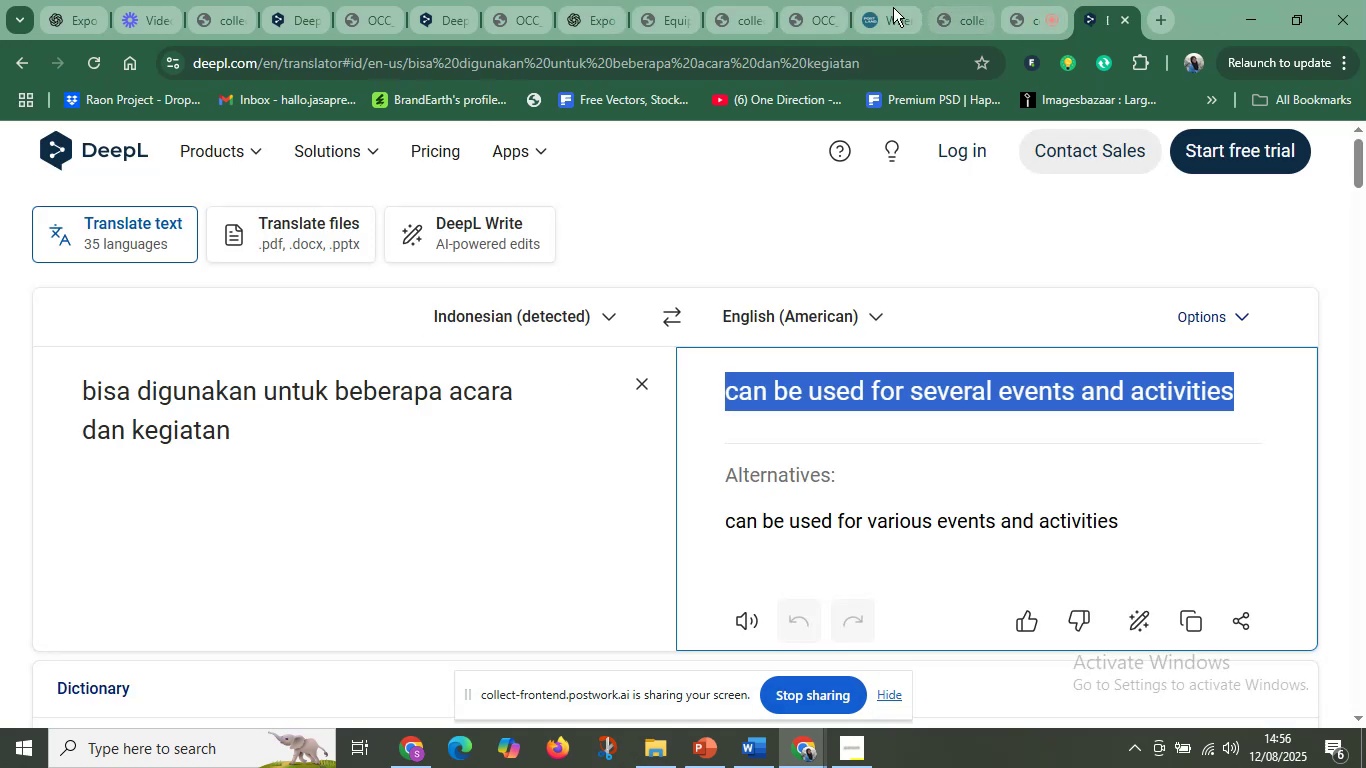 
left_click([344, 444])
 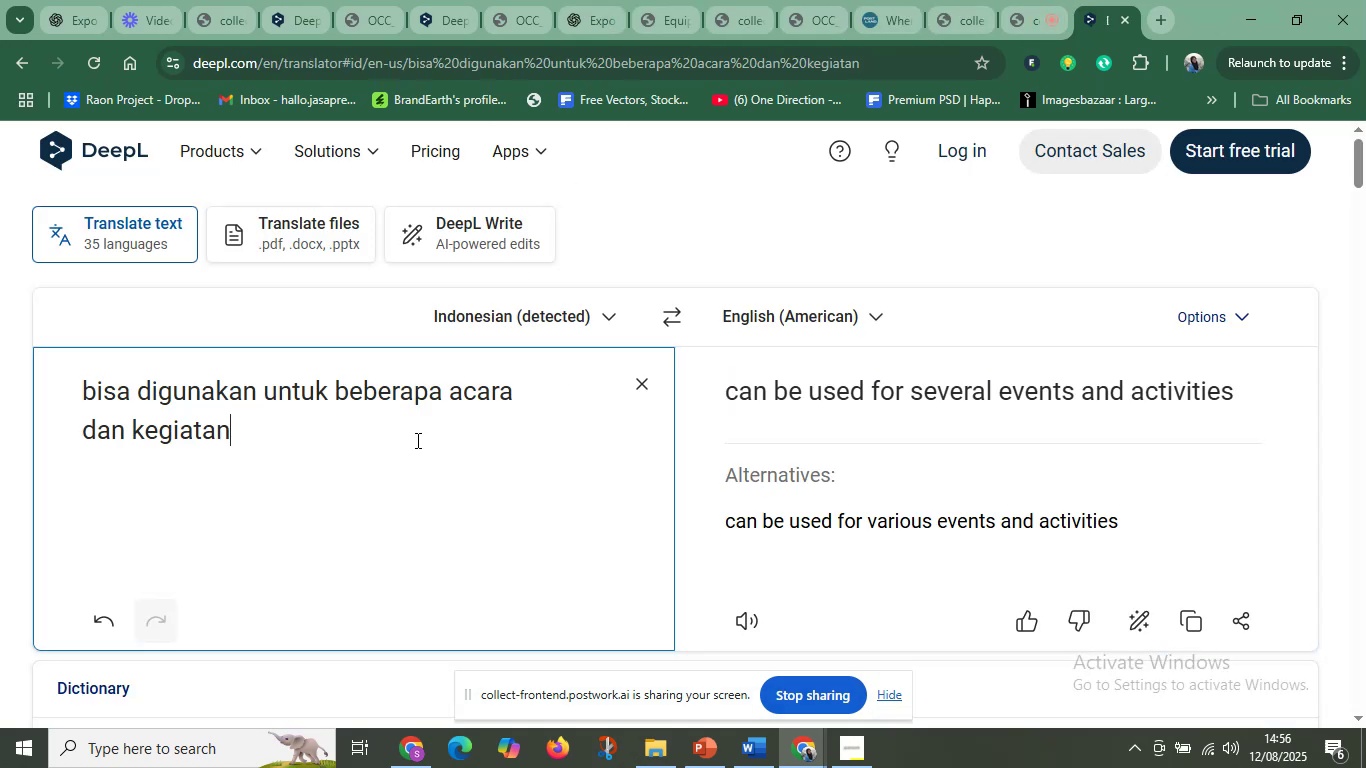 
left_click_drag(start_coordinate=[403, 441], to_coordinate=[33, 379])
 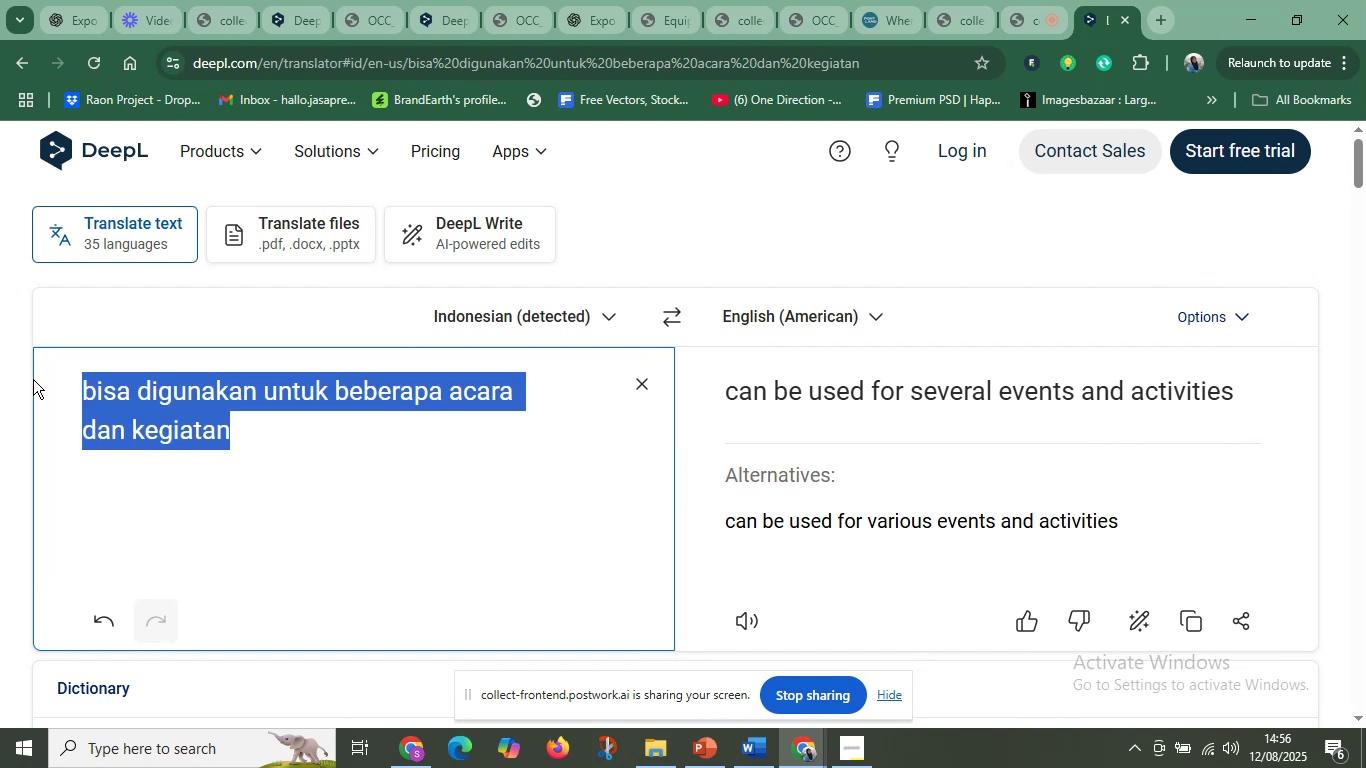 
type(apakah ada fi)
key(Backspace)
key(Backspace)
type(asilitas lain seperti hotel di area sekitar )
key(Backspace)
type(nya)
 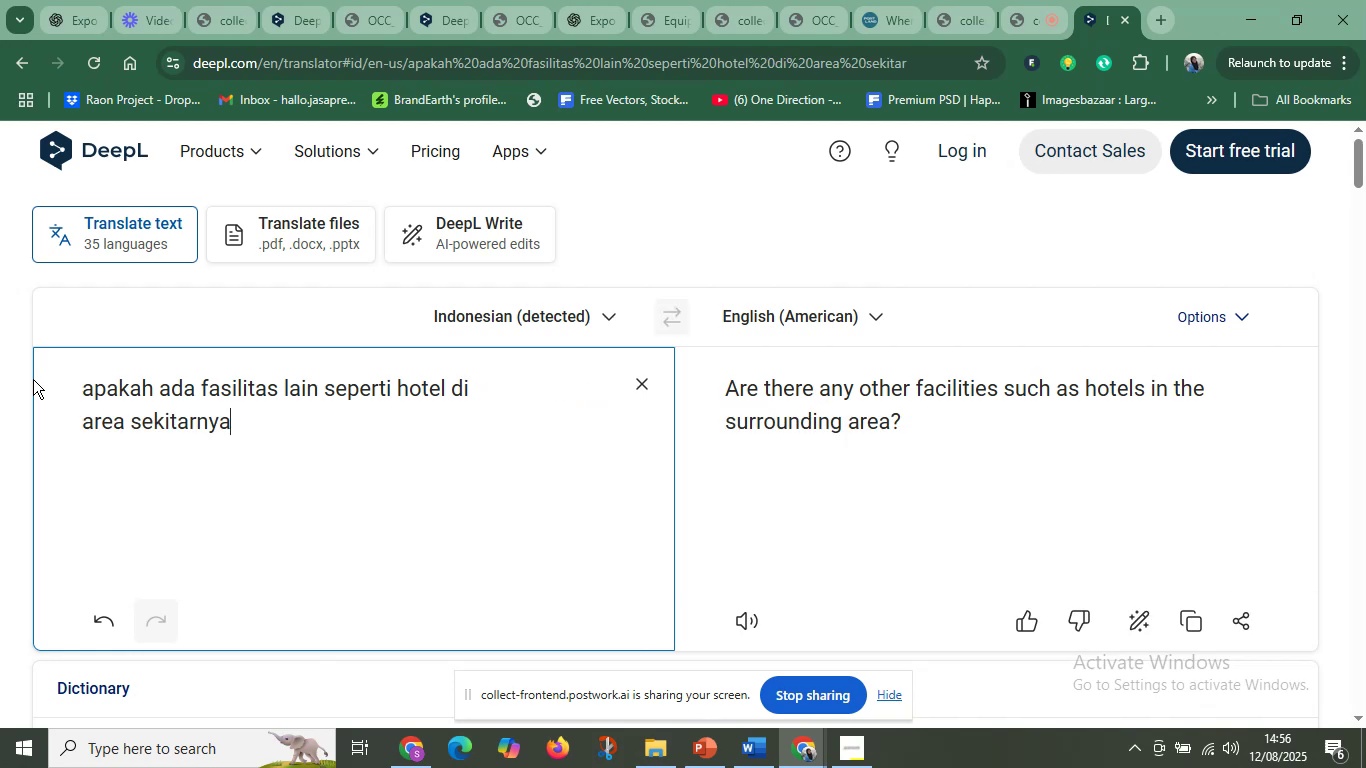 
left_click_drag(start_coordinate=[947, 423], to_coordinate=[688, 379])
 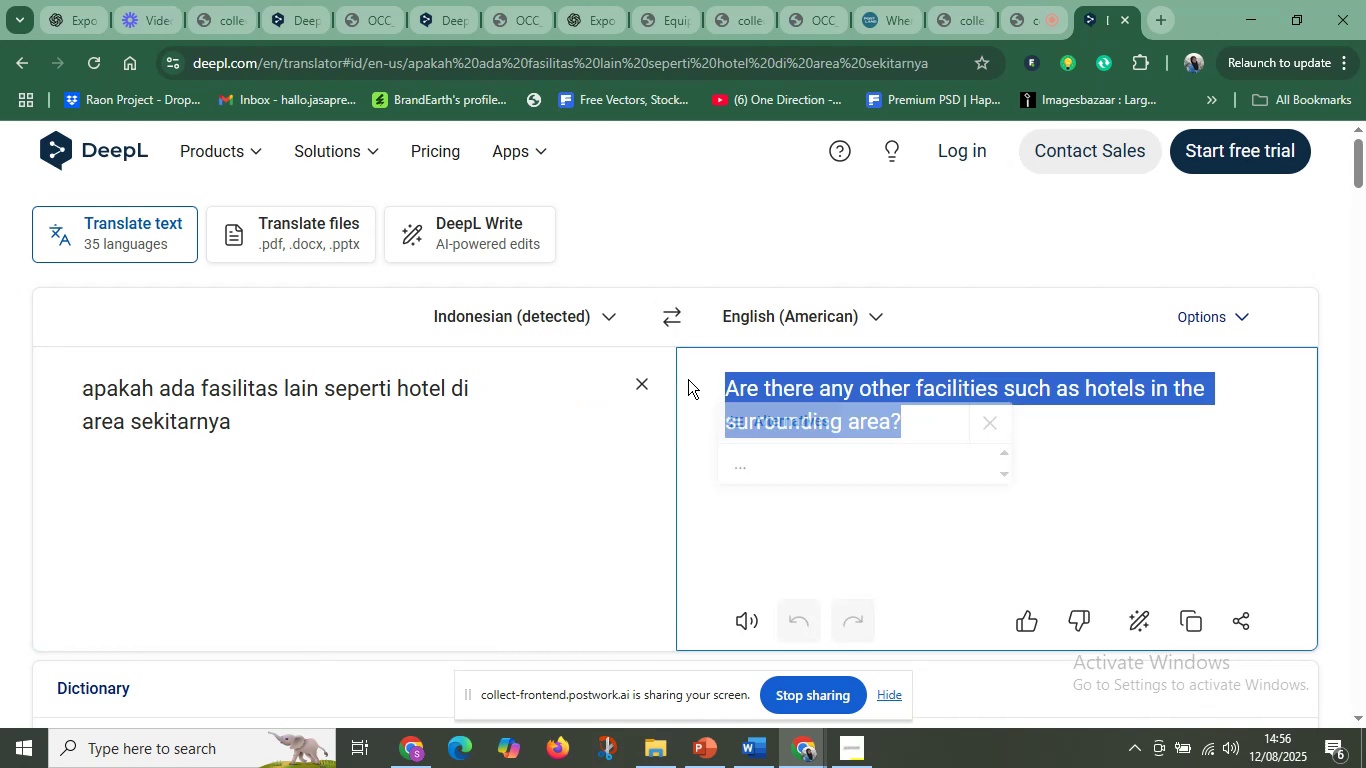 
key(Control+C)
 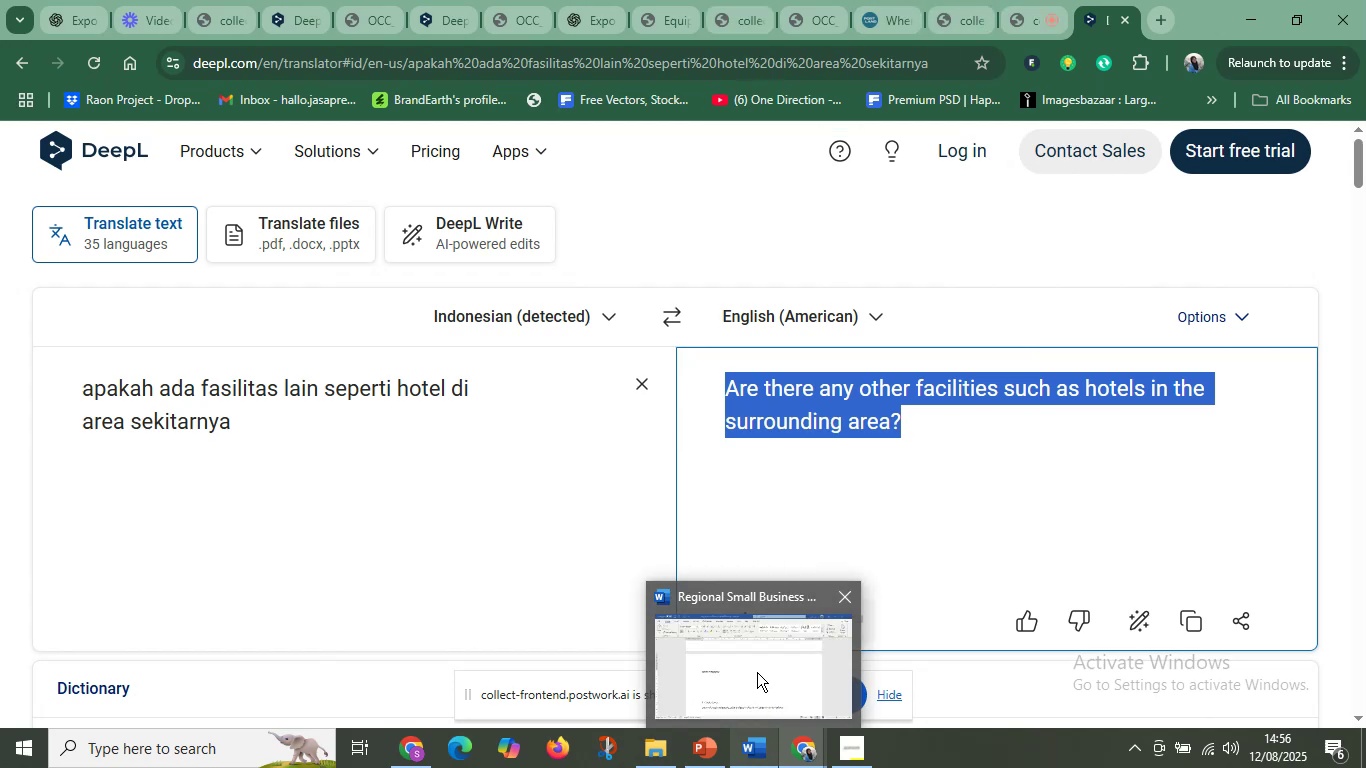 
left_click([430, 551])
 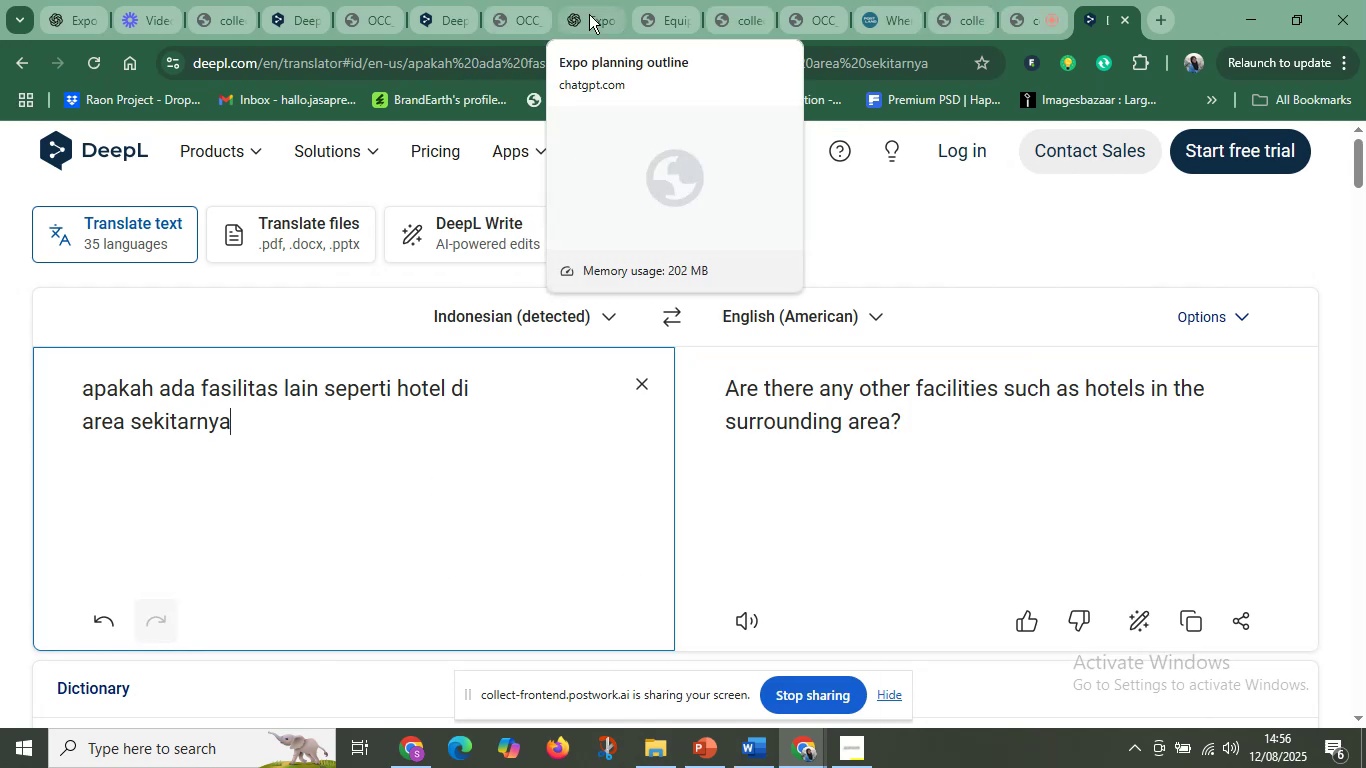 
left_click([589, 15])
 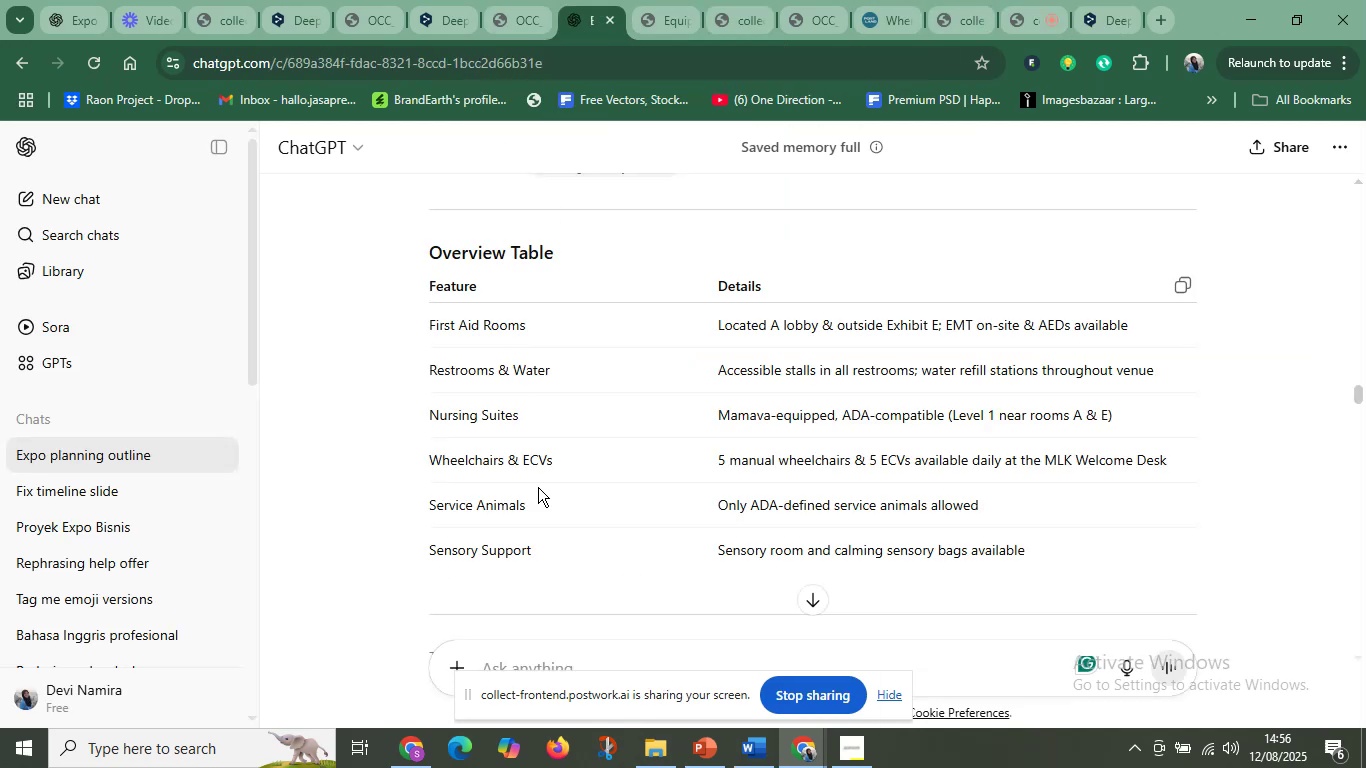 
scroll: coordinate [599, 651], scroll_direction: down, amount: 5.0
 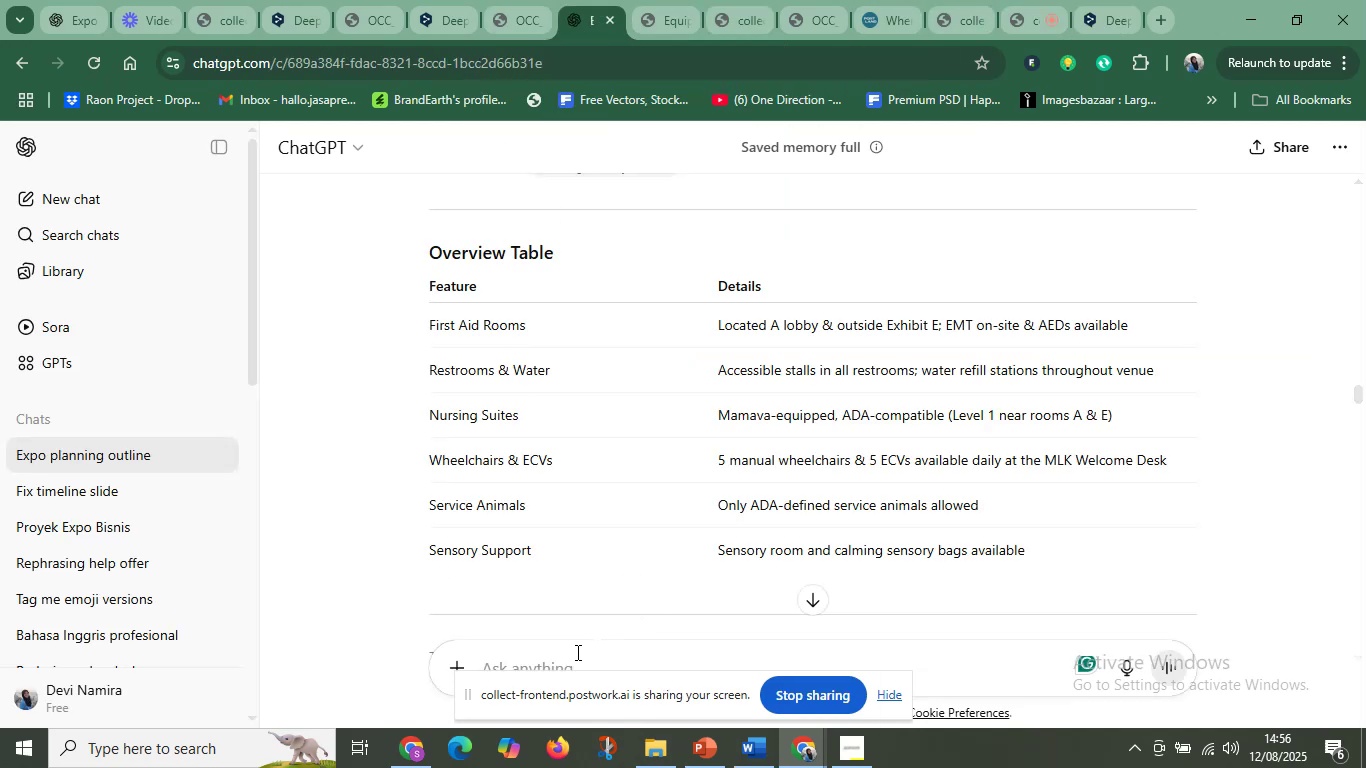 
left_click([576, 652])
 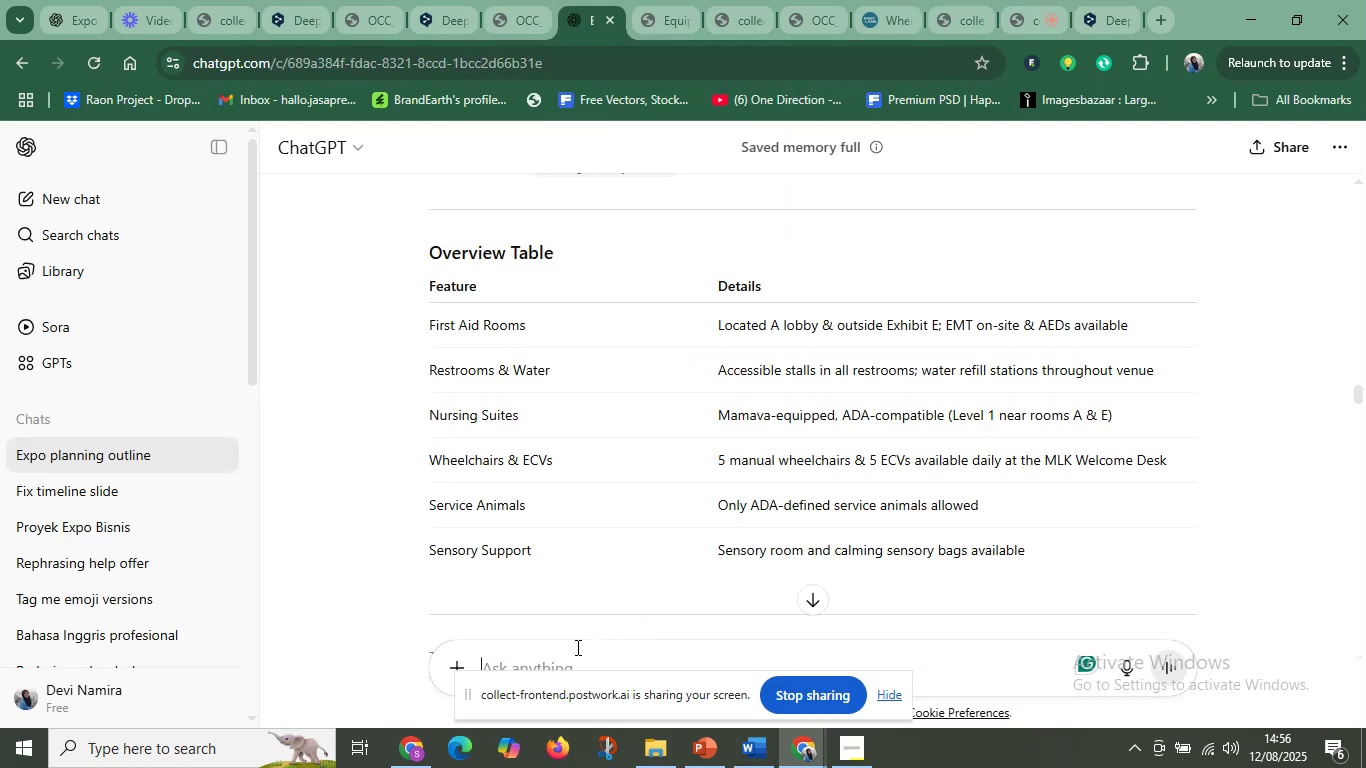 
key(Control+V)
 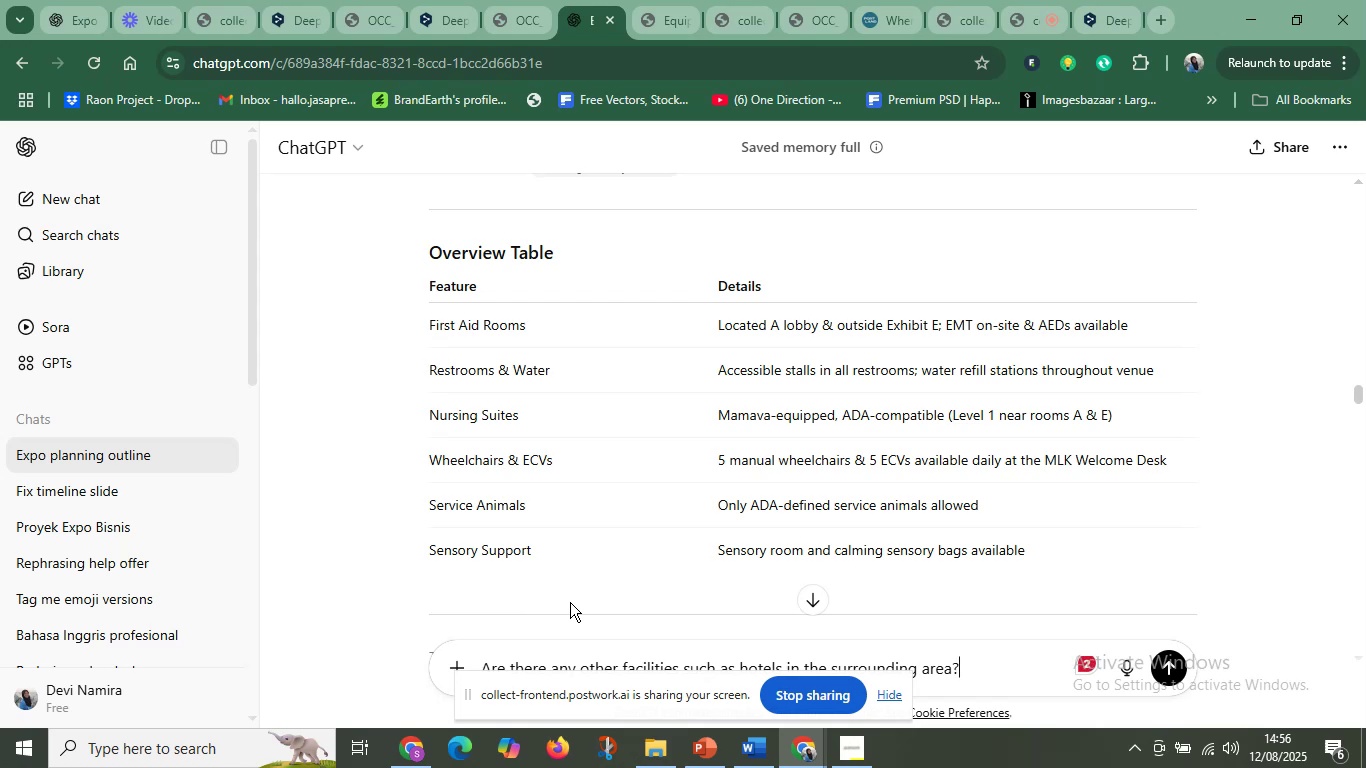 
wait(6.2)
 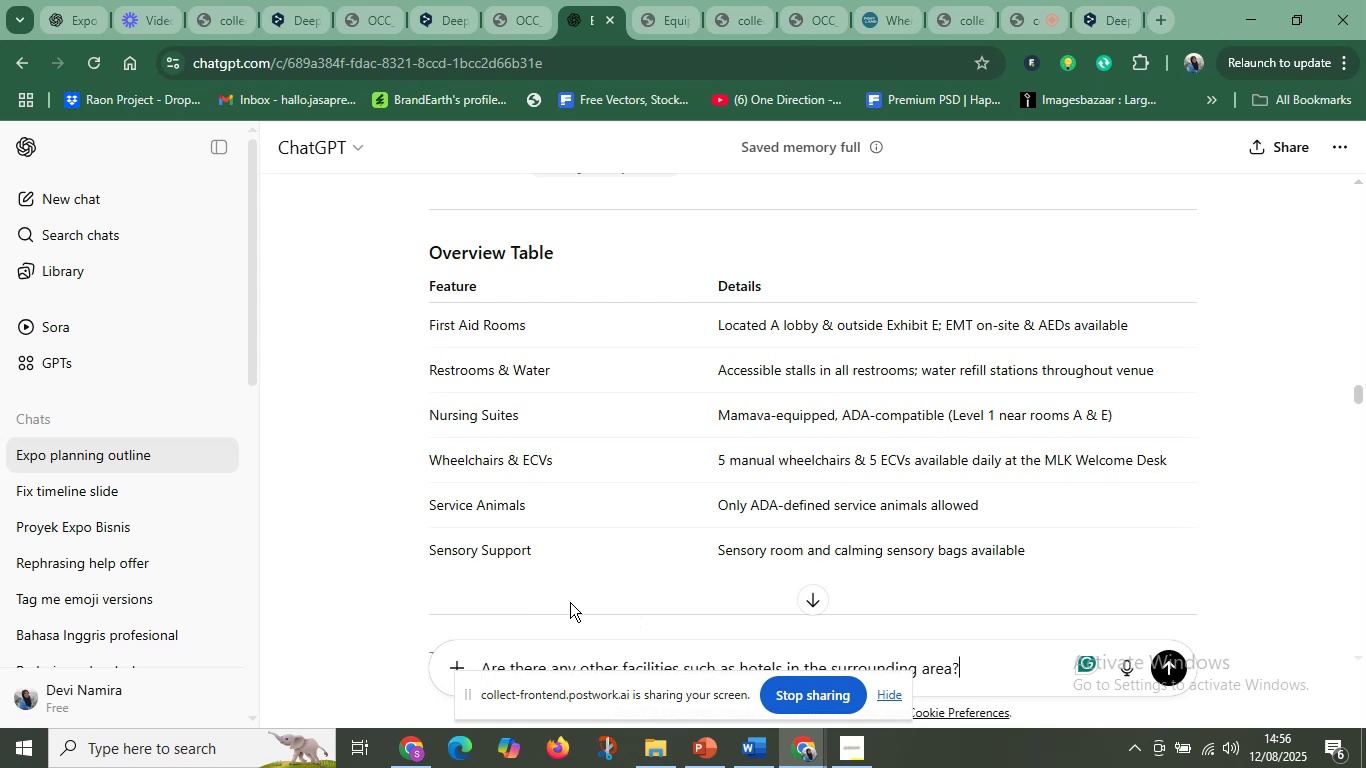 
scroll: coordinate [1041, 648], scroll_direction: down, amount: 3.0
 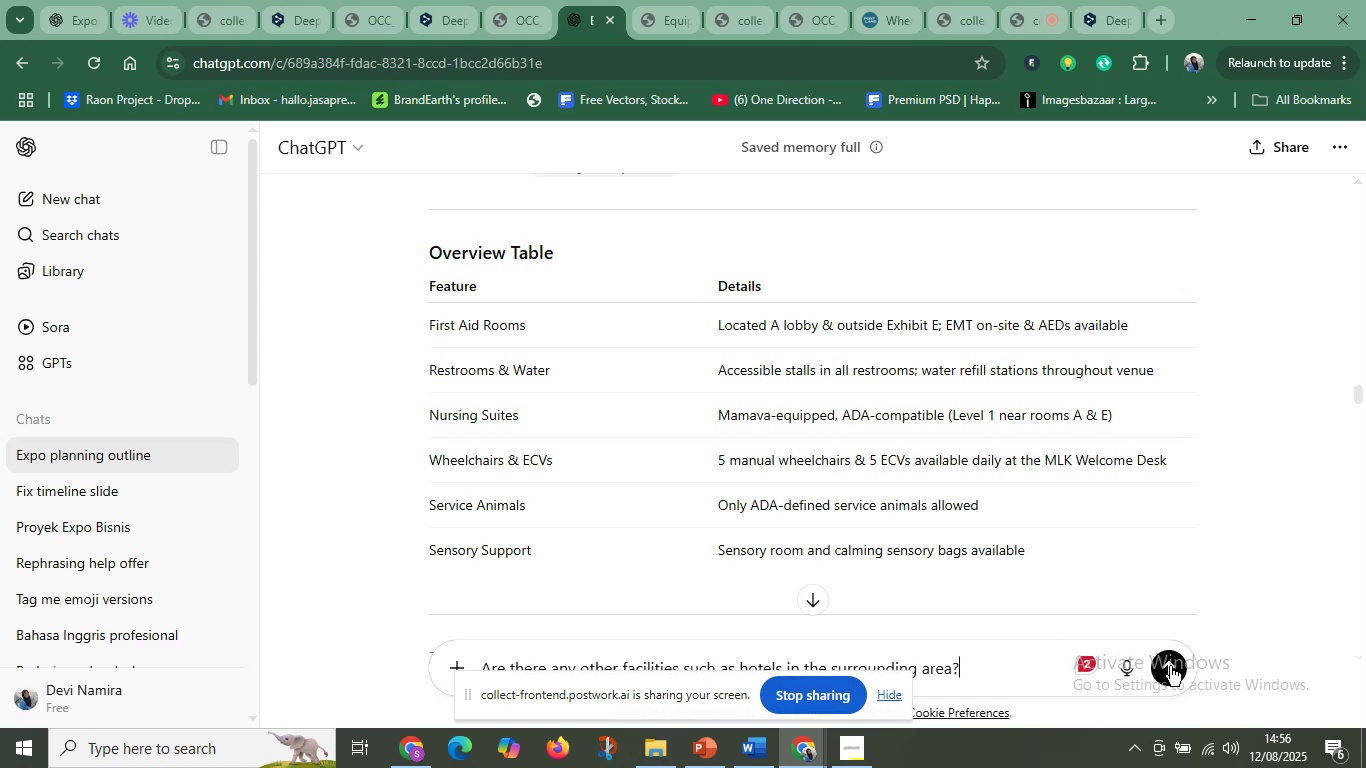 
left_click([1170, 666])
 